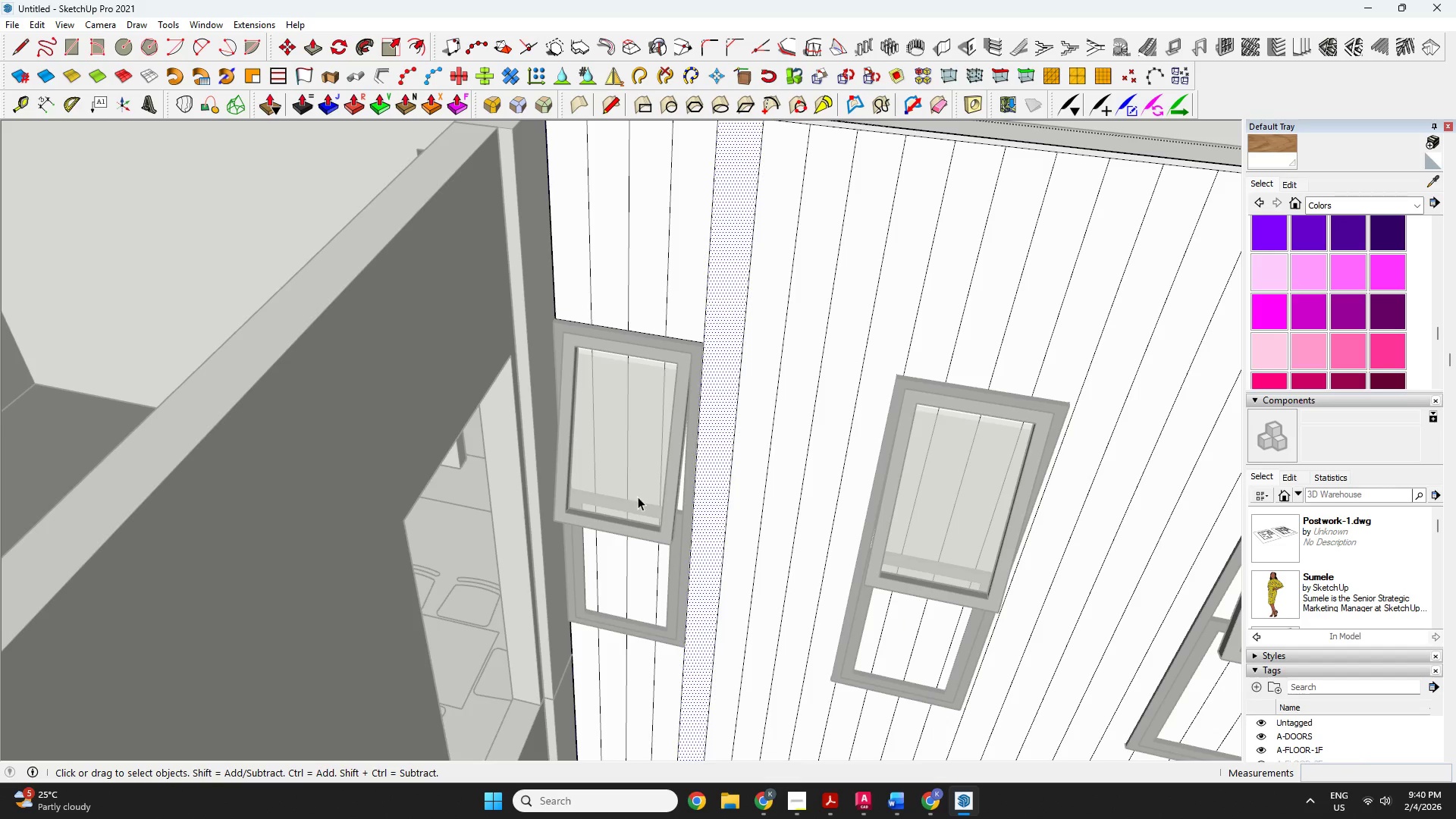 
scroll: coordinate [605, 460], scroll_direction: down, amount: 10.0
 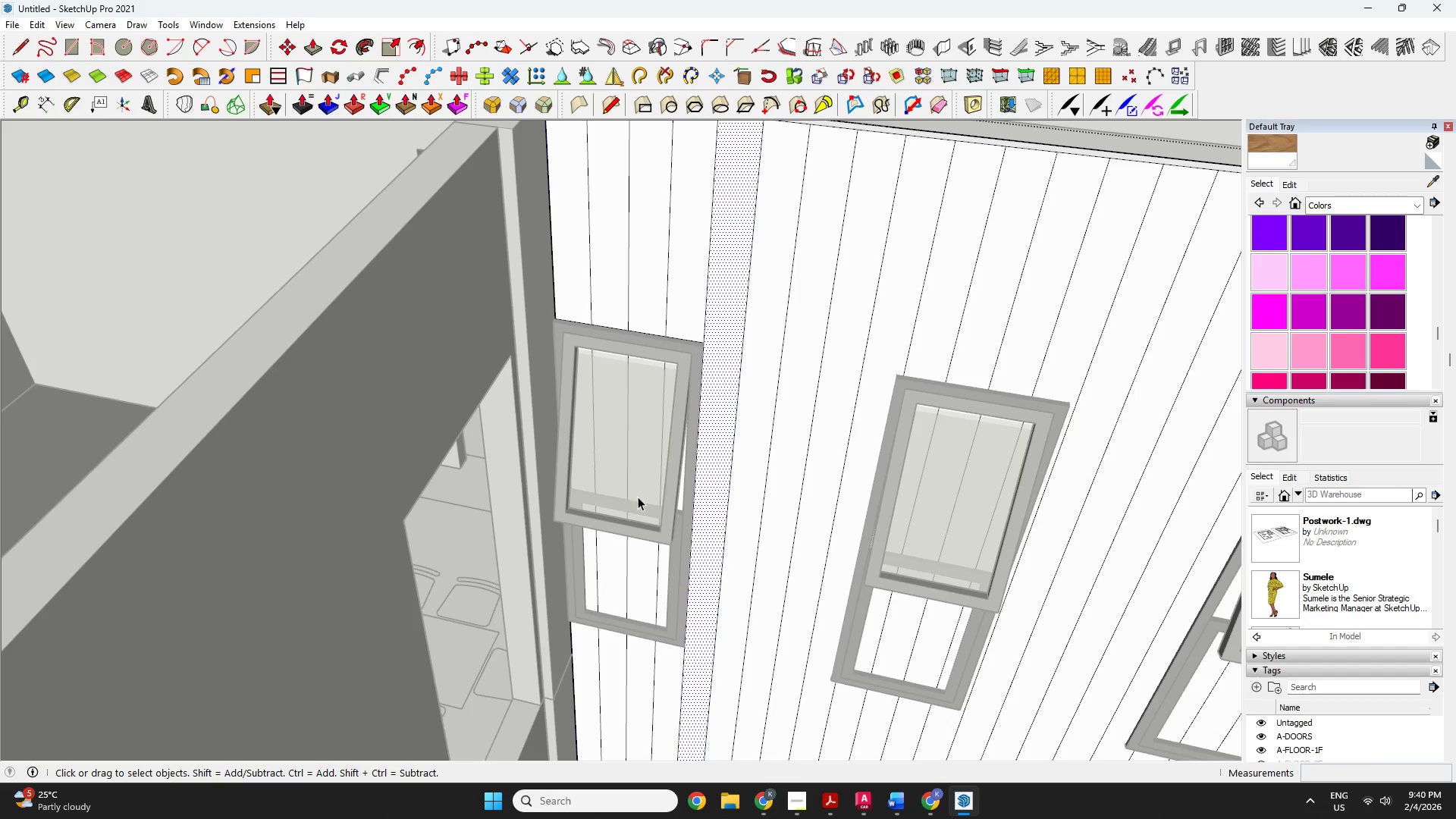 
key(P)
 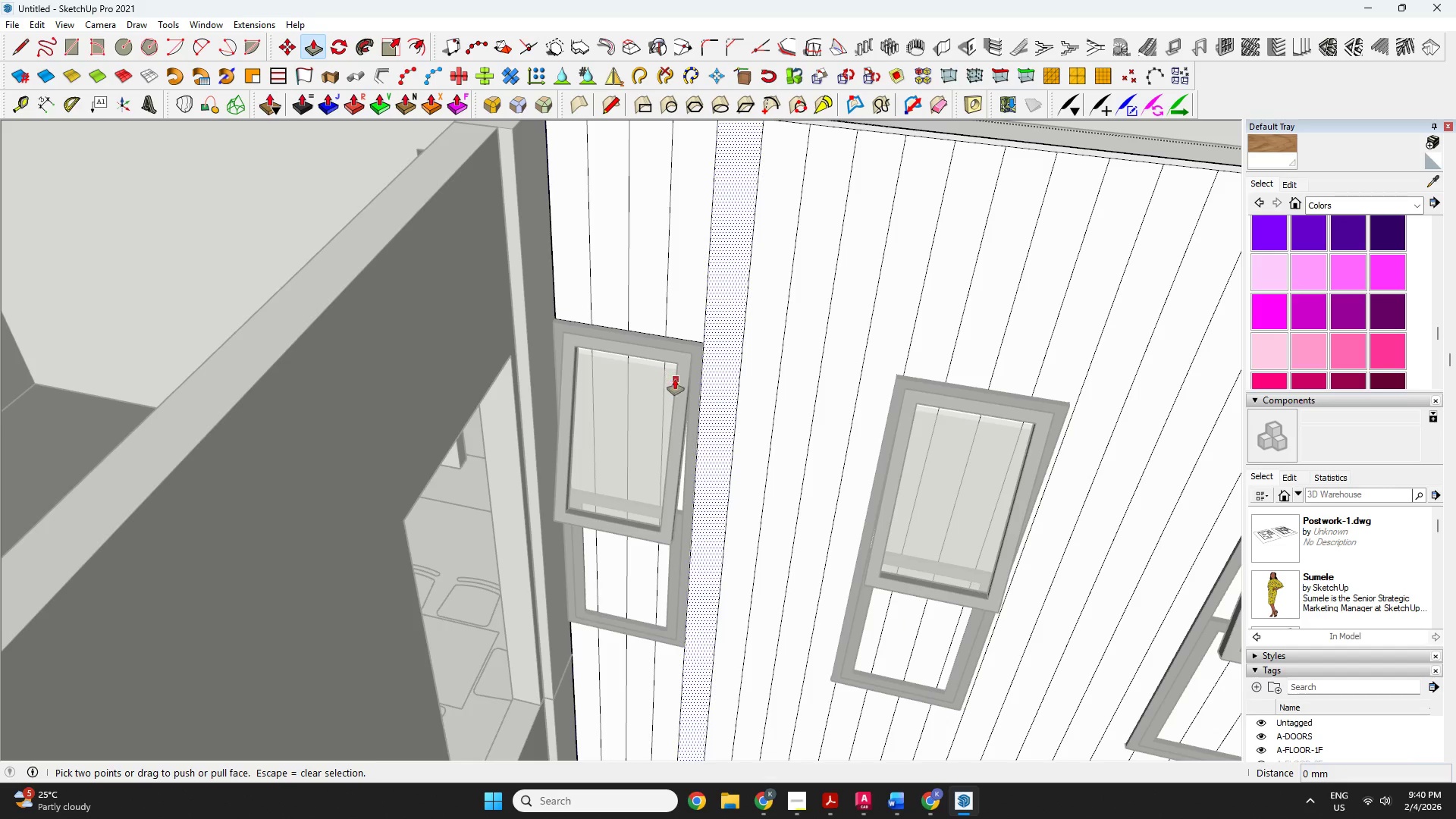 
key(Space)
 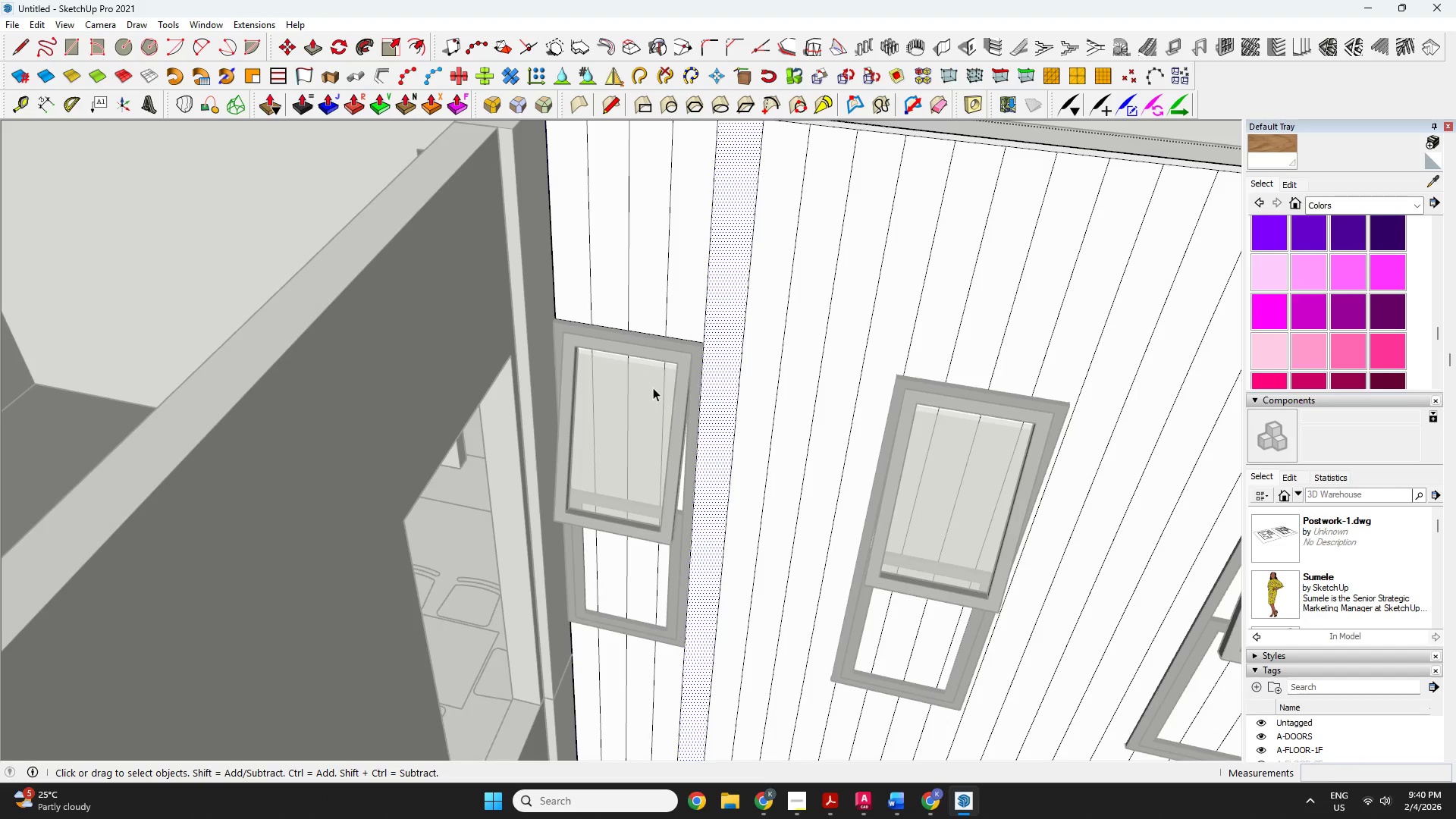 
left_click([651, 387])
 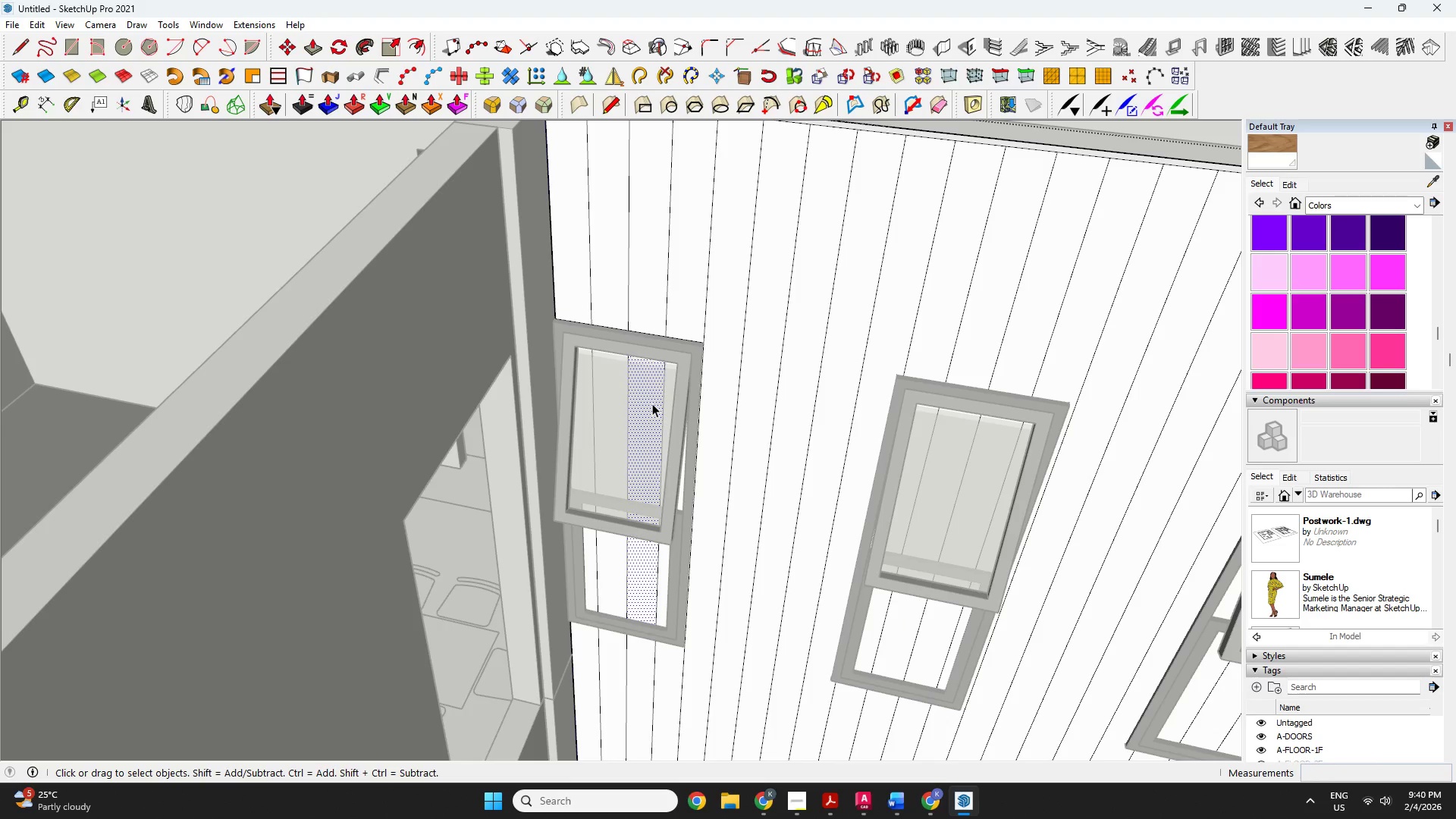 
key(P)
 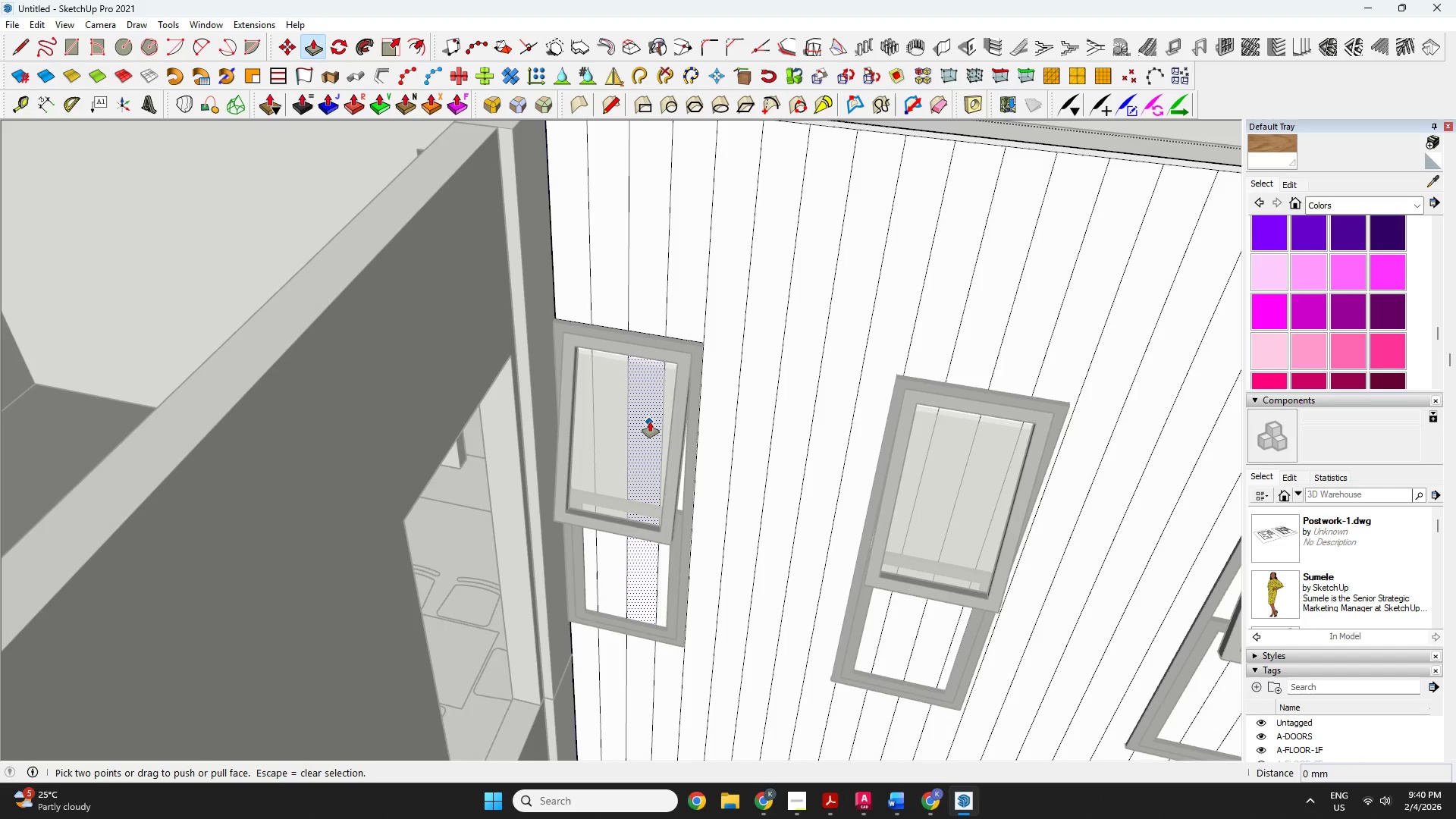 
left_click([650, 422])
 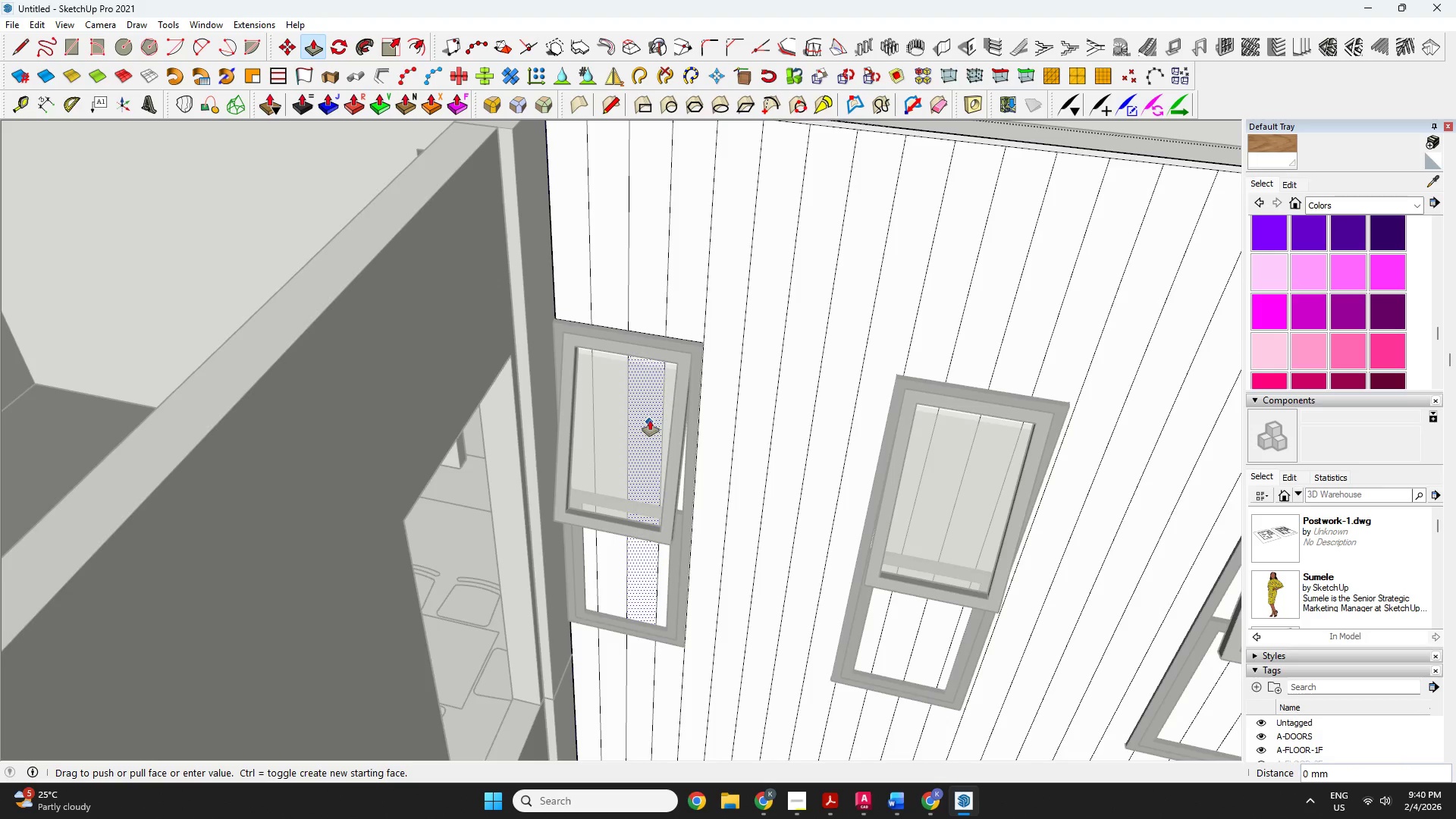 
scroll: coordinate [651, 418], scroll_direction: down, amount: 4.0
 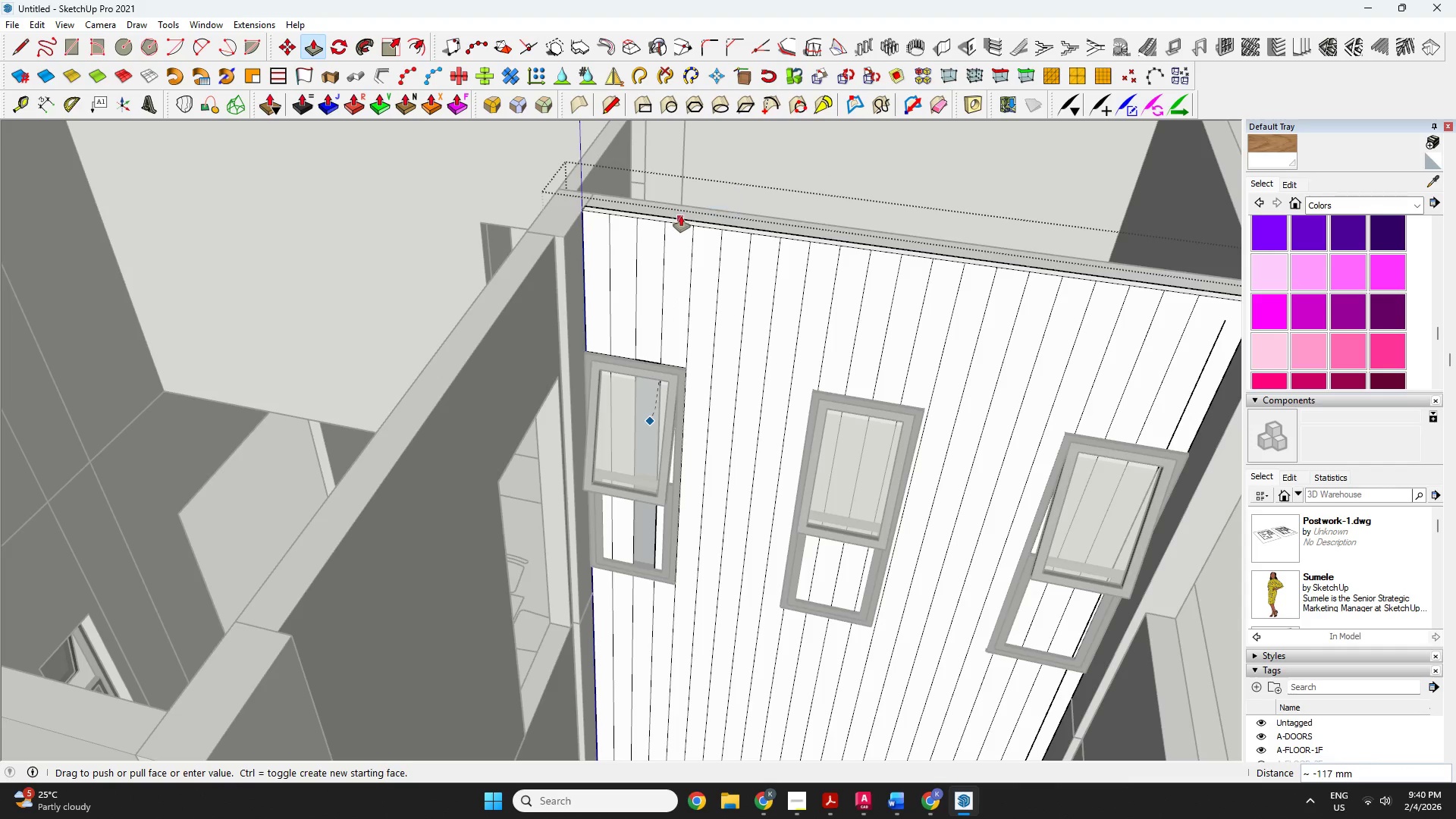 
left_click([681, 216])
 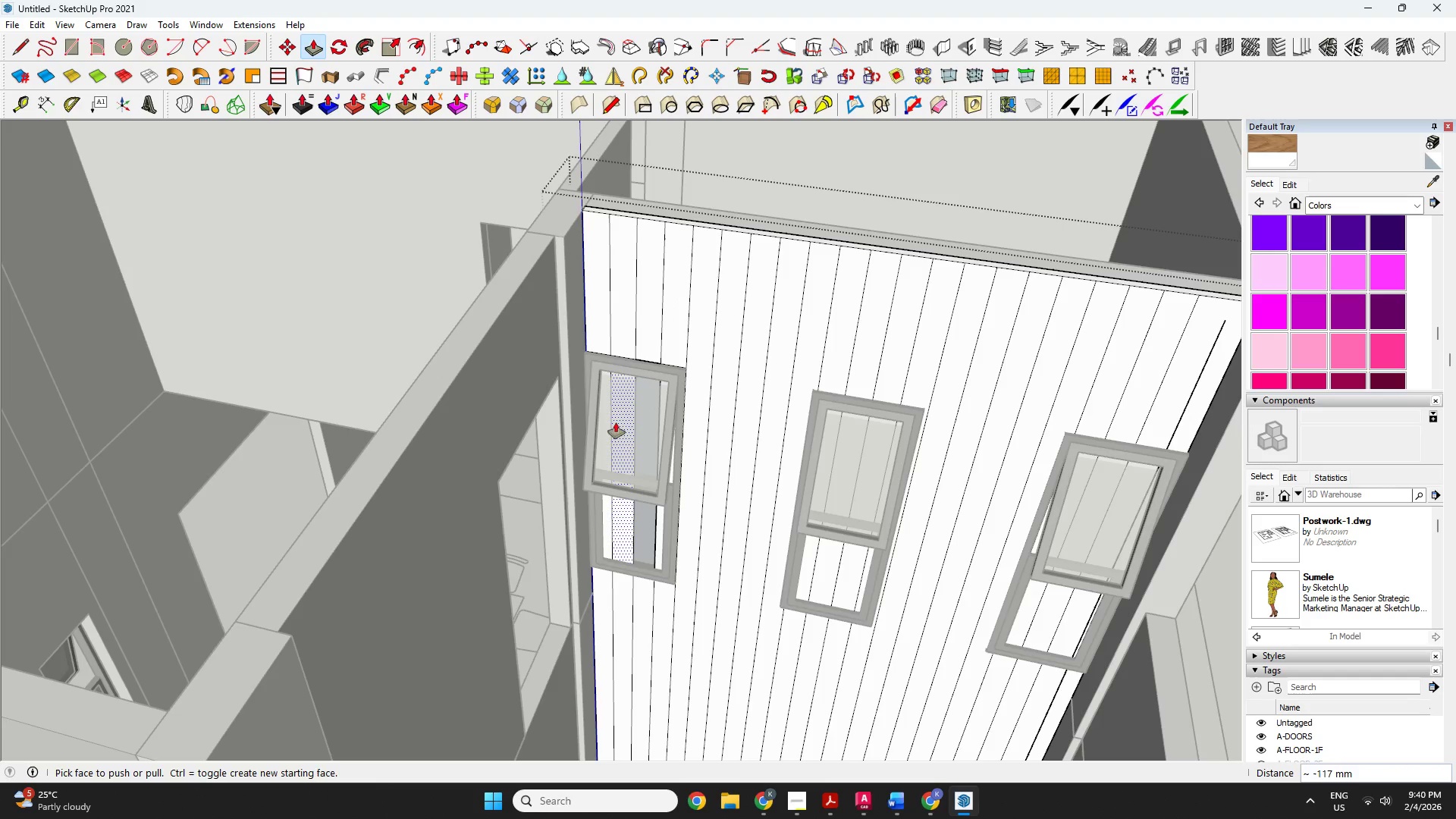 
left_click([623, 414])
 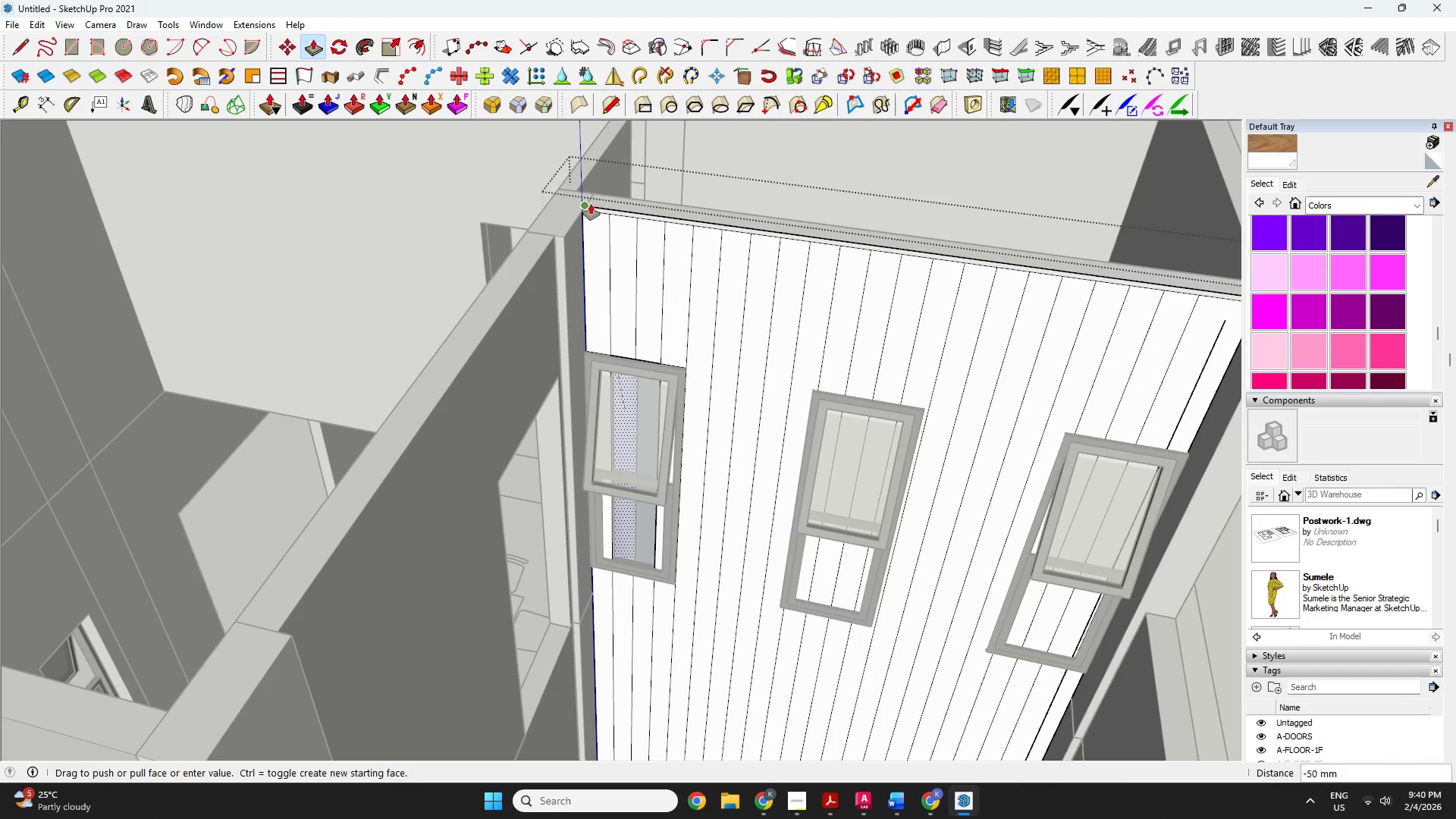 
left_click([591, 204])
 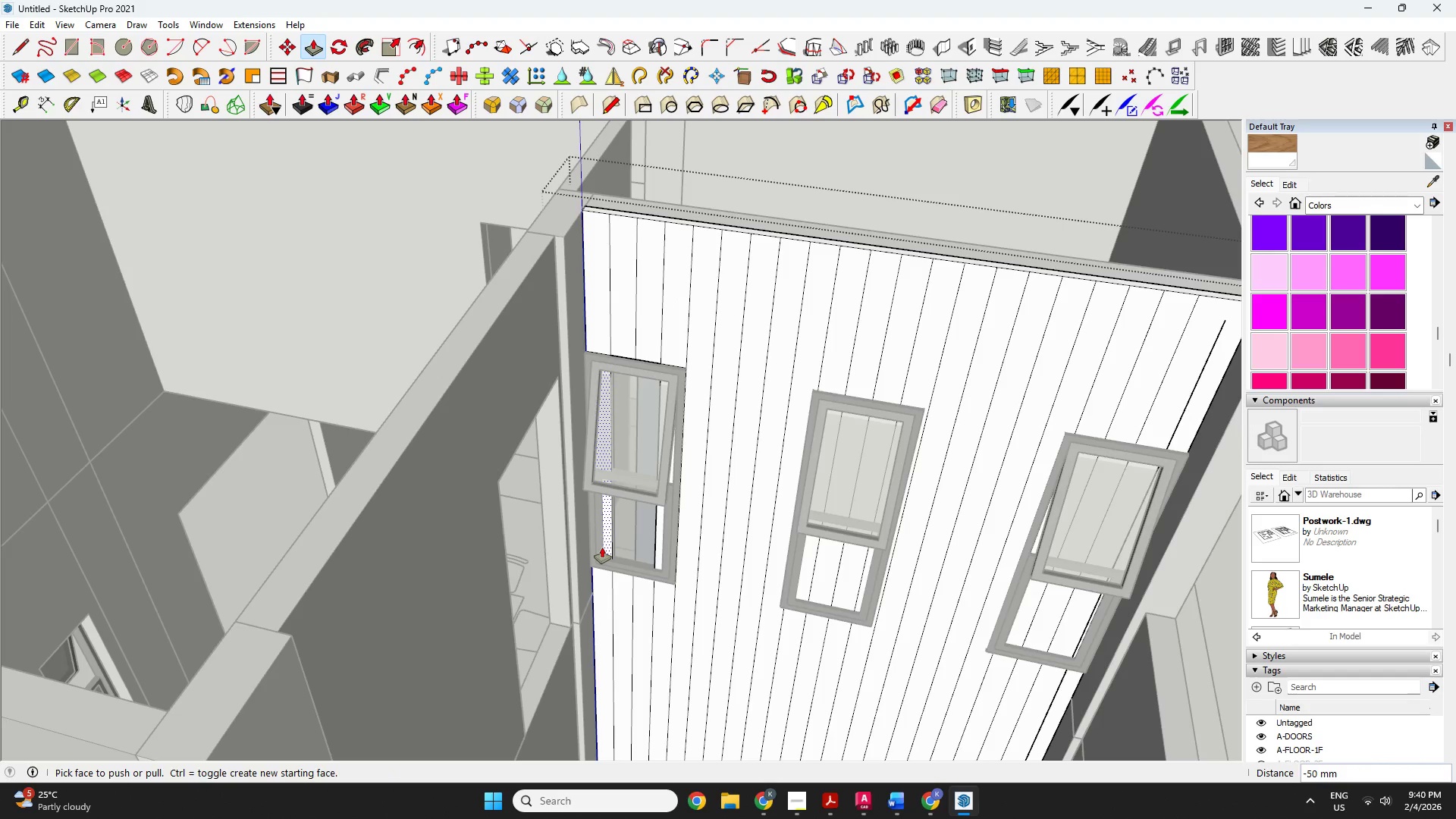 
left_click([602, 548])
 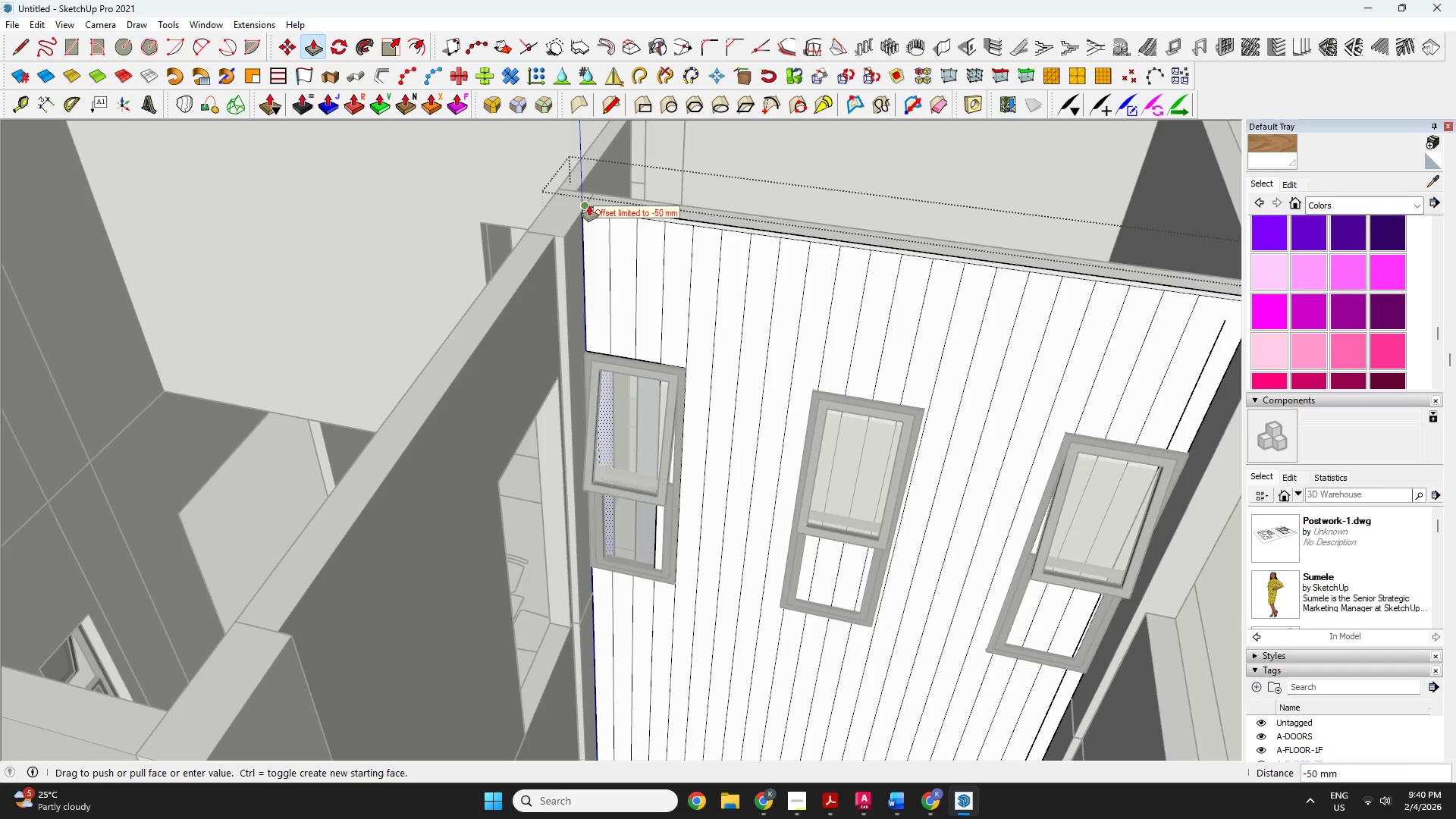 
left_click([589, 206])
 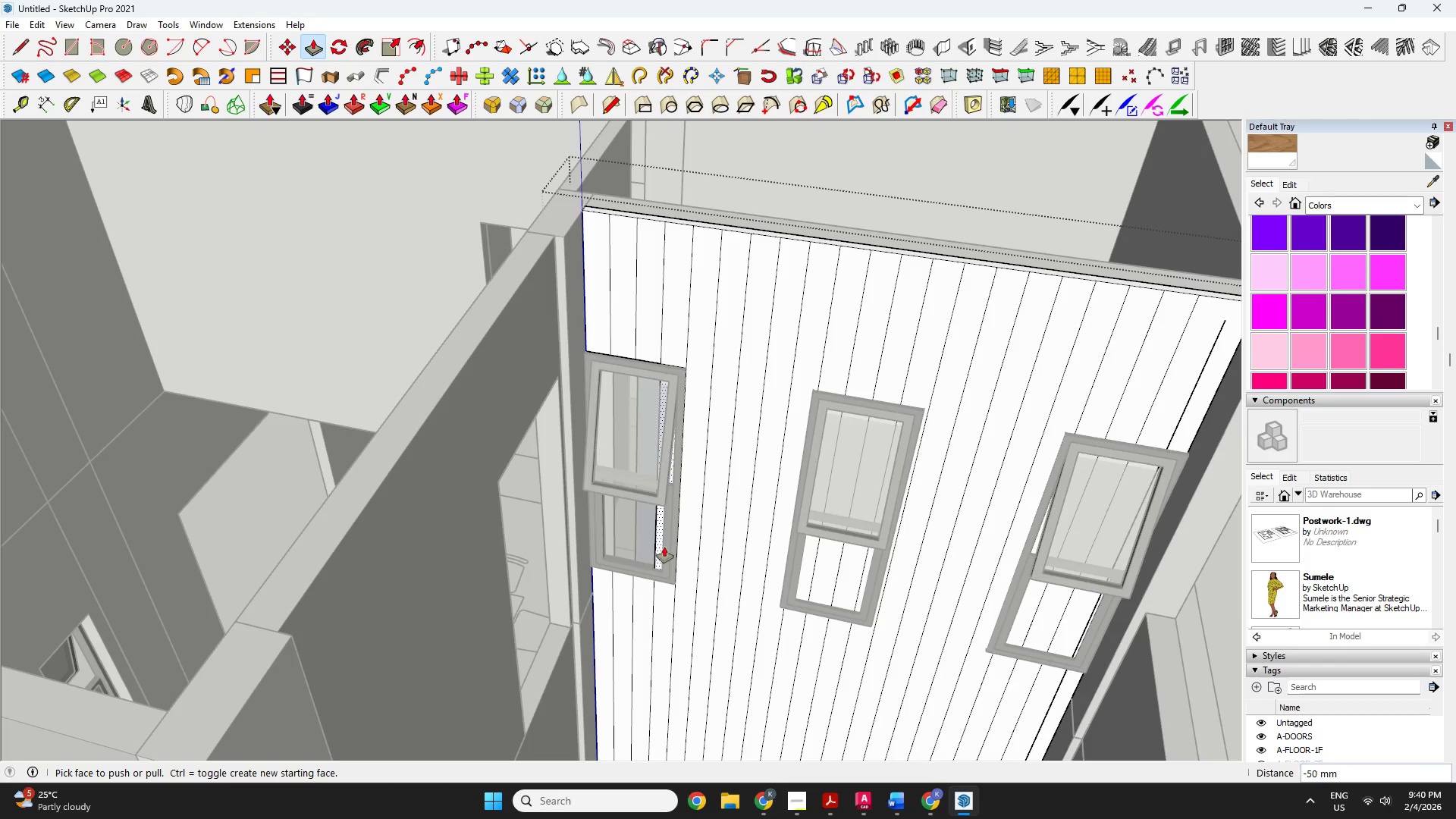 
left_click([664, 547])
 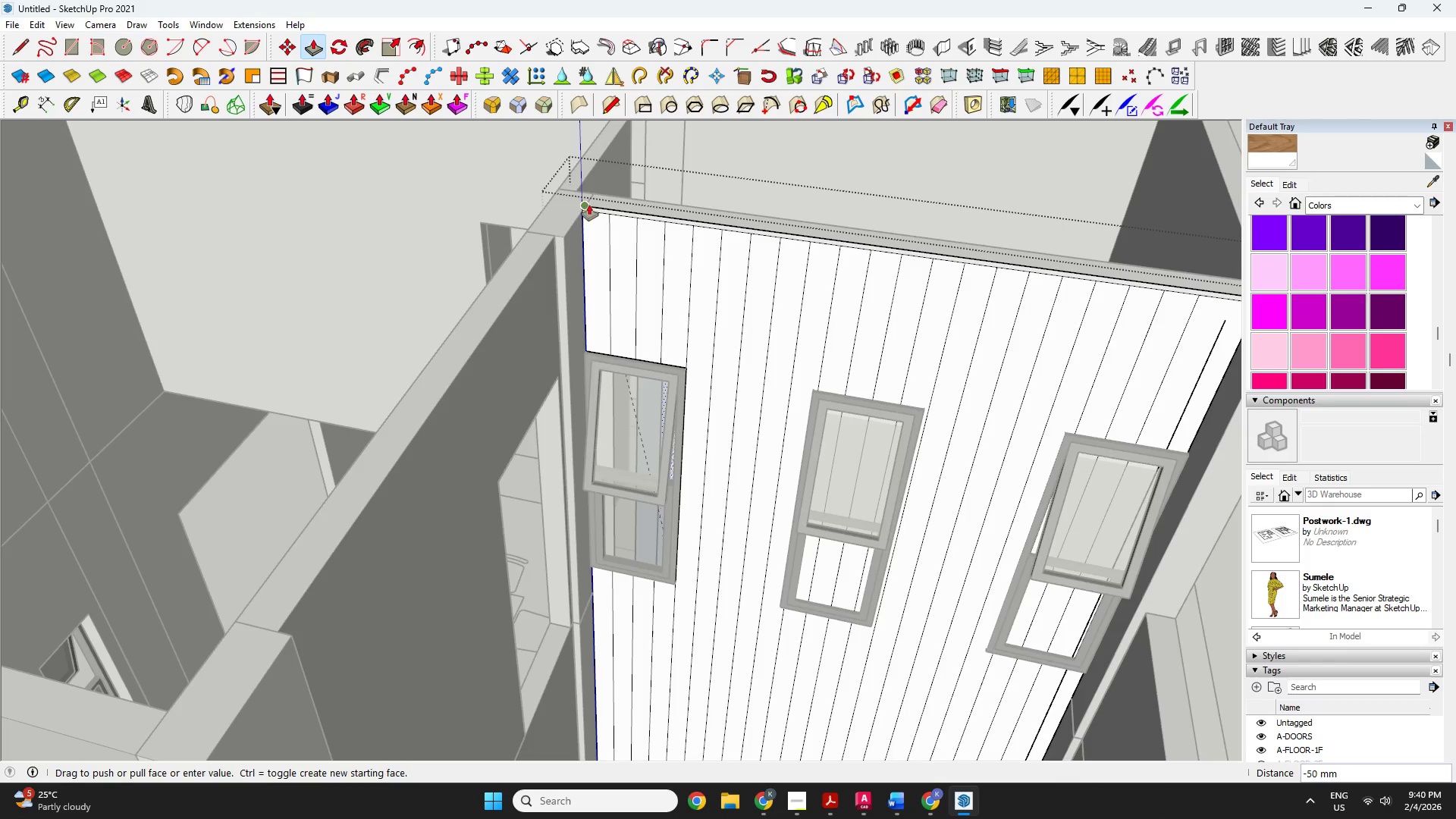 
left_click([589, 205])
 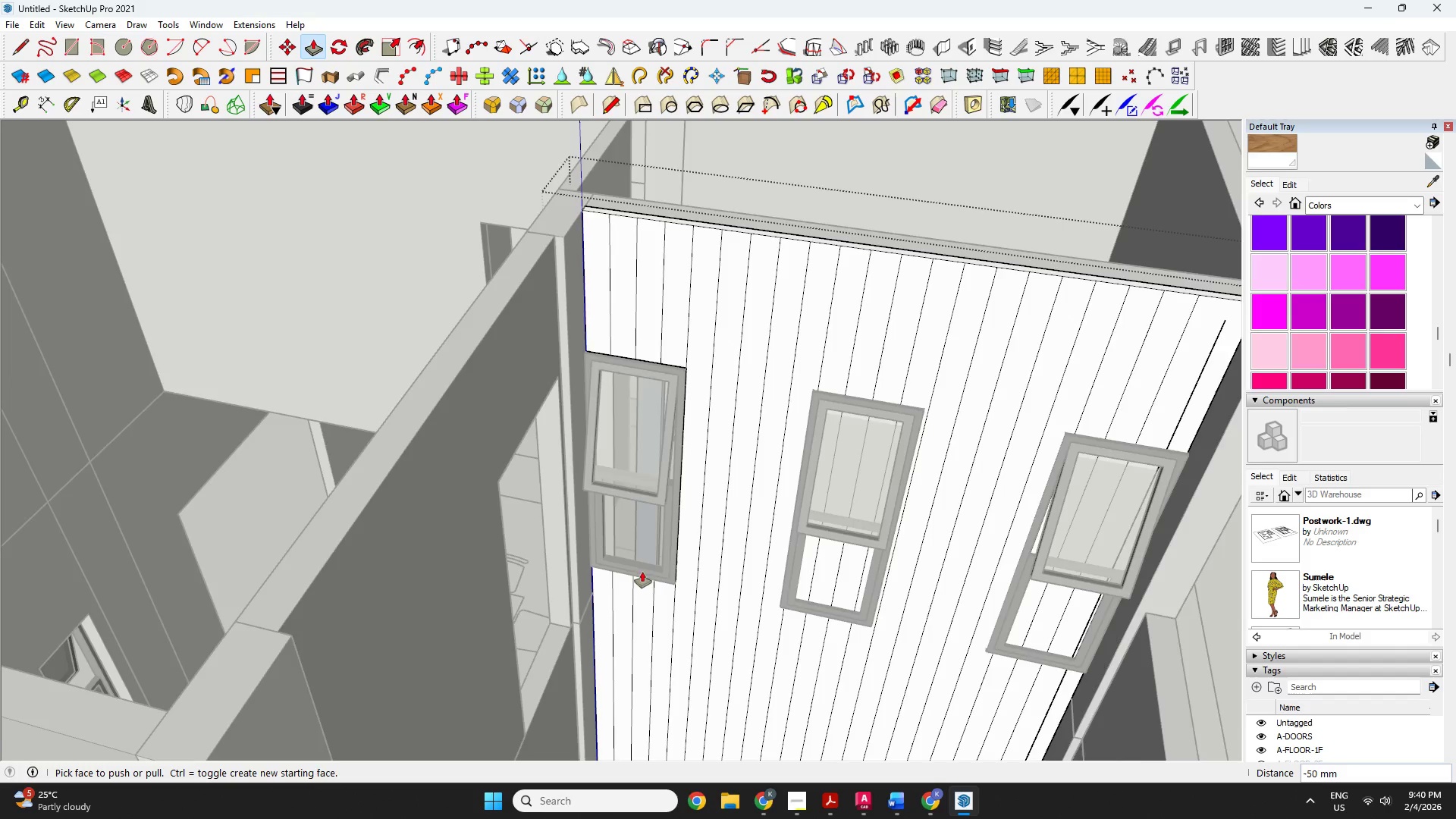 
scroll: coordinate [683, 511], scroll_direction: up, amount: 9.0
 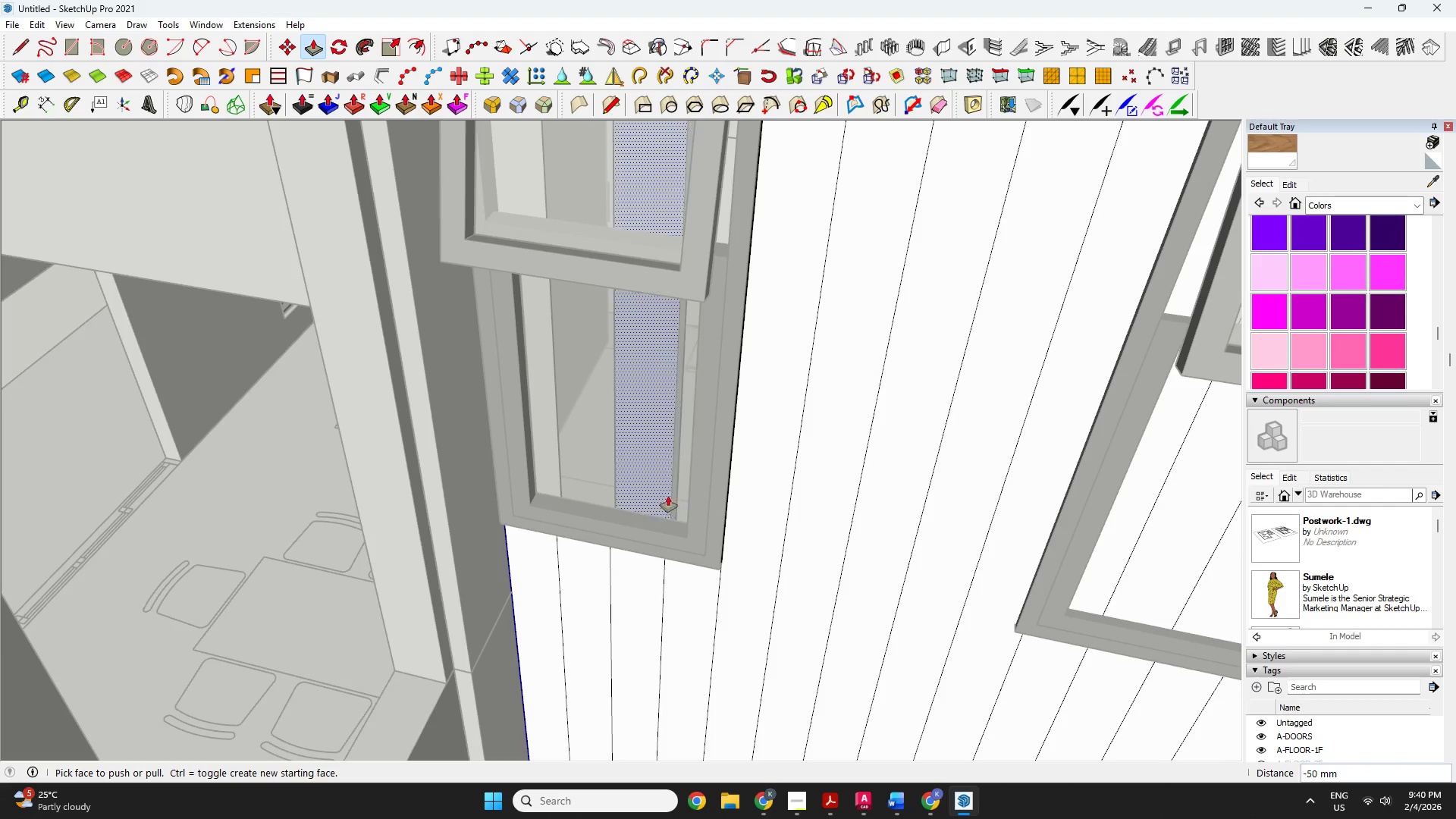 
left_click([666, 496])
 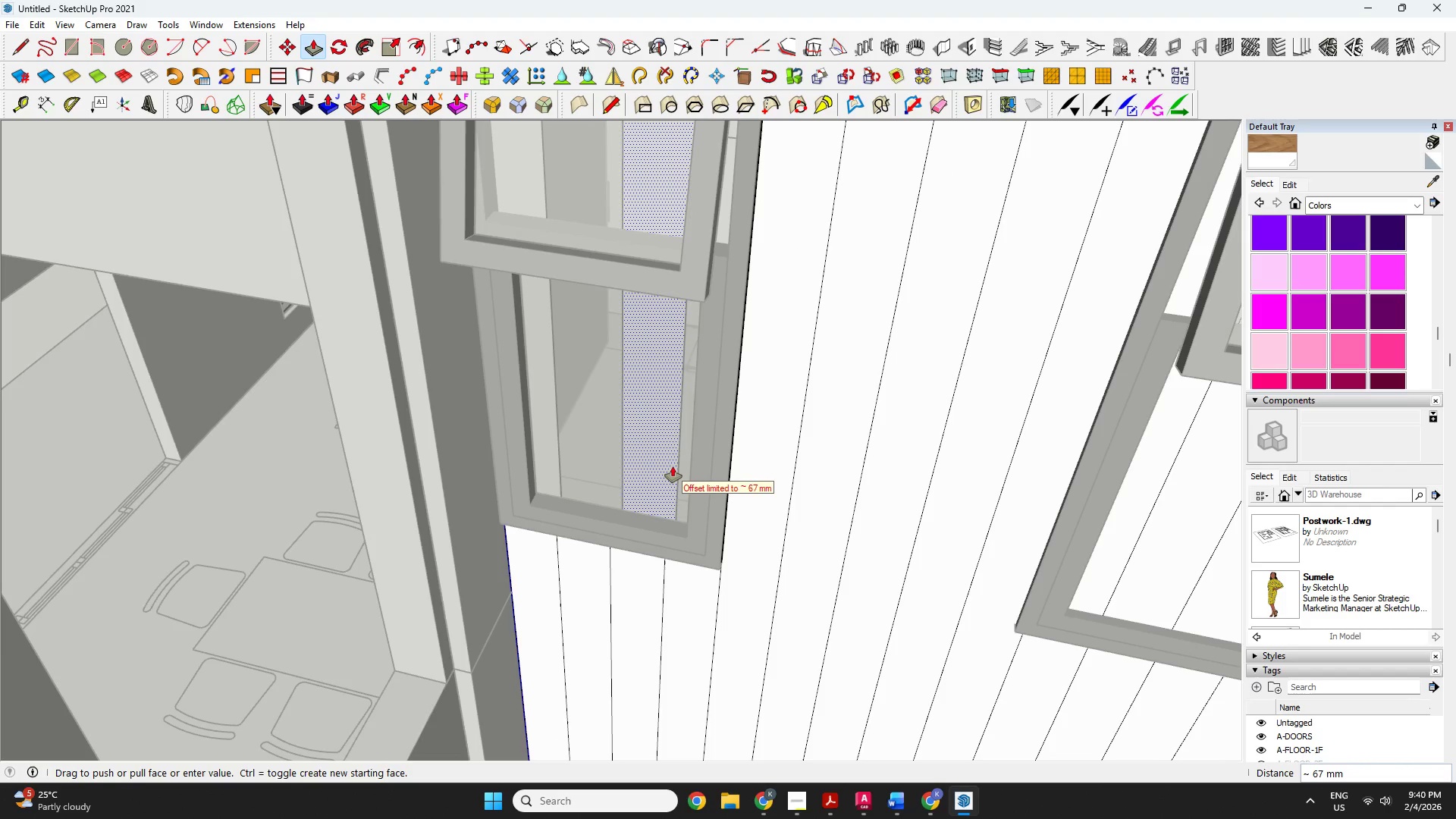 
left_click([672, 466])
 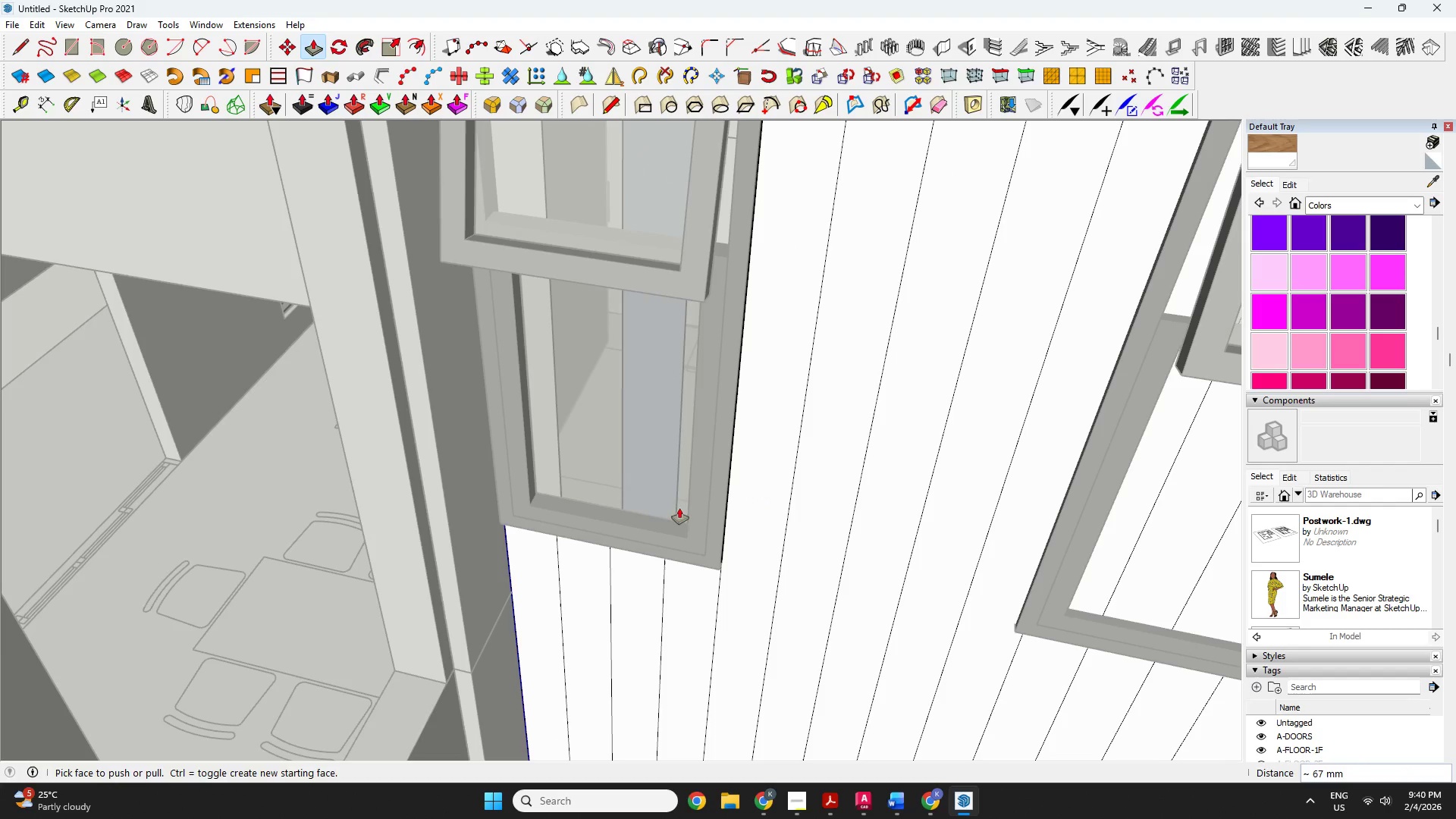 
key(Space)
 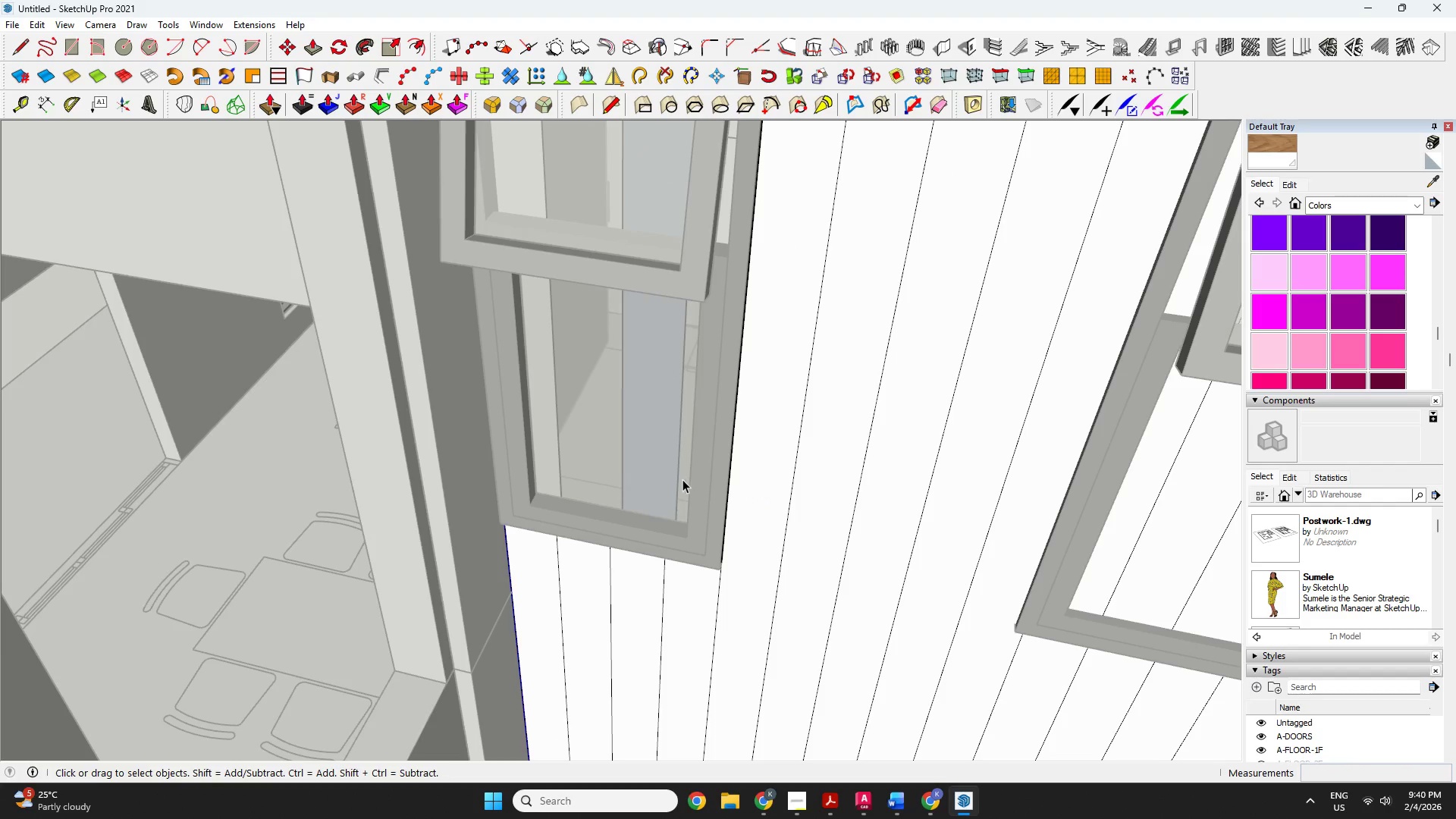 
left_click_drag(start_coordinate=[686, 479], to_coordinate=[594, 423])
 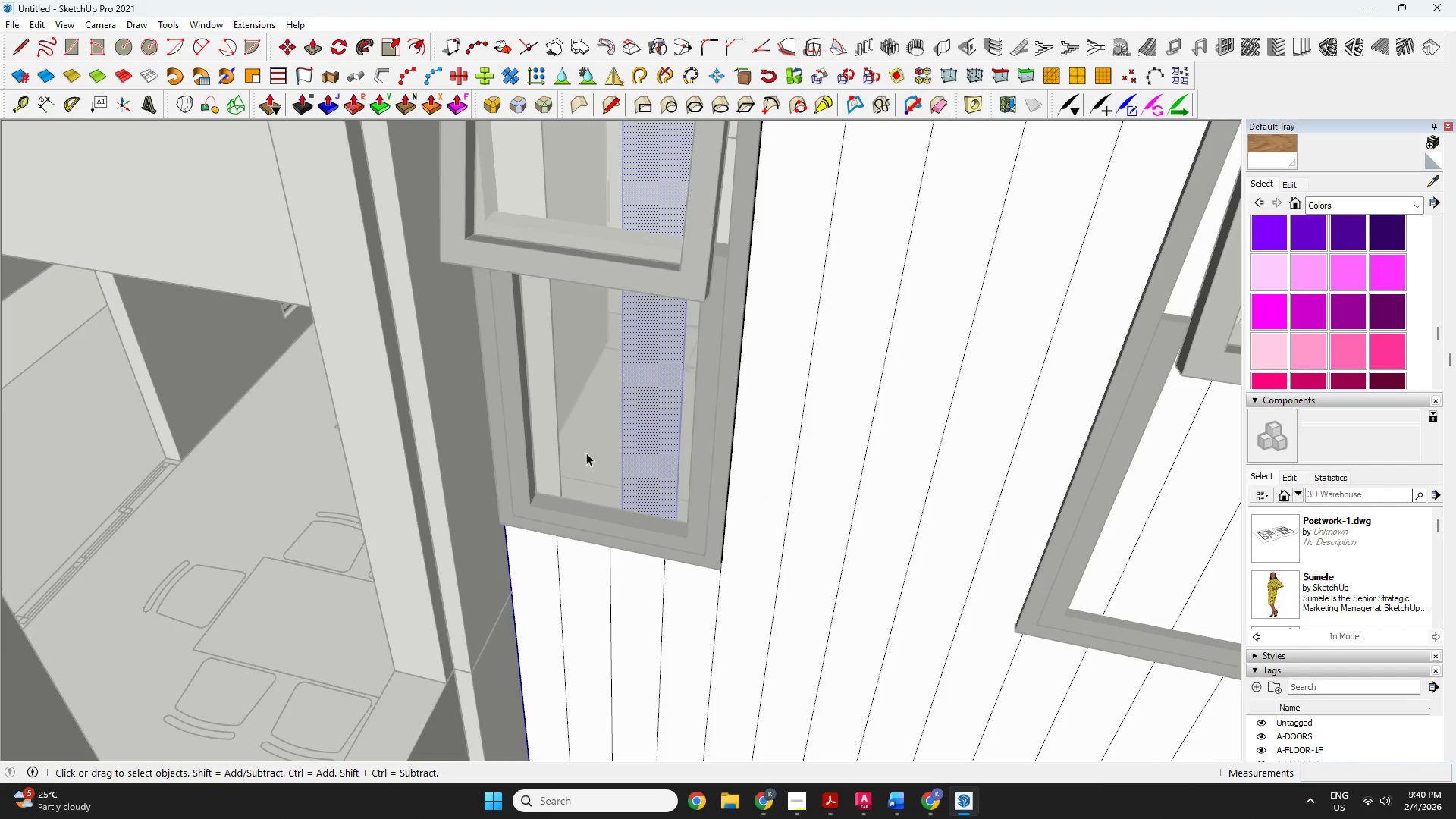 
key(Delete)
 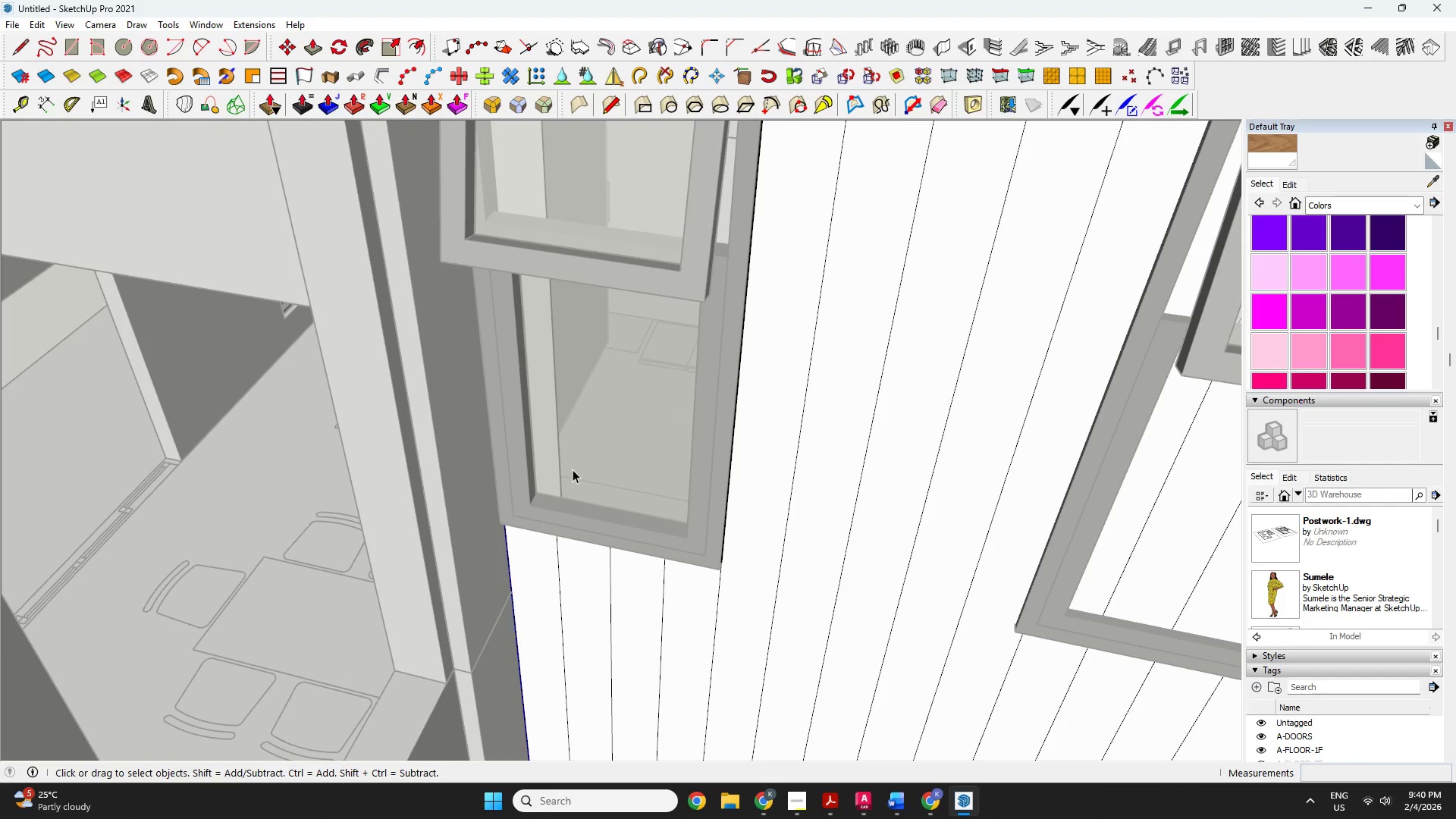 
left_click_drag(start_coordinate=[576, 469], to_coordinate=[466, 428])
 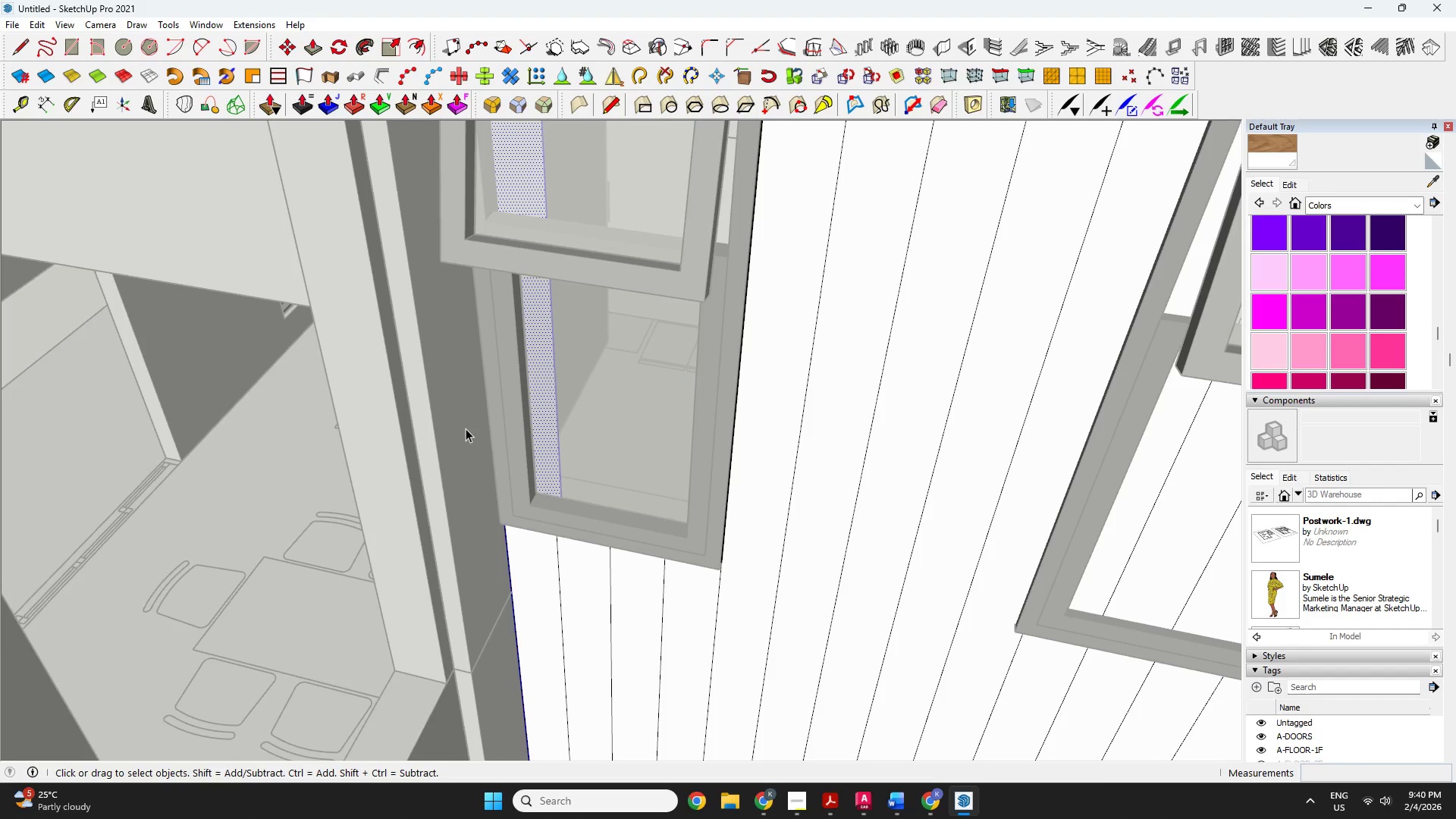 
key(Delete)
 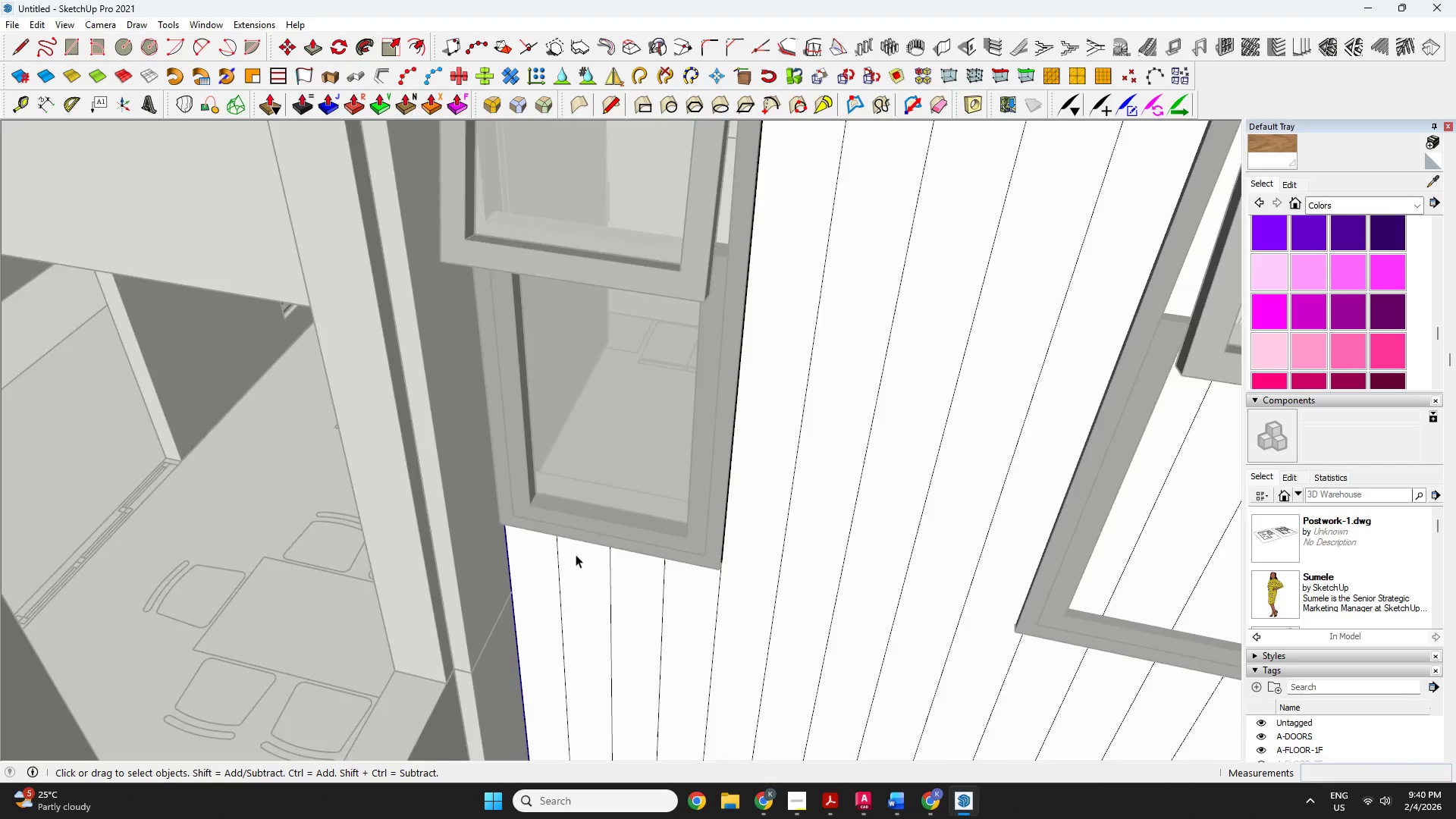 
scroll: coordinate [571, 526], scroll_direction: down, amount: 13.0
 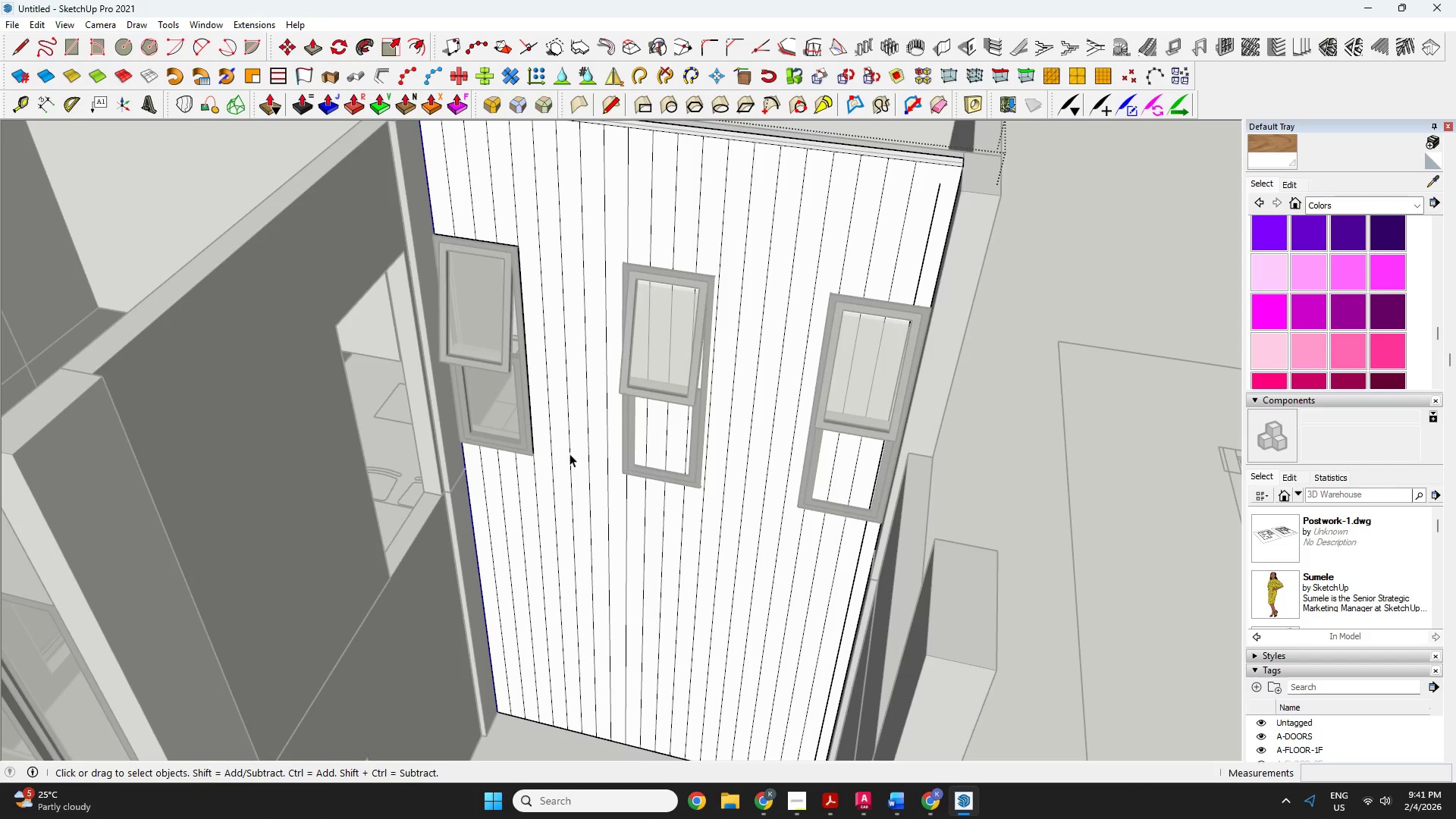 
scroll: coordinate [709, 597], scroll_direction: up, amount: 18.0
 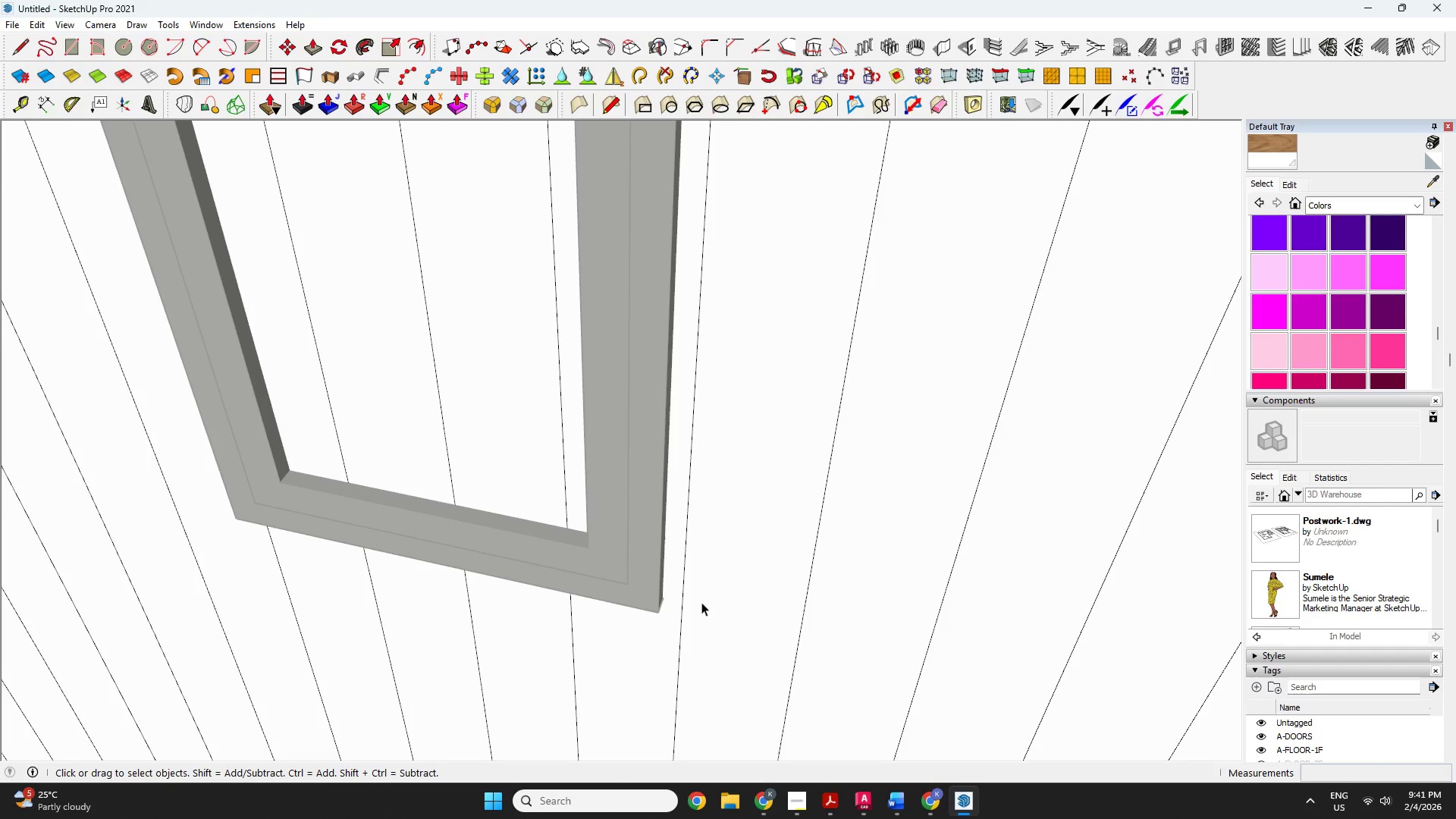 
scroll: coordinate [727, 493], scroll_direction: down, amount: 17.0
 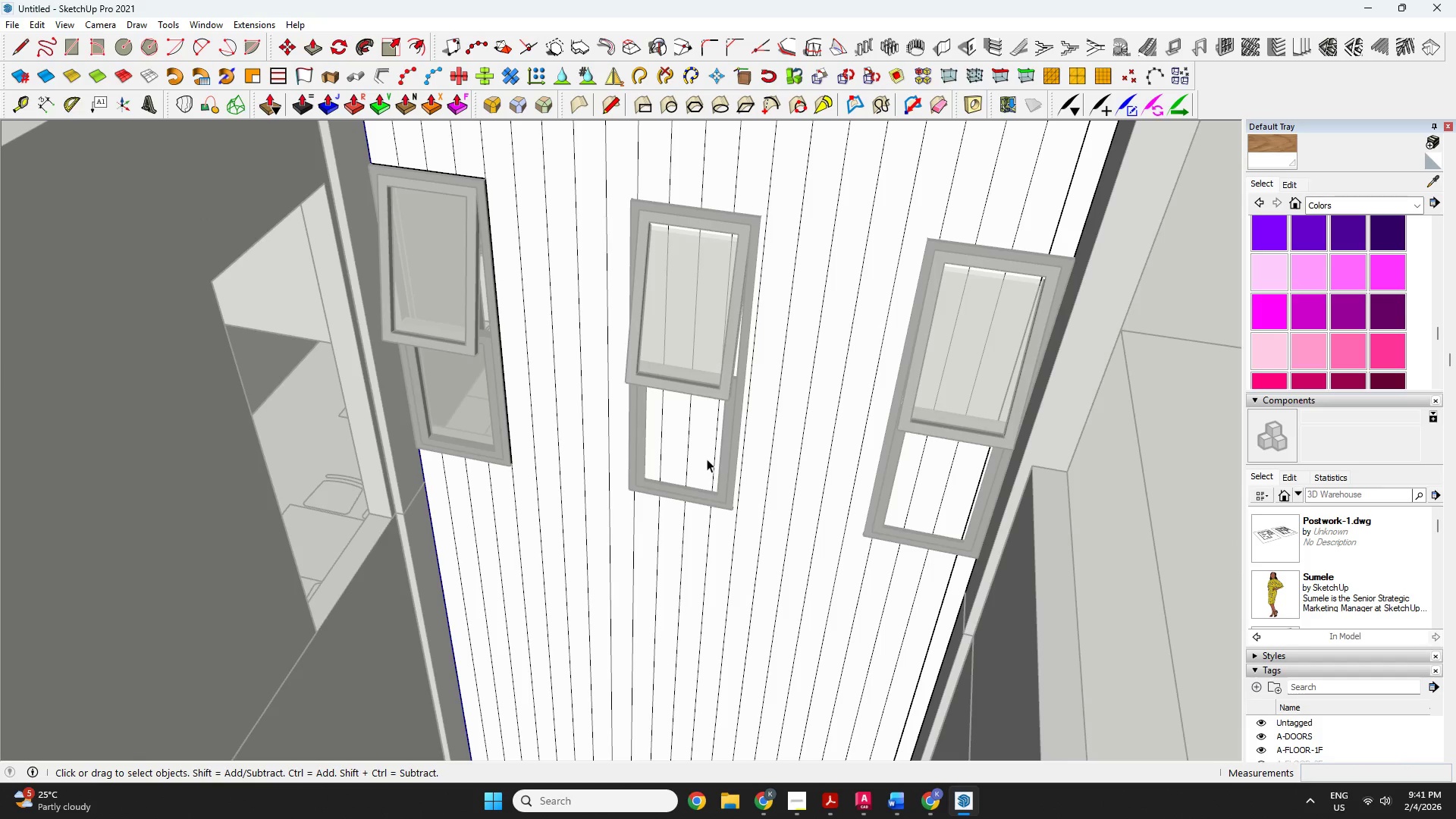 
left_click([720, 419])
 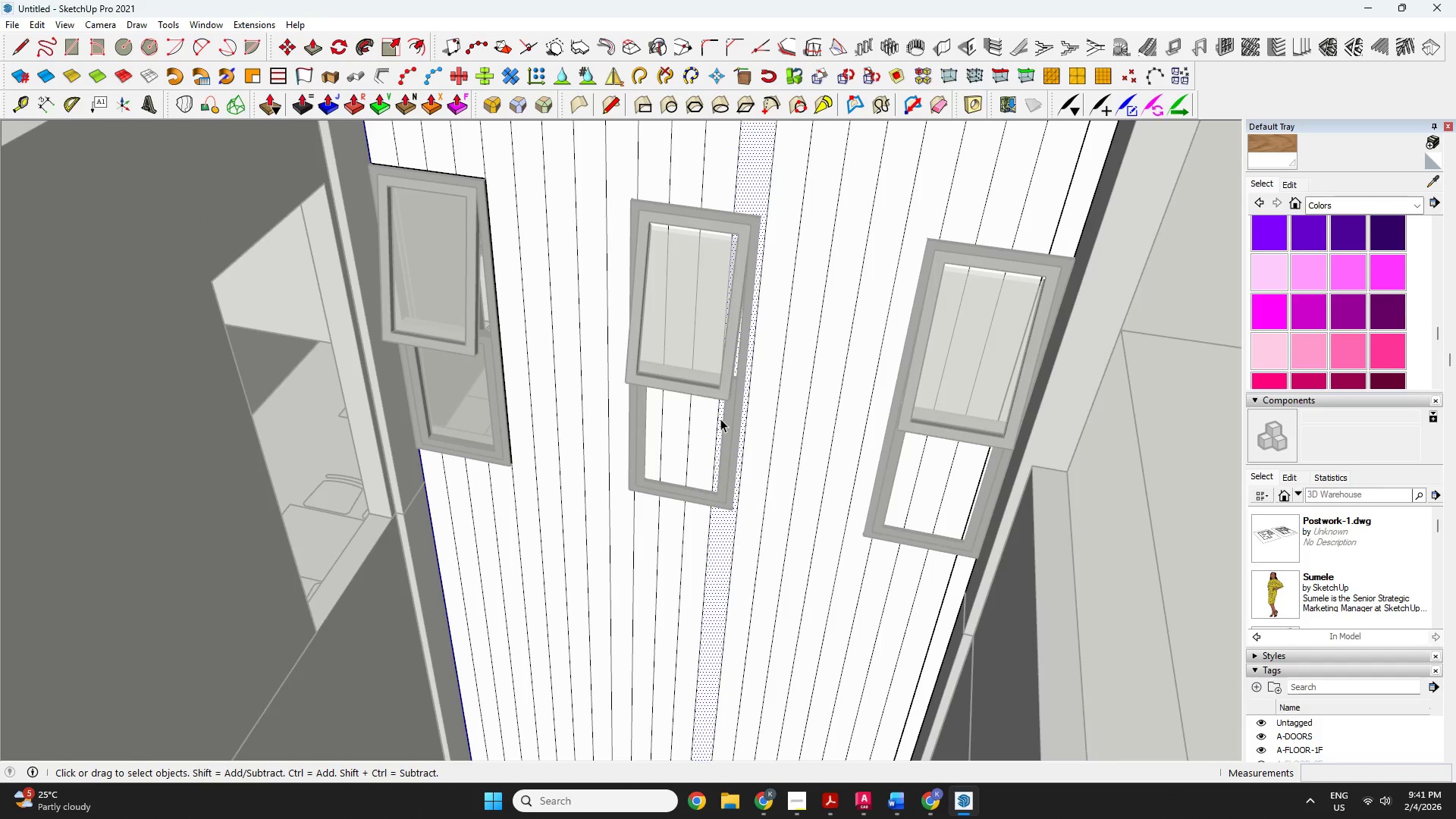 
key(Escape)
 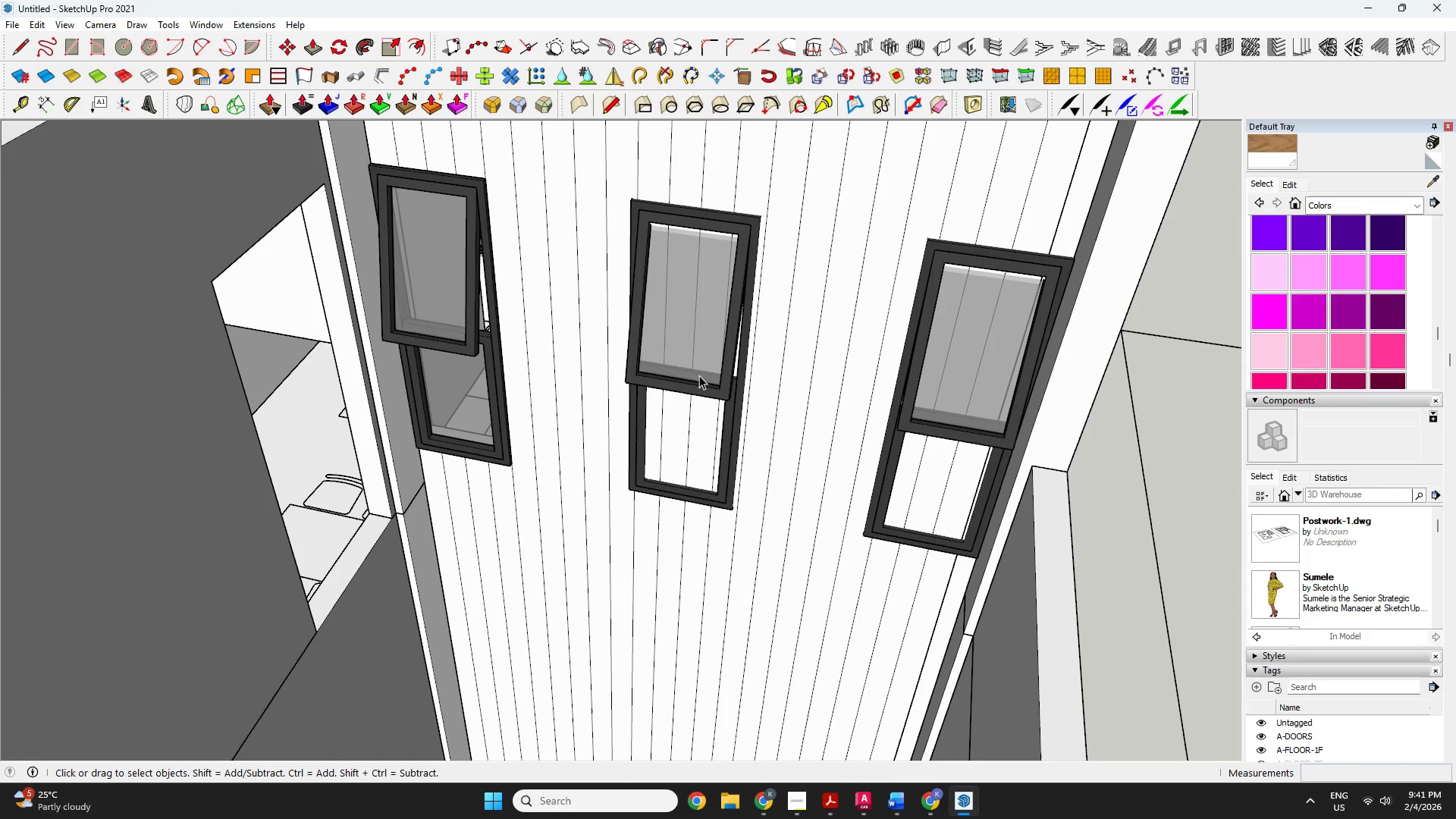 
left_click([700, 382])
 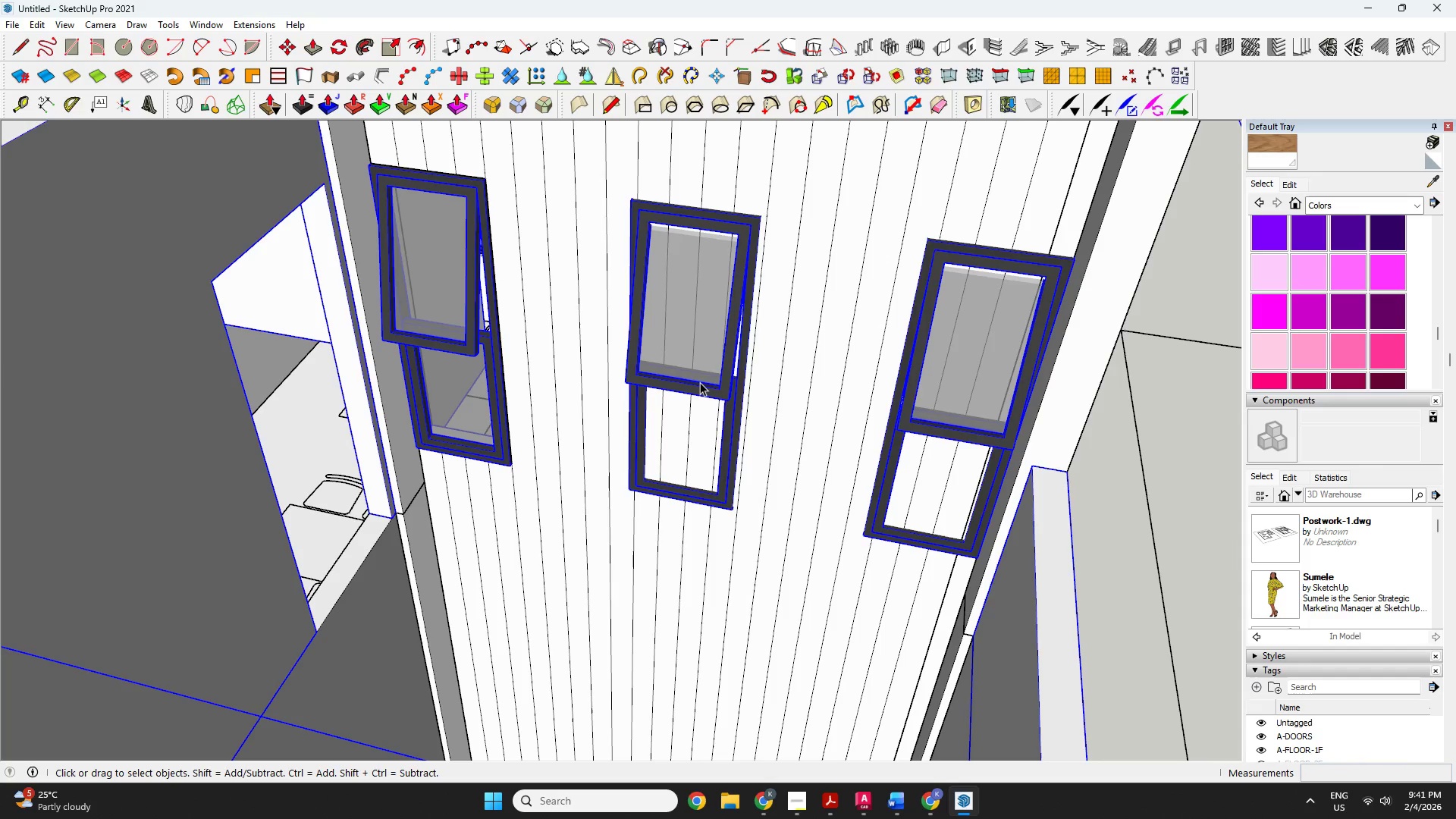 
double_click([700, 382])
 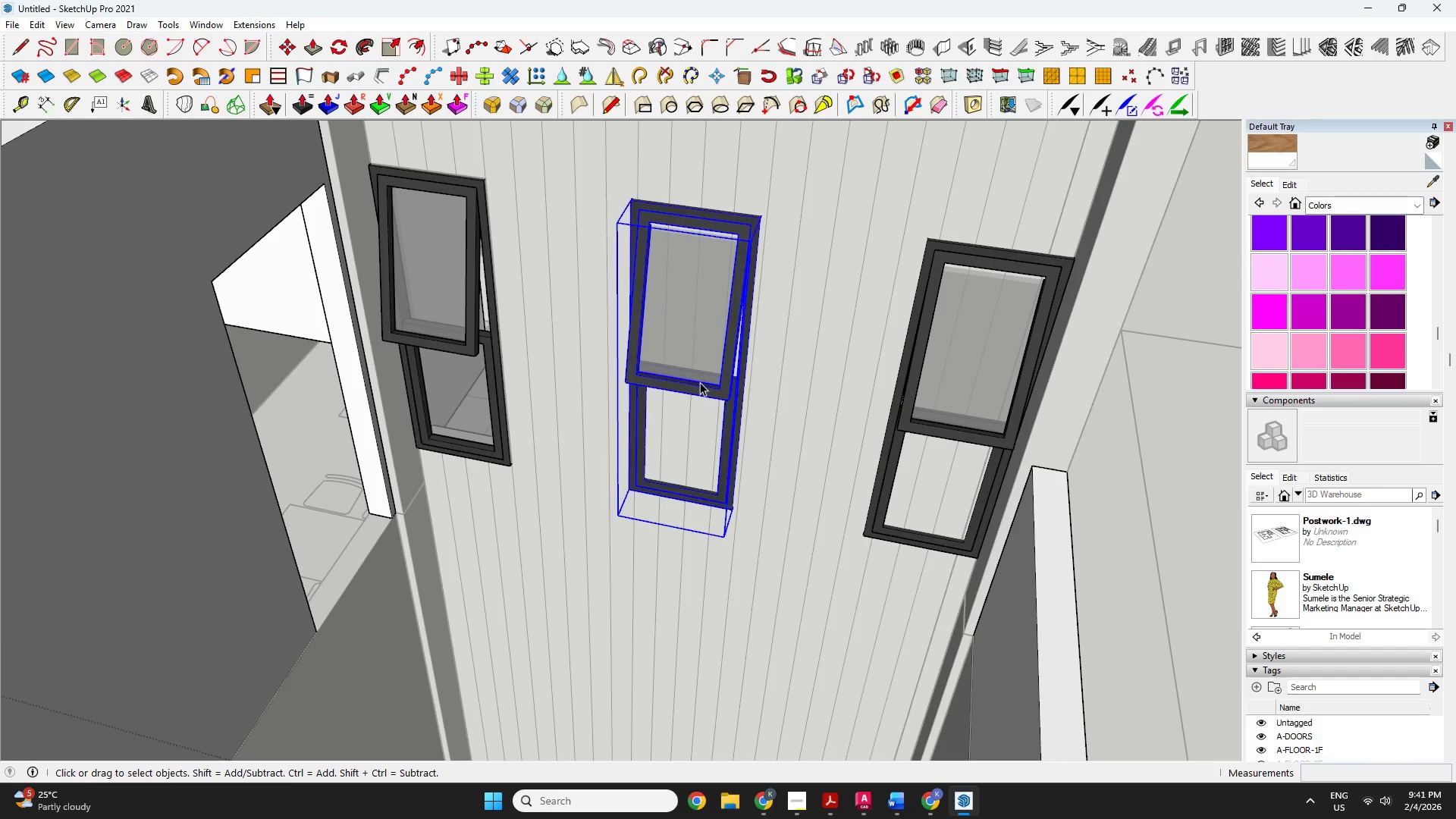 
triple_click([700, 382])
 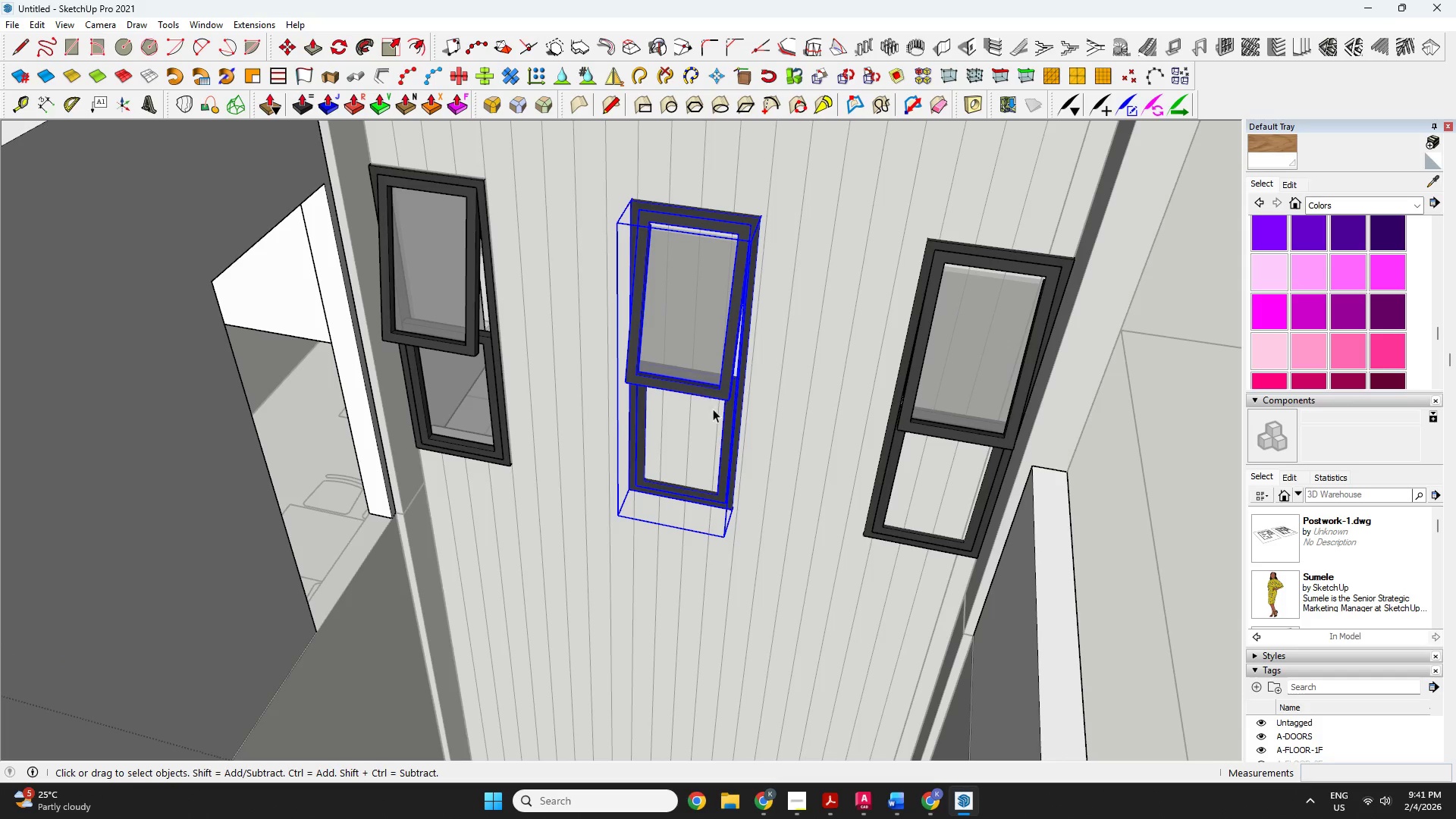 
key(Delete)
 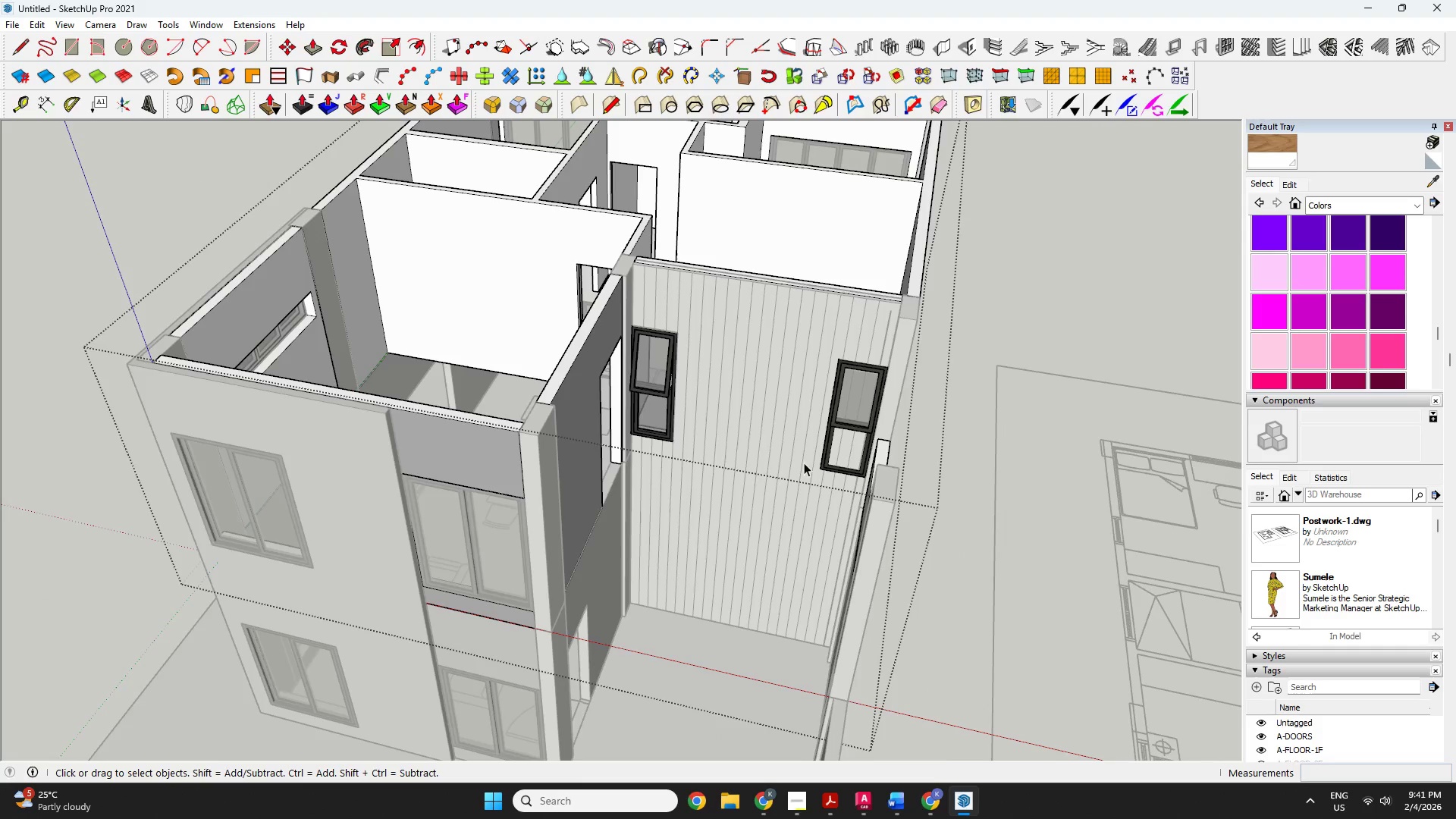 
scroll: coordinate [808, 419], scroll_direction: down, amount: 10.0
 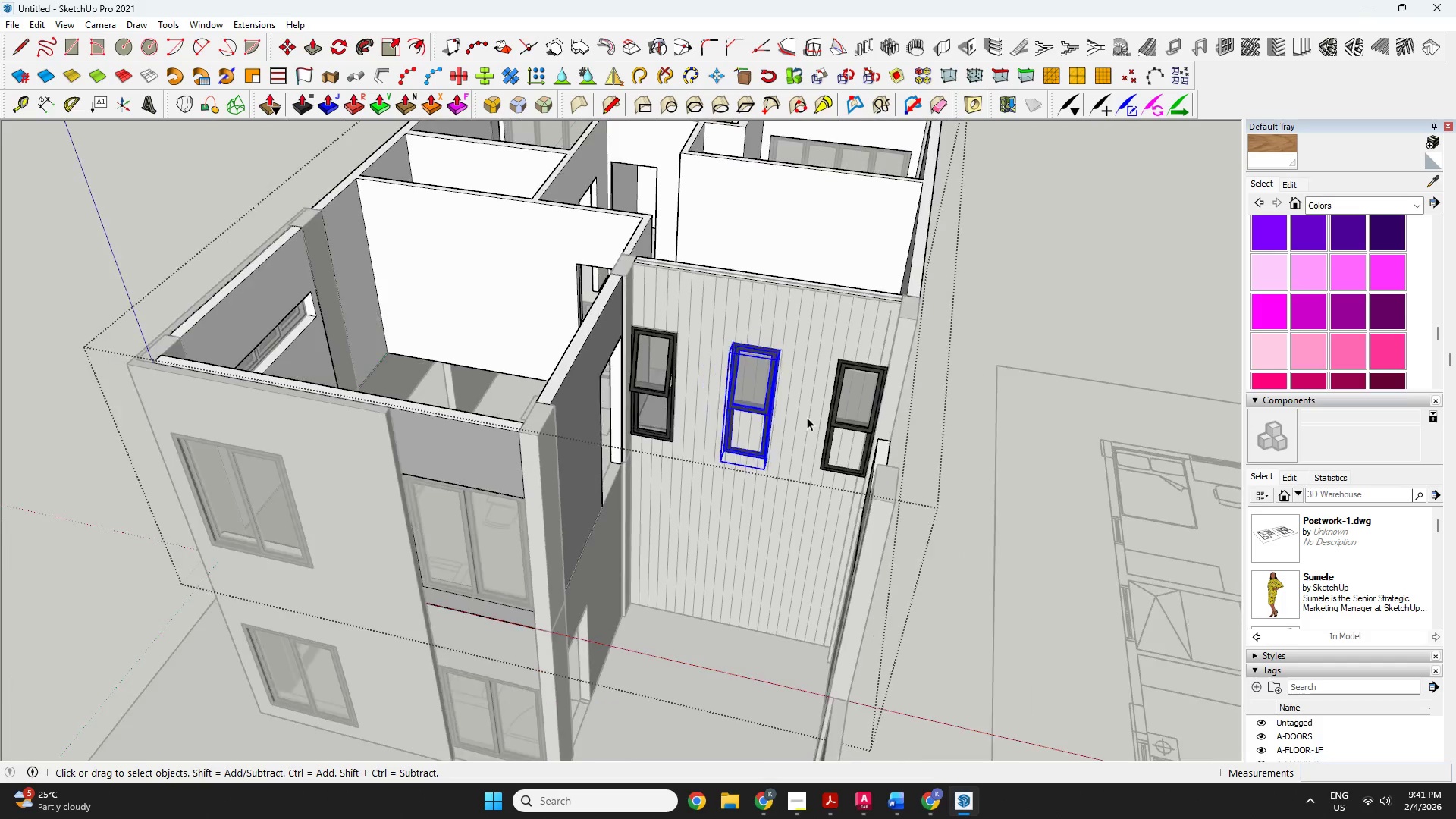 
key(Escape)
 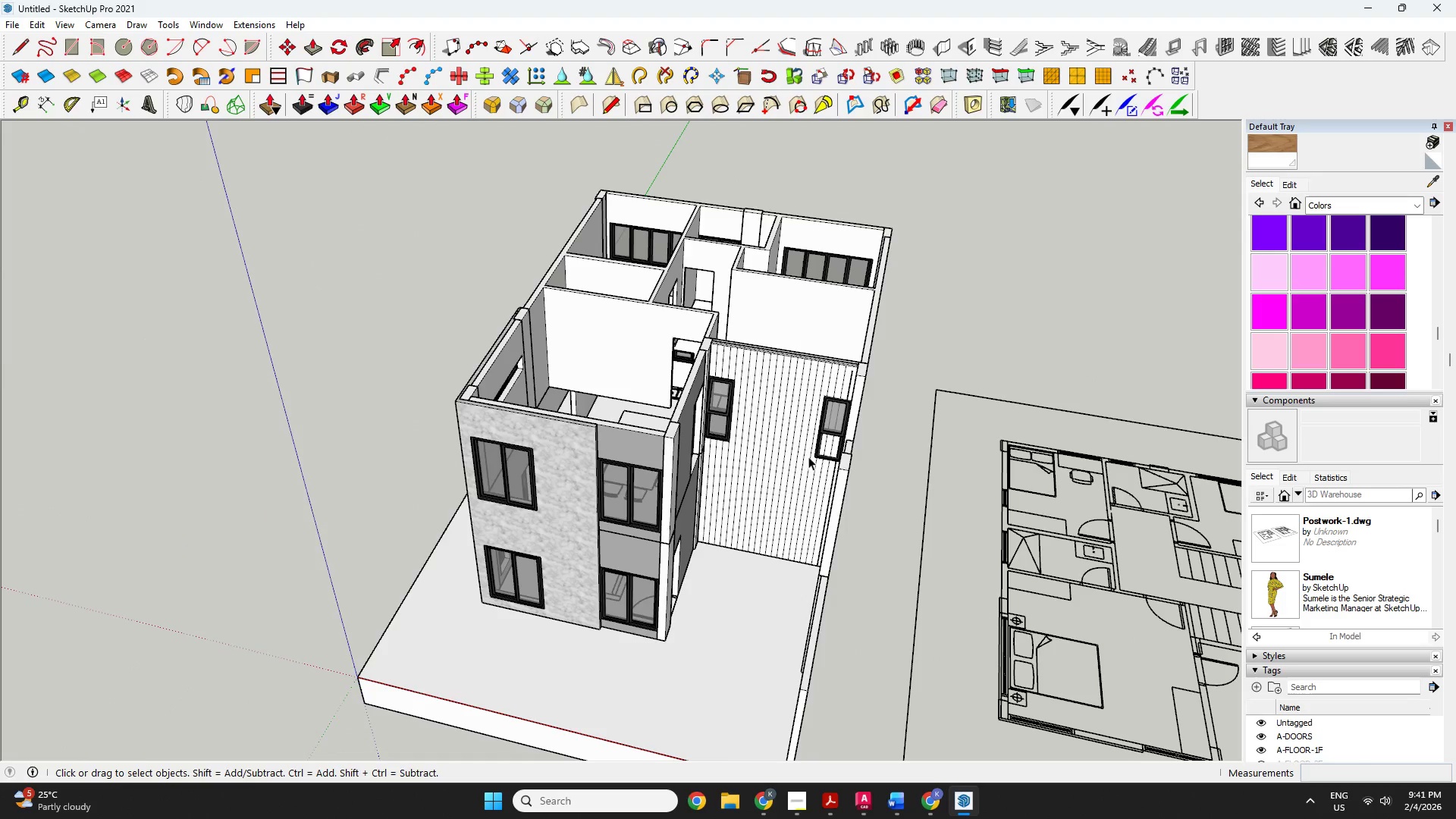 
scroll: coordinate [806, 434], scroll_direction: down, amount: 6.0
 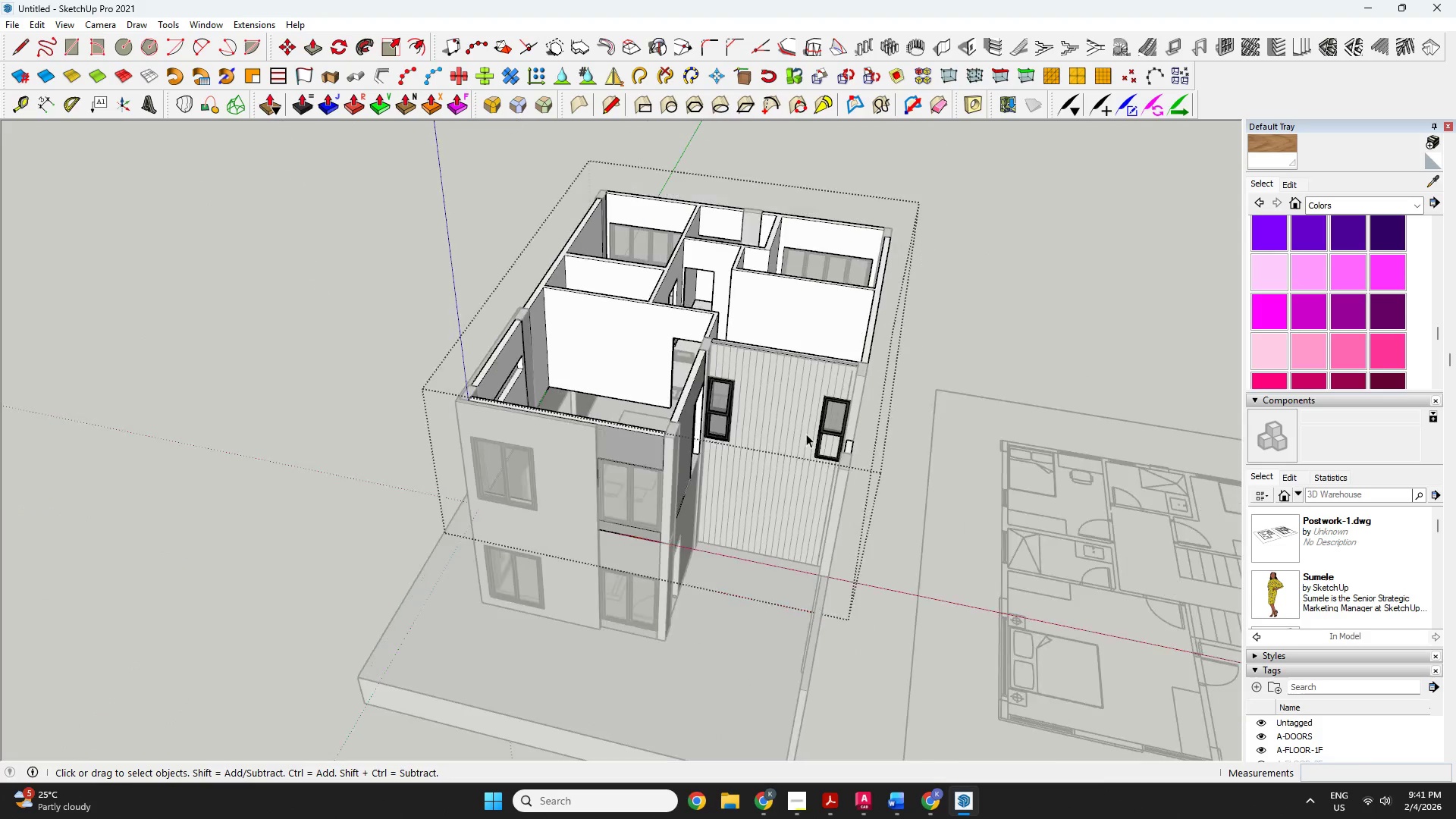 
scroll: coordinate [792, 413], scroll_direction: up, amount: 12.0
 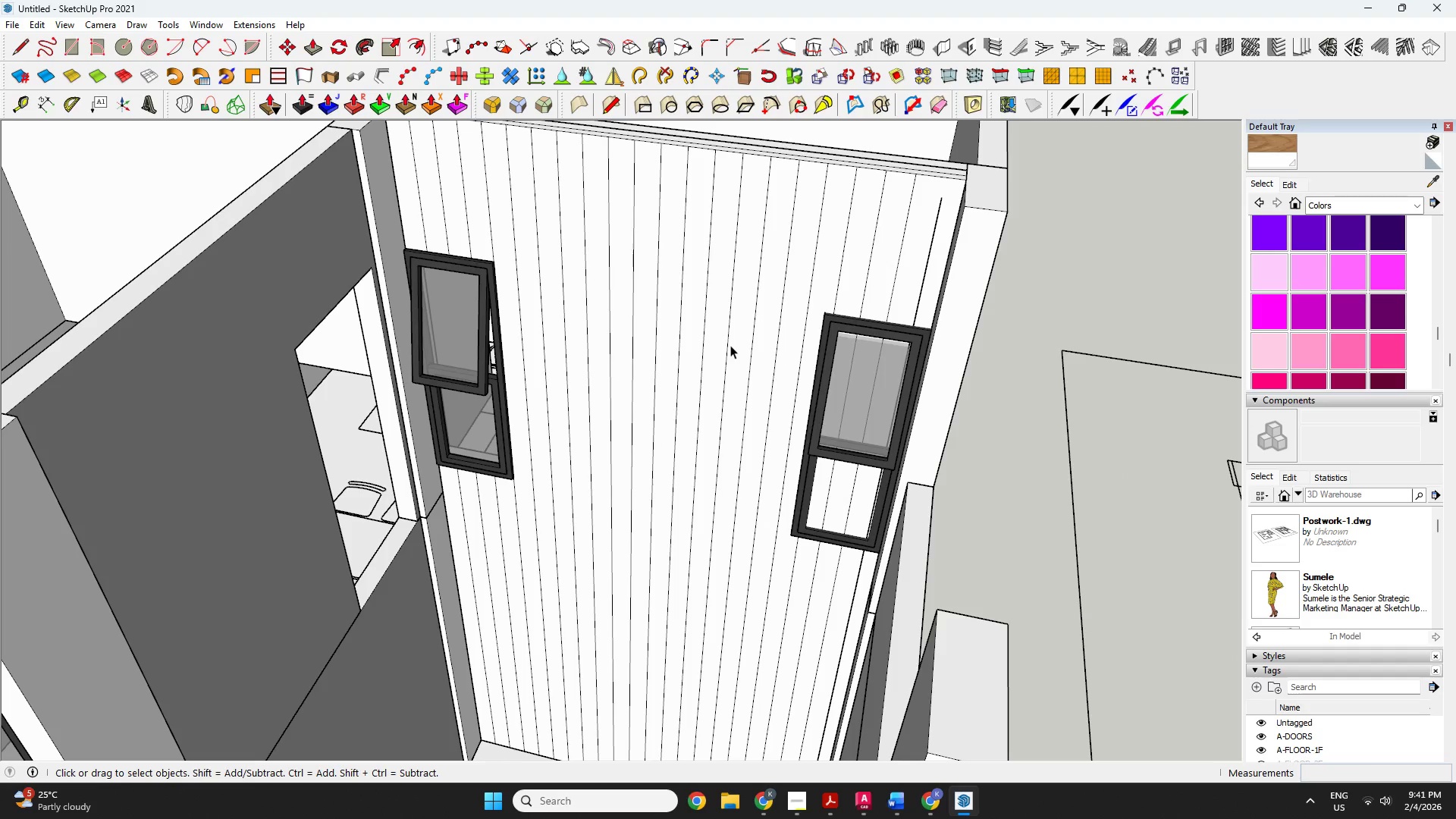 
key(Control+Z)
 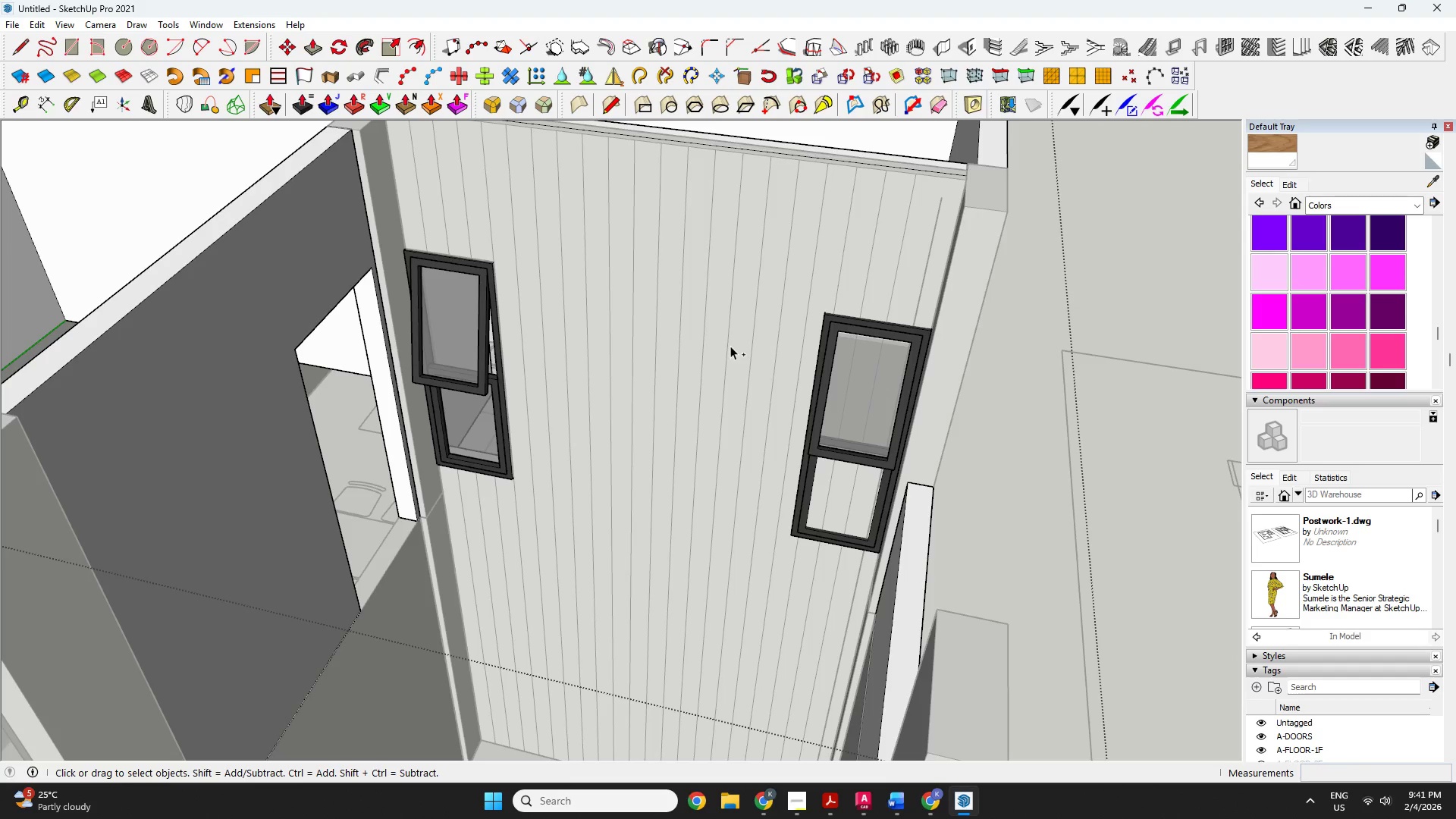 
key(Control+Z)
 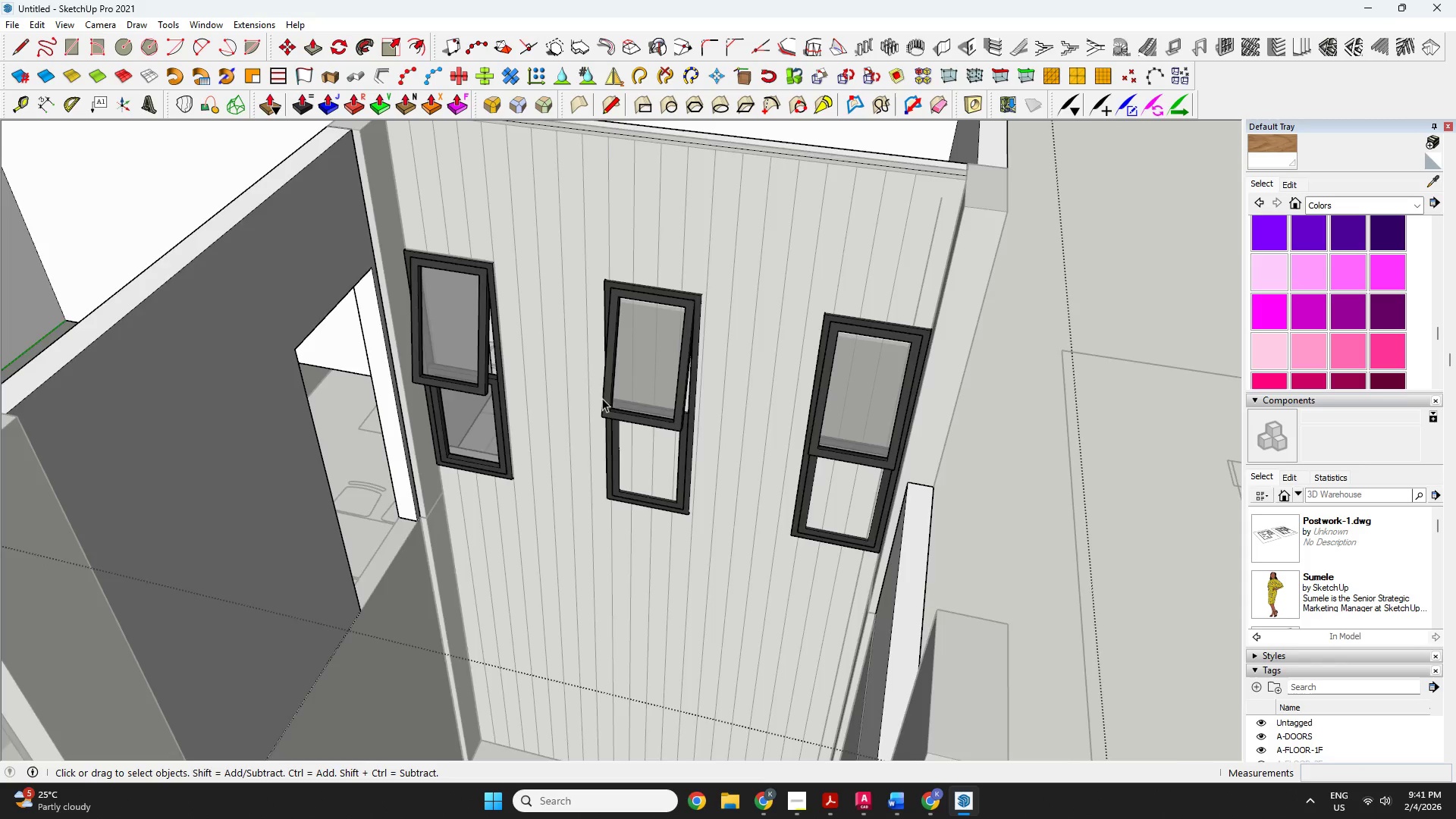 
left_click([809, 270])
 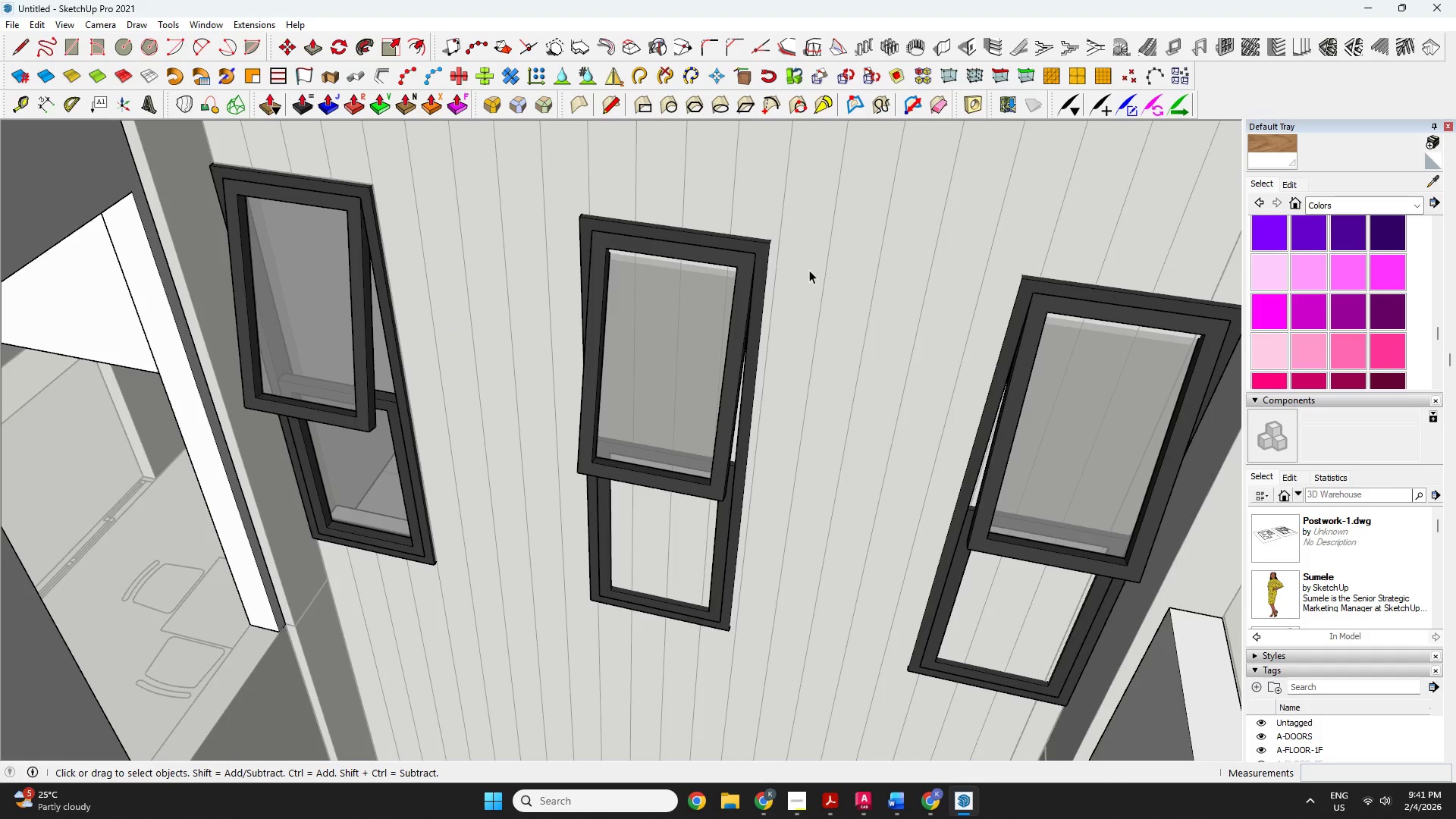 
scroll: coordinate [632, 347], scroll_direction: up, amount: 6.0
 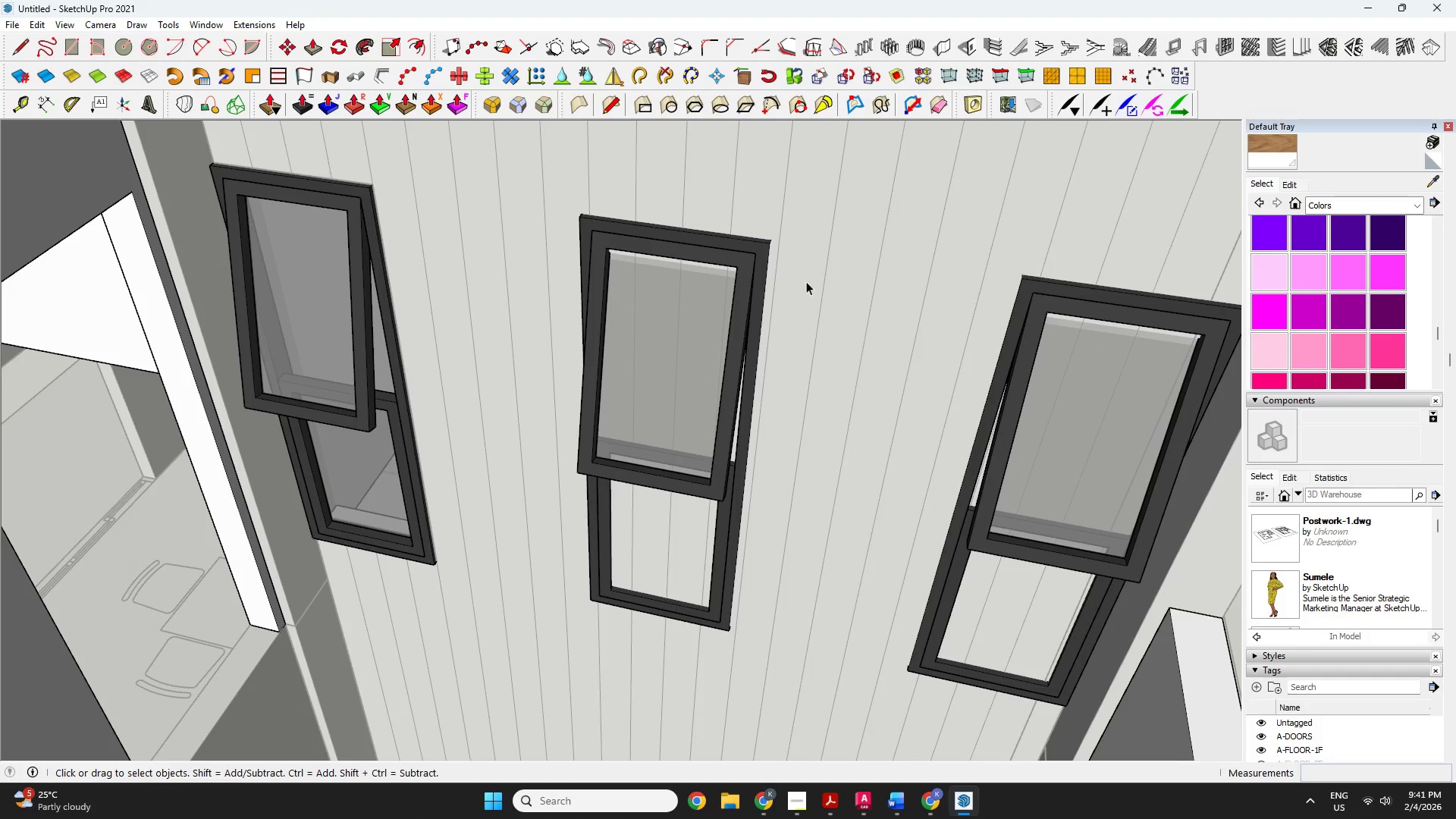 
key(Escape)
 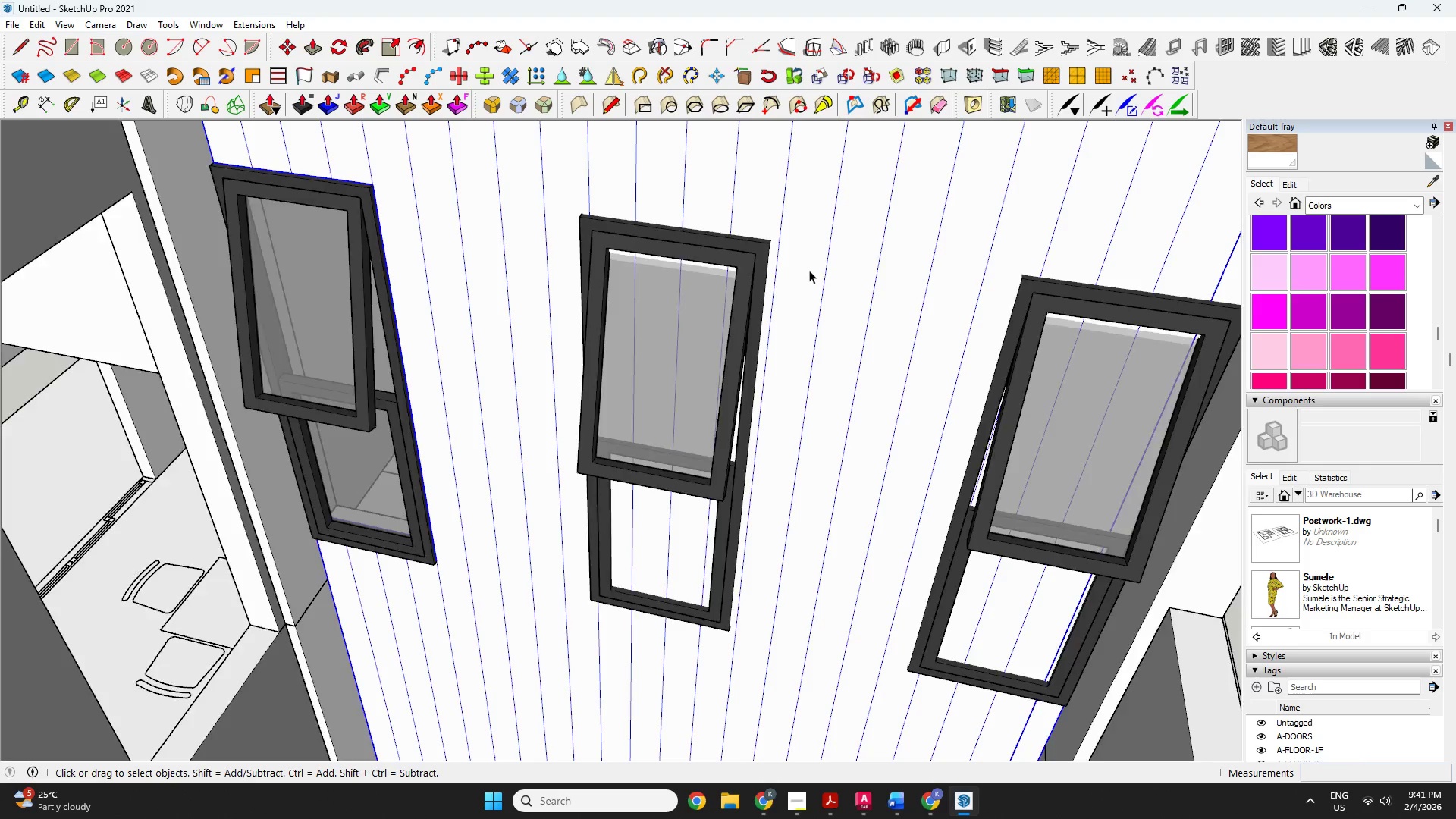 
double_click([809, 270])
 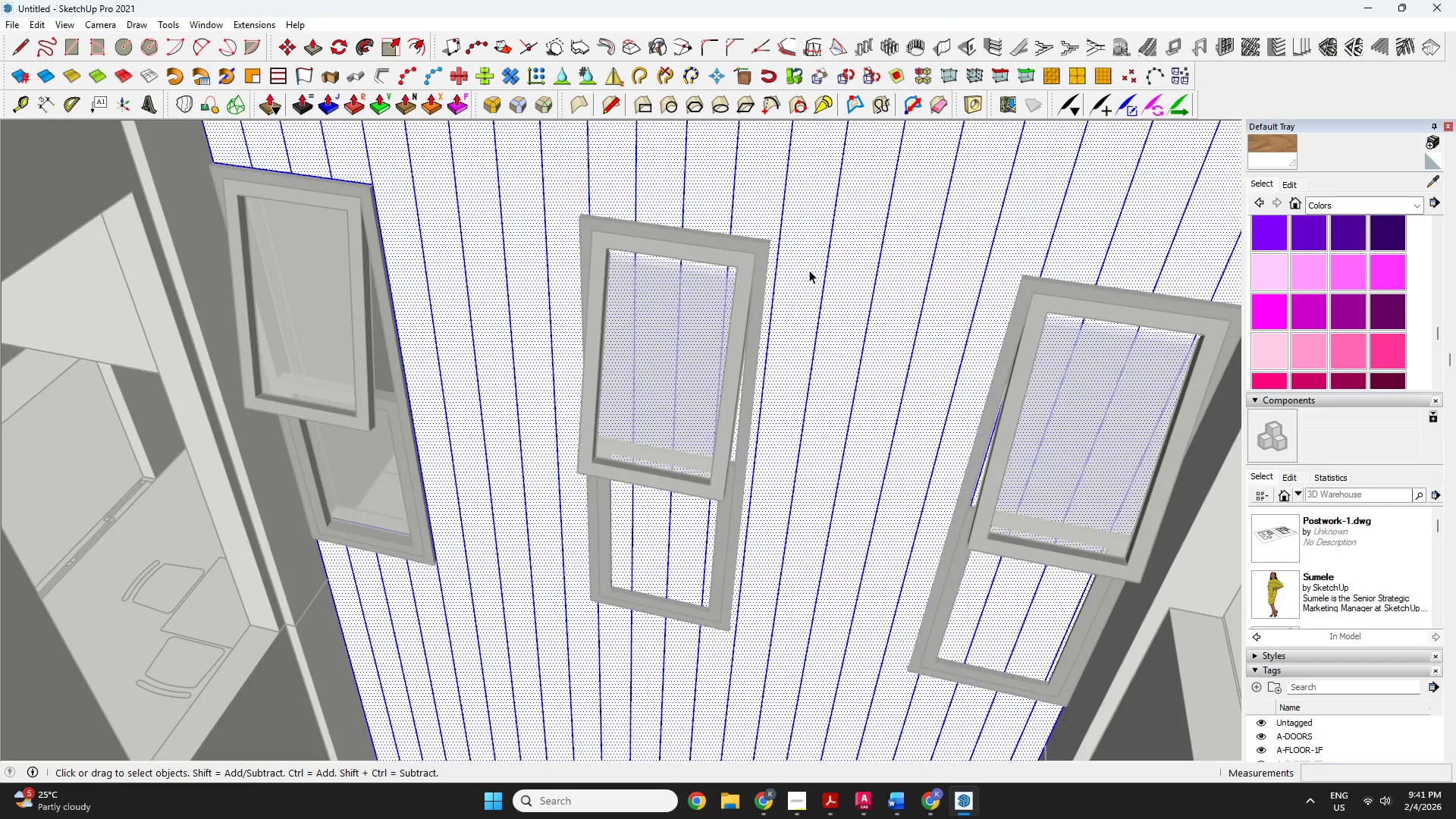 
triple_click([809, 270])
 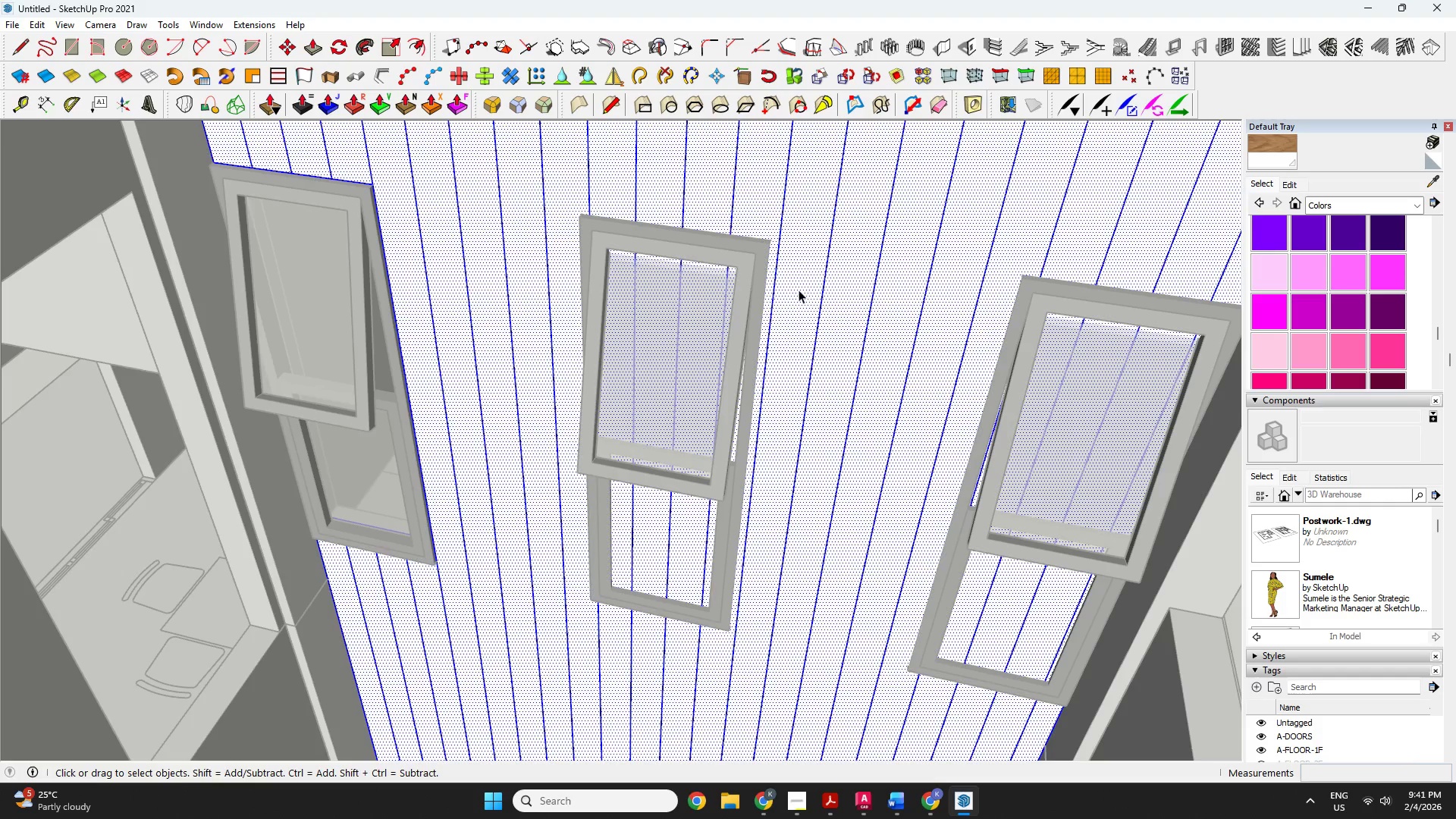 
key(R)
 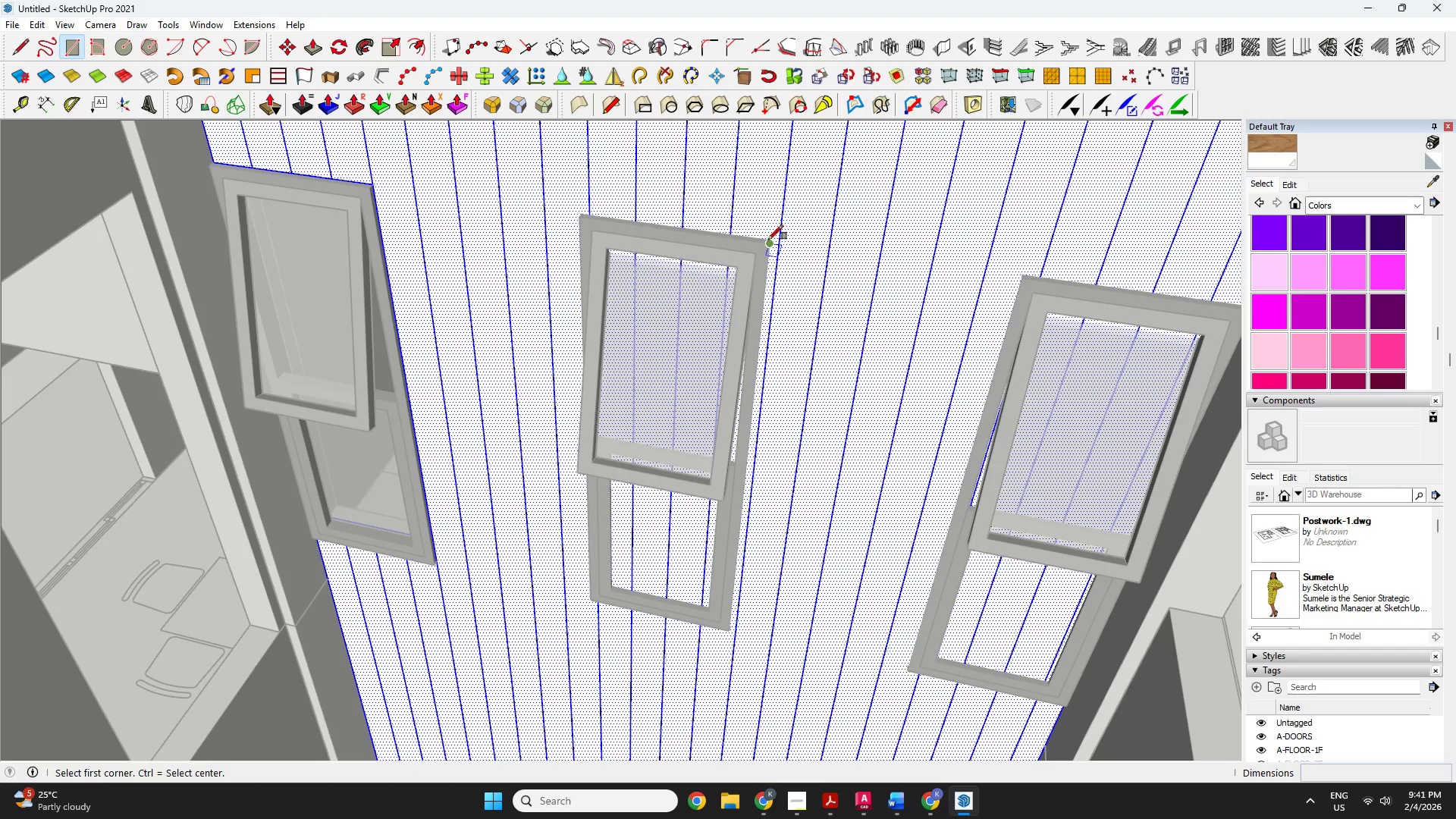 
scroll: coordinate [768, 243], scroll_direction: up, amount: 7.0
 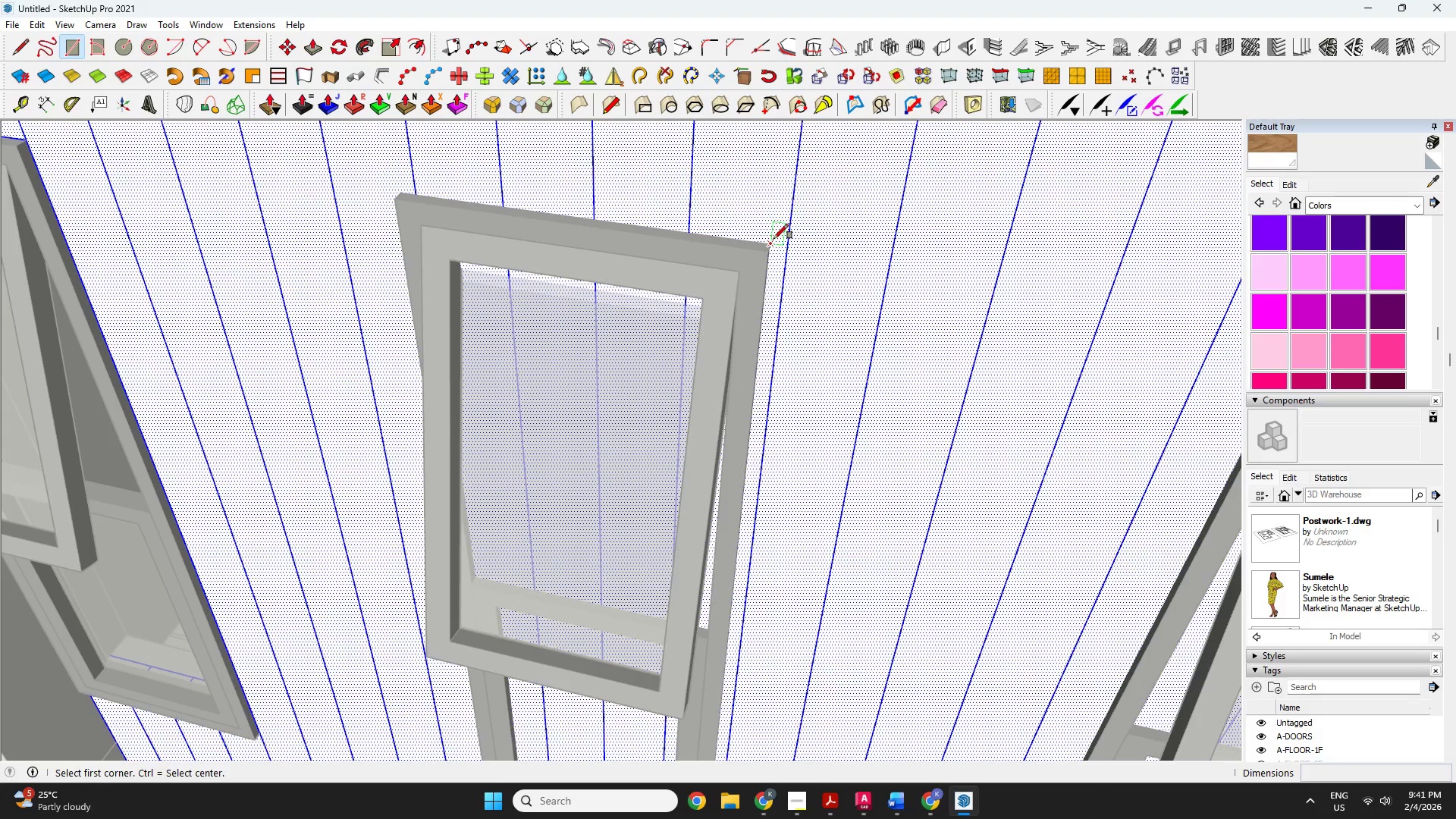 
left_click([774, 239])
 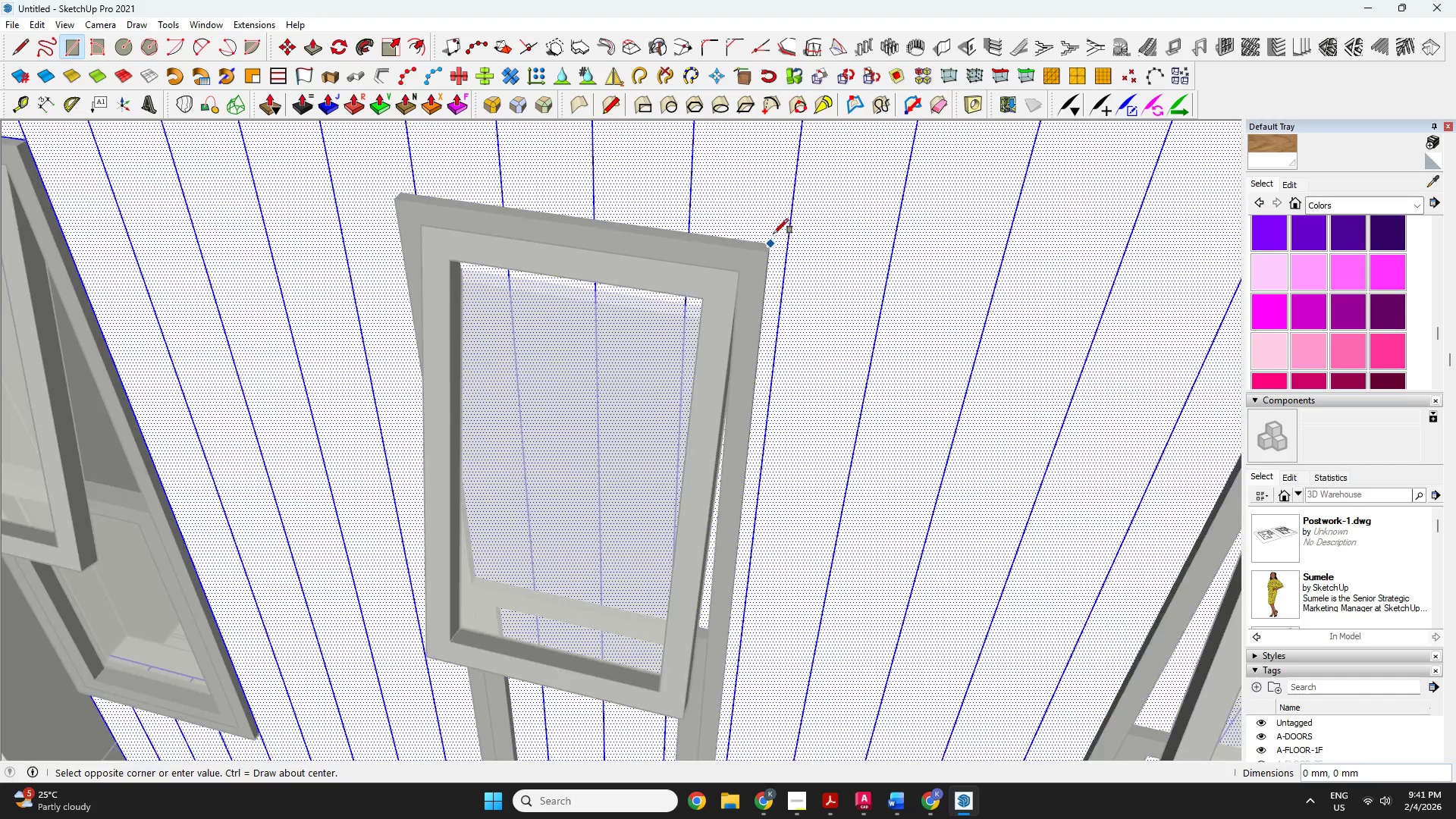 
scroll: coordinate [556, 662], scroll_direction: up, amount: 17.0
 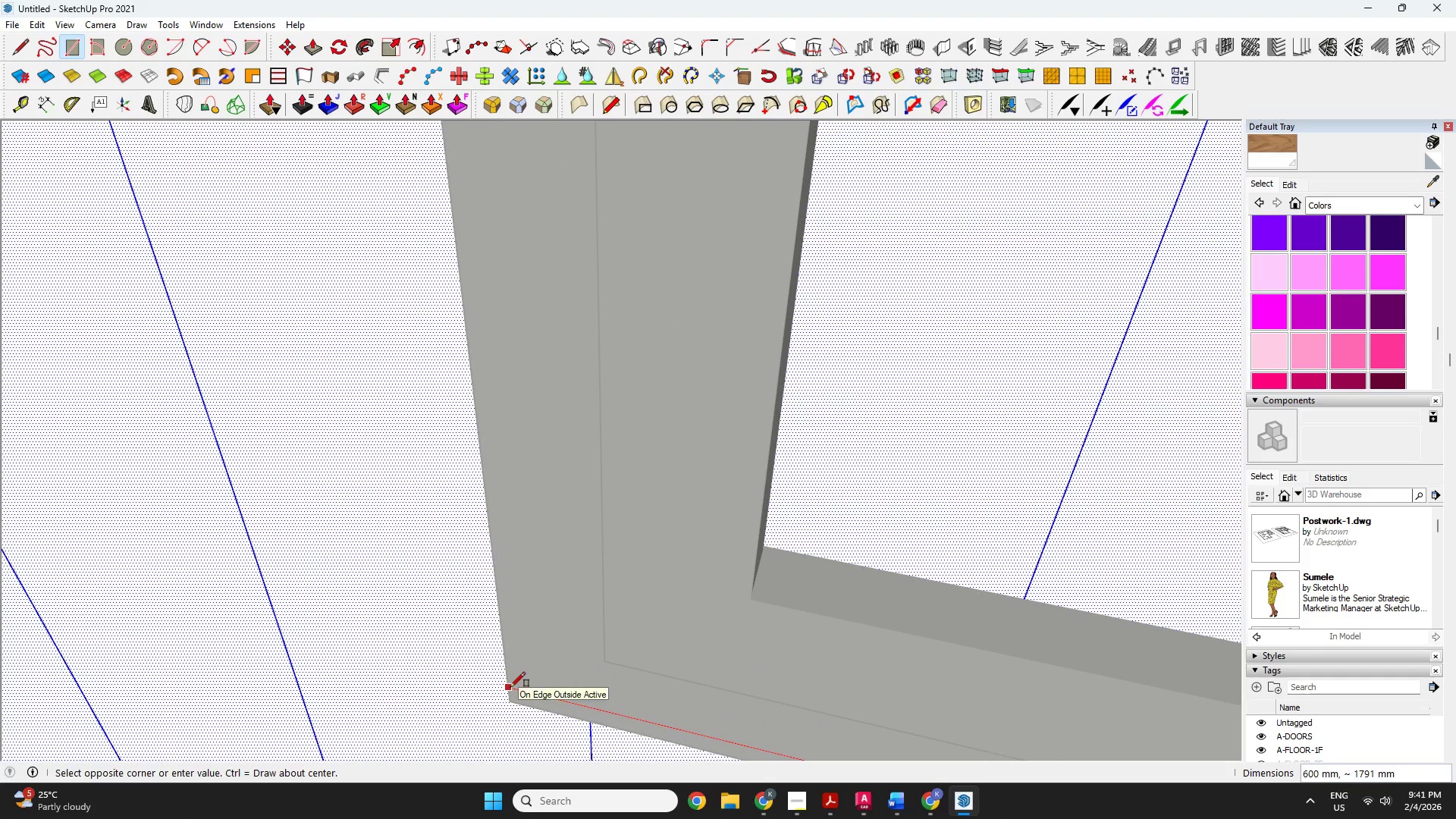 
type(or)
 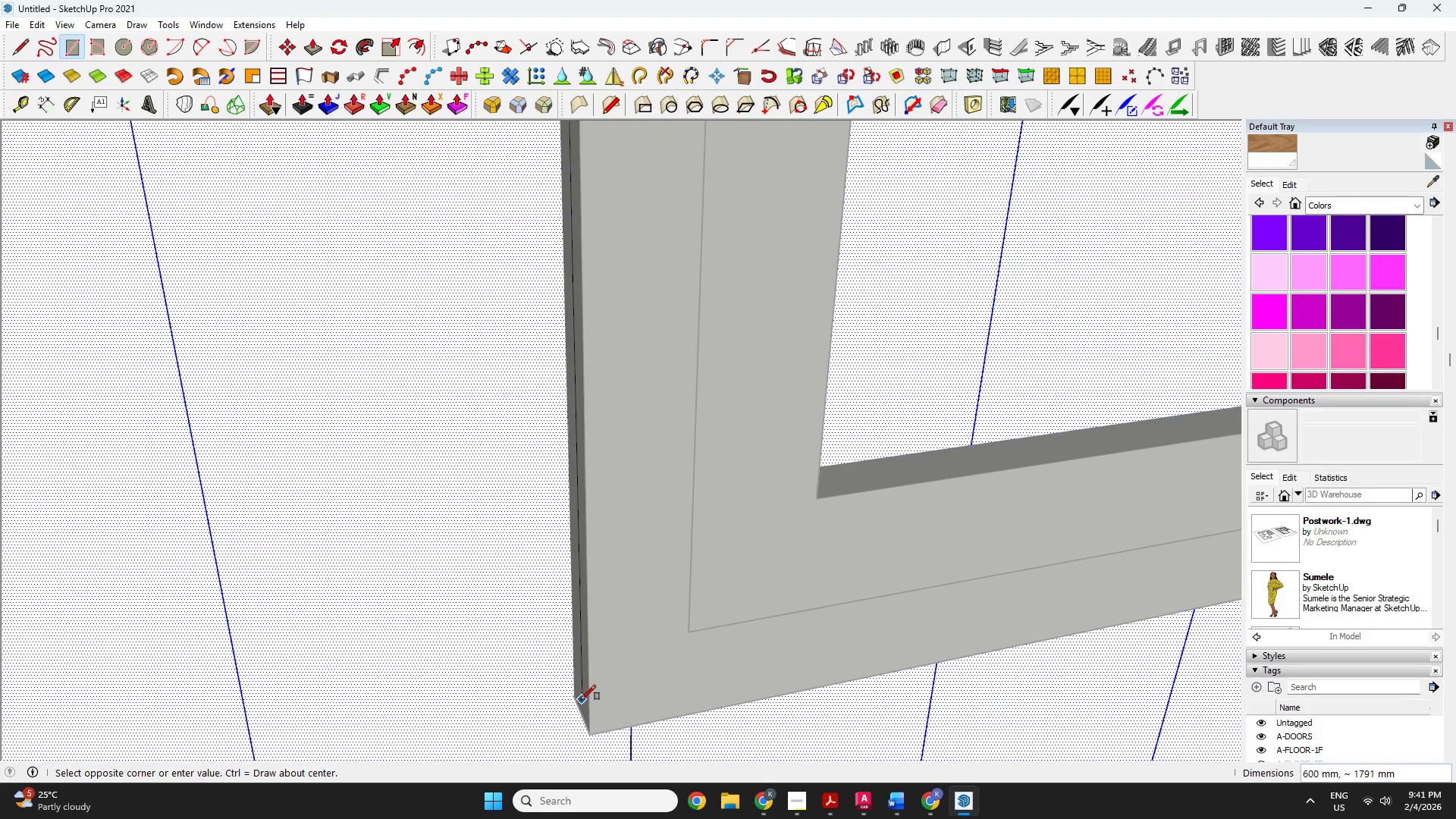 
left_click_drag(start_coordinate=[540, 692], to_coordinate=[780, 584])
 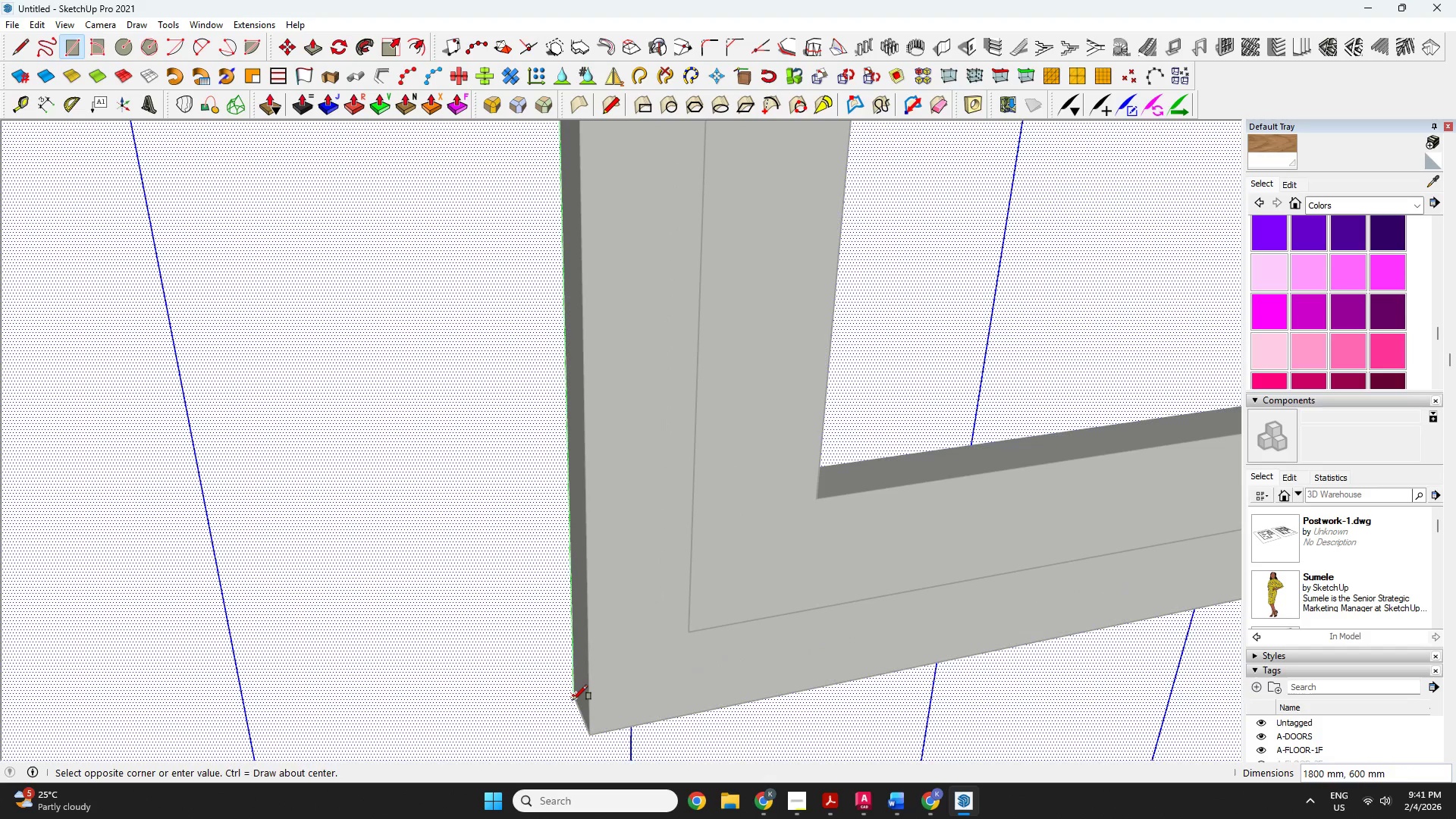 
left_click([572, 700])
 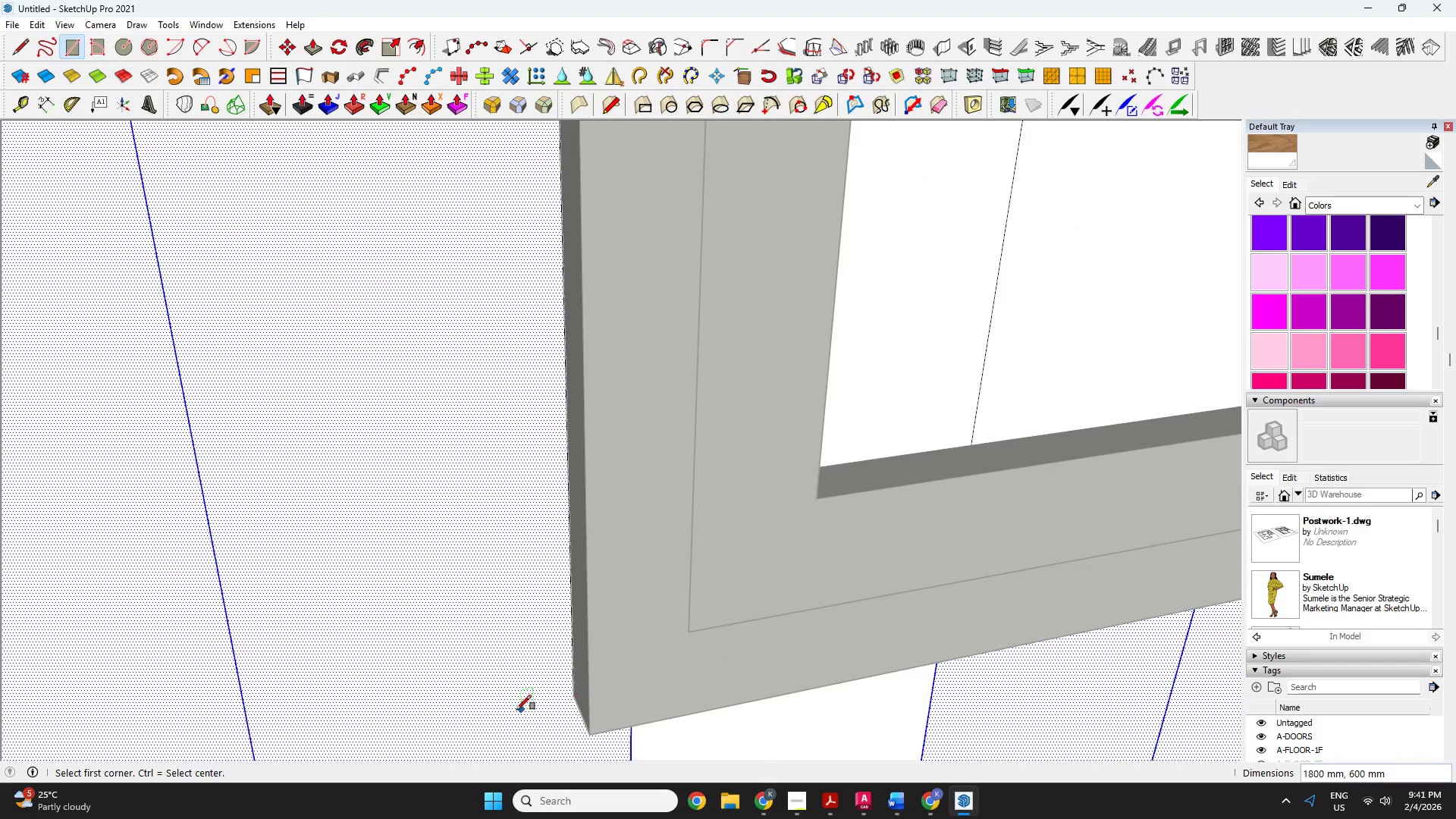 
key(Space)
 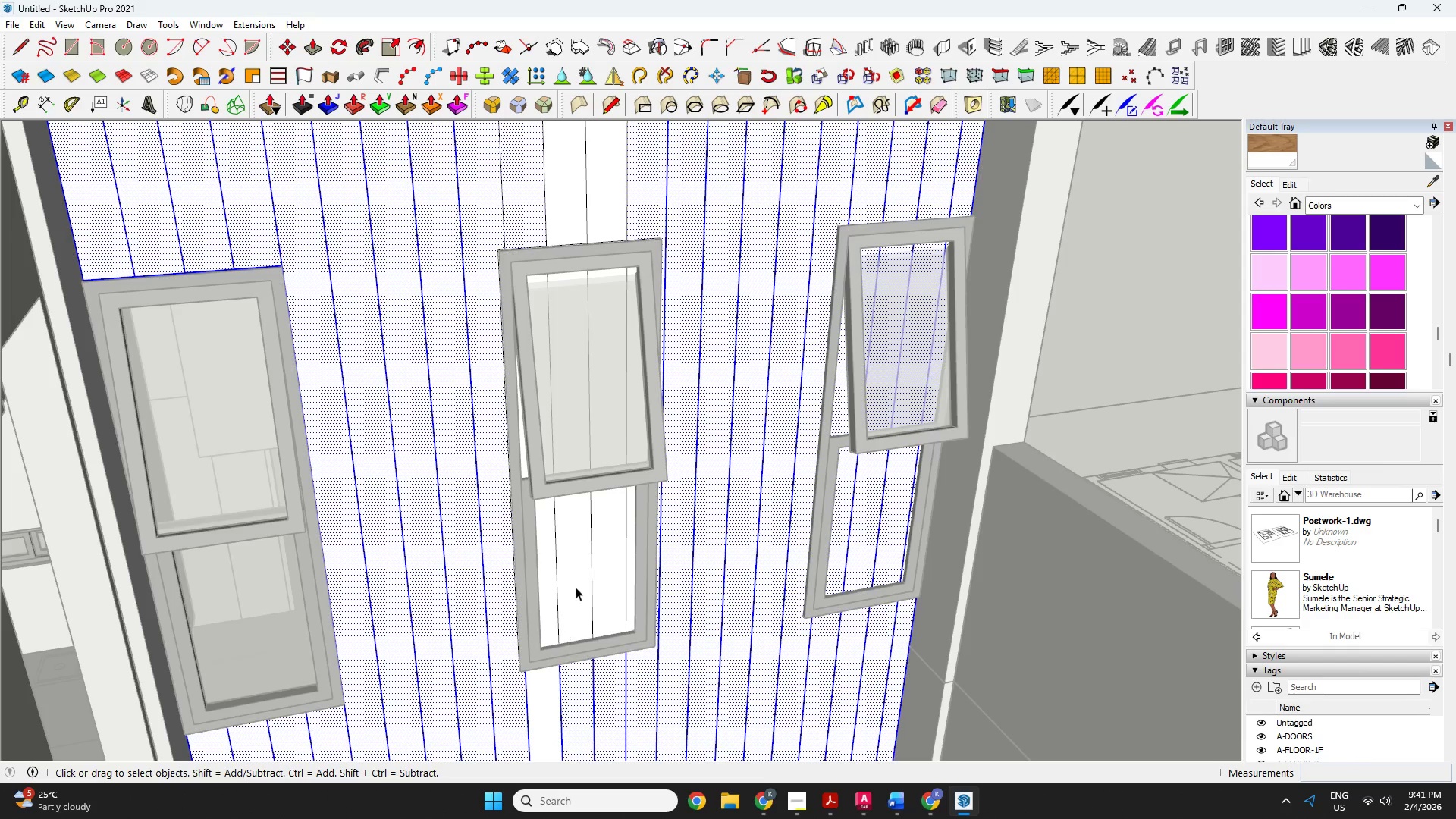 
left_click([577, 582])
 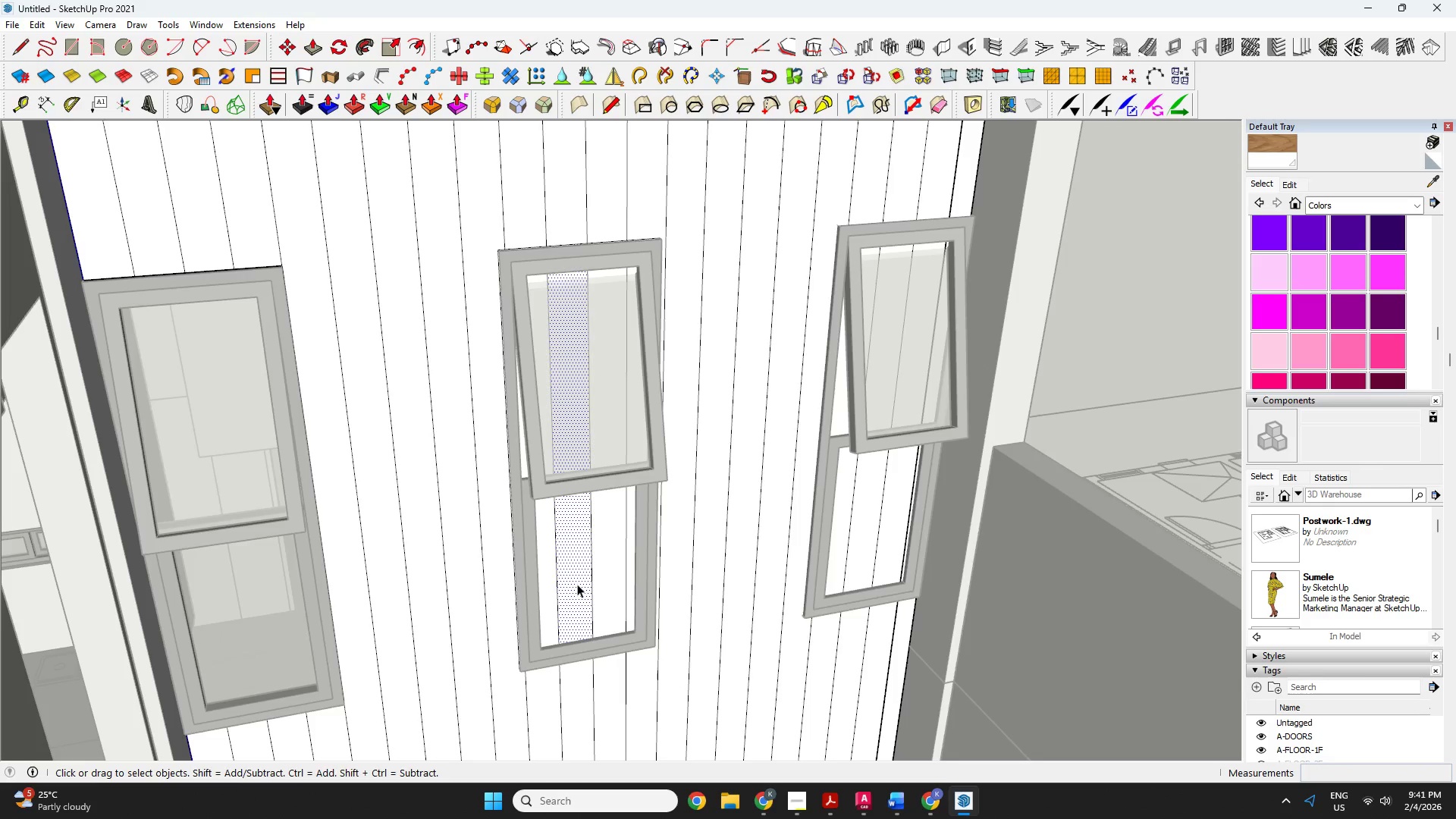 
scroll: coordinate [565, 635], scroll_direction: down, amount: 26.0
 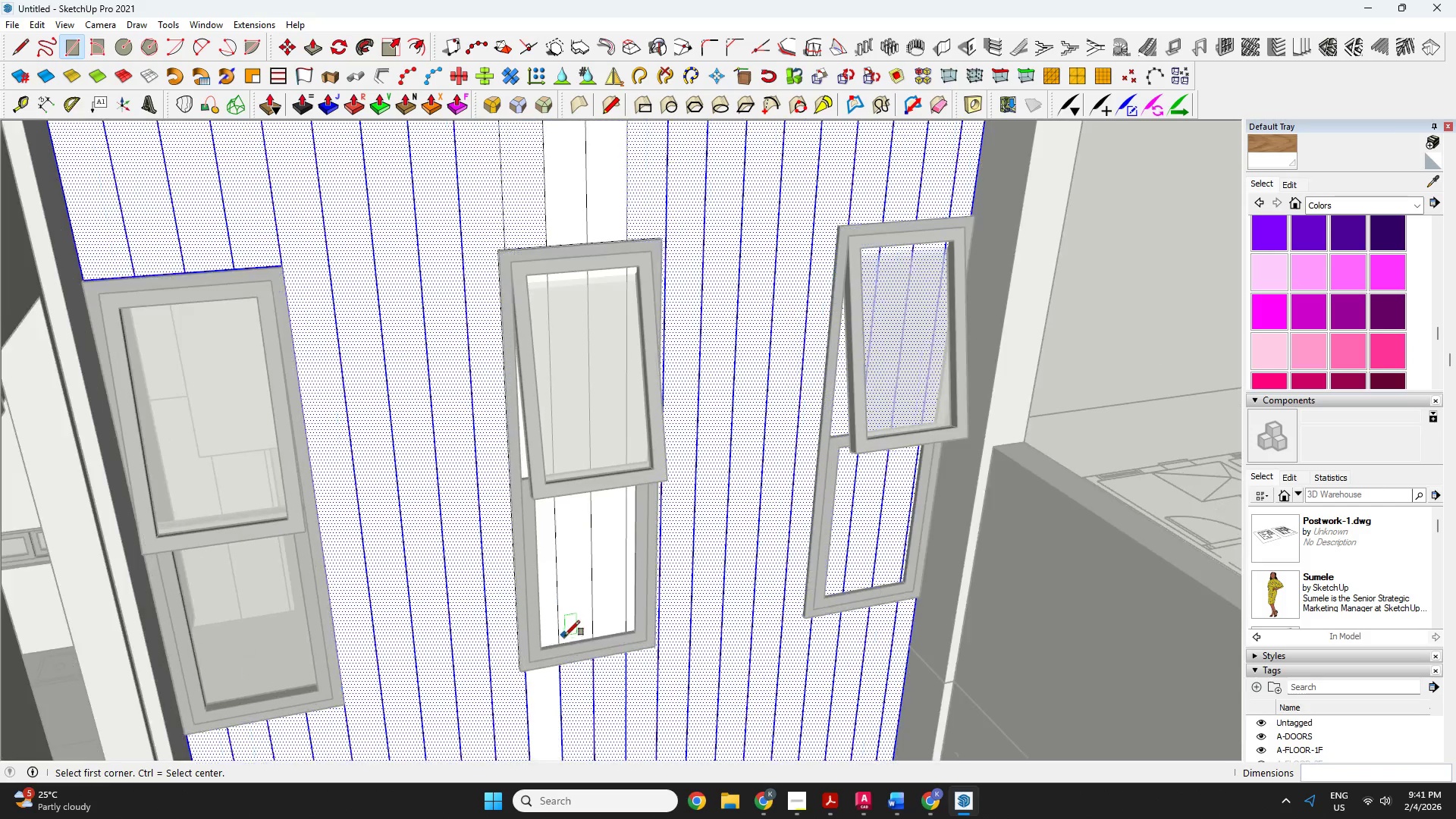 
key(P)
 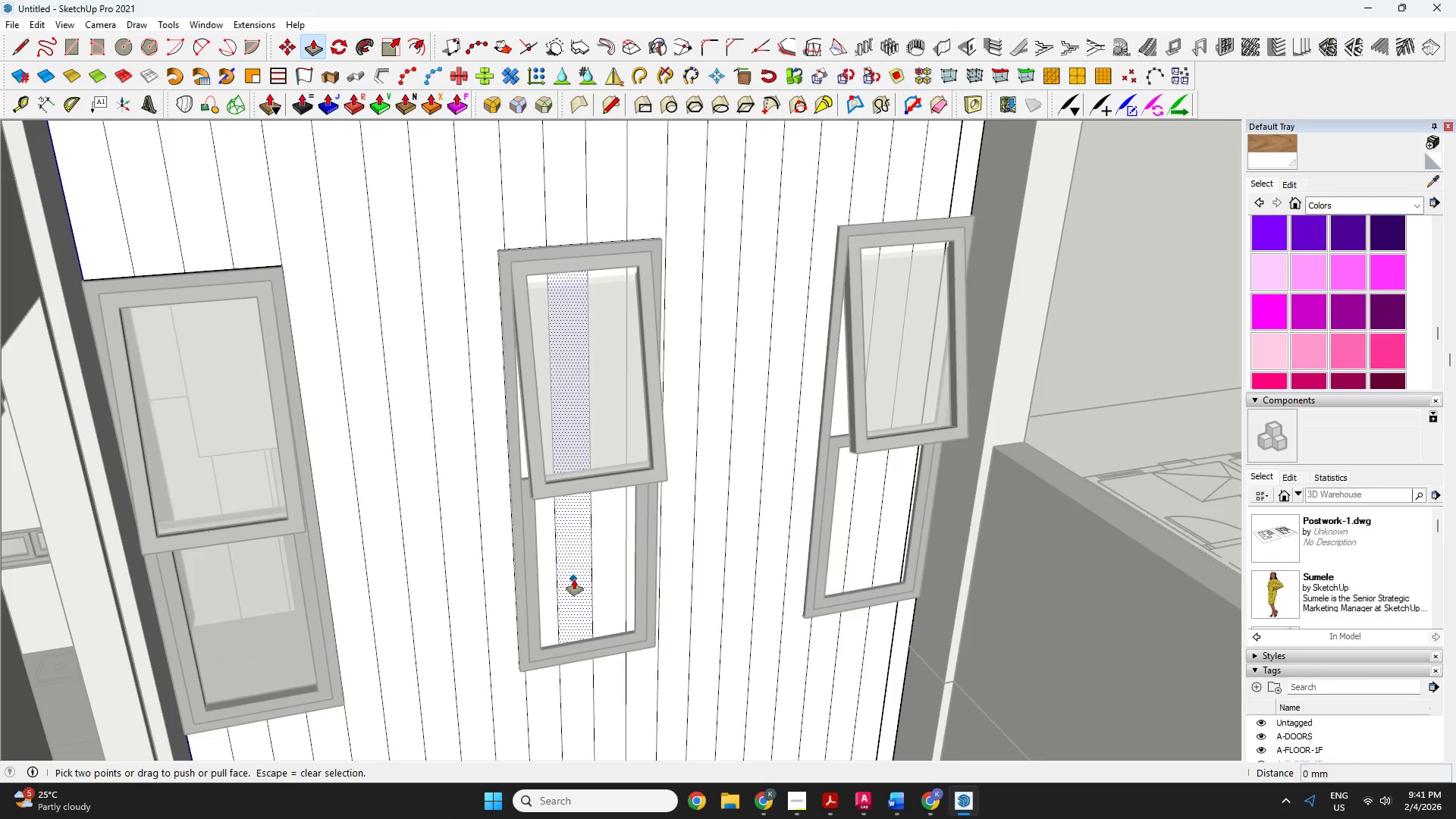 
left_click([574, 579])
 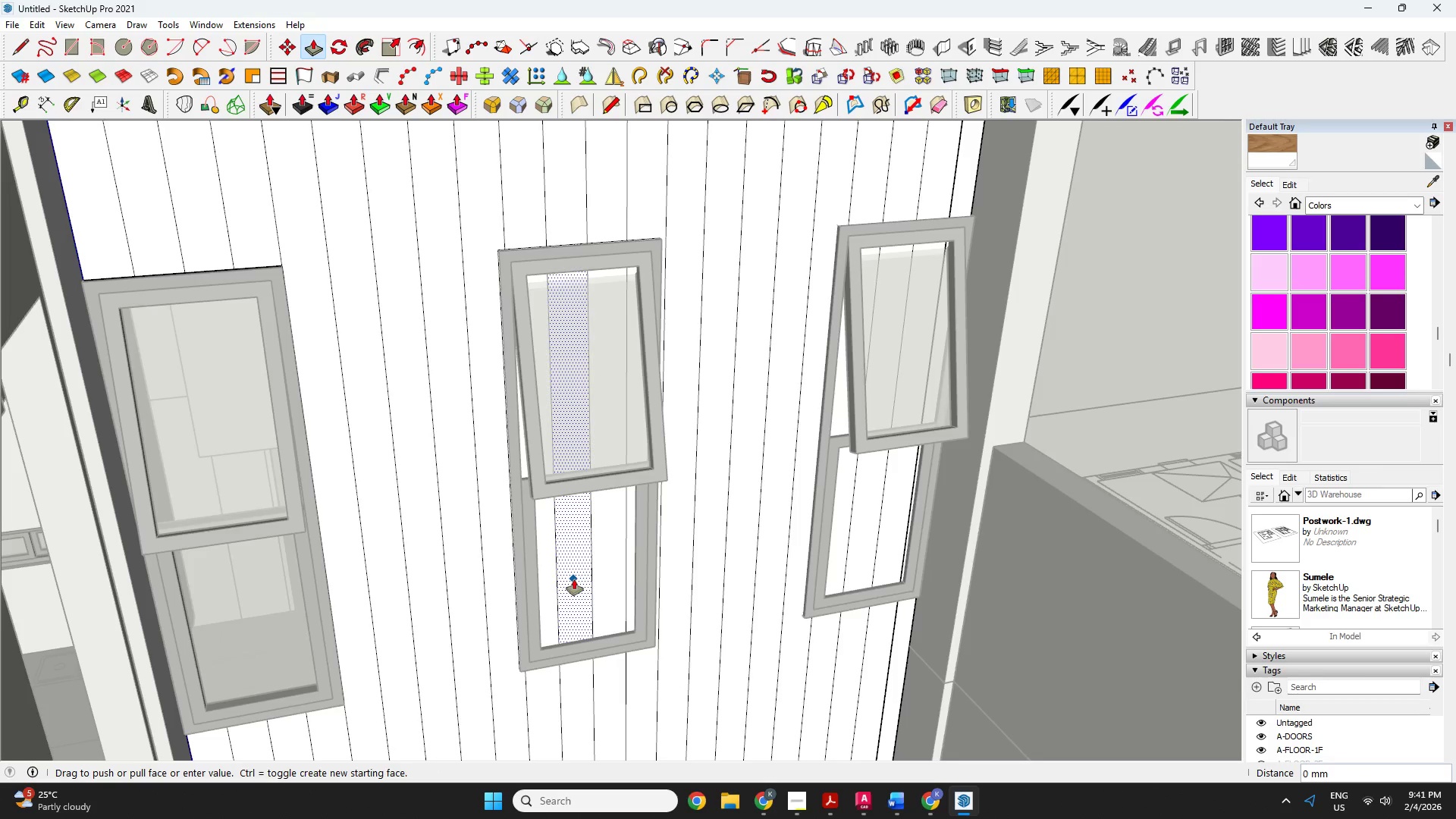 
scroll: coordinate [572, 593], scroll_direction: down, amount: 5.0
 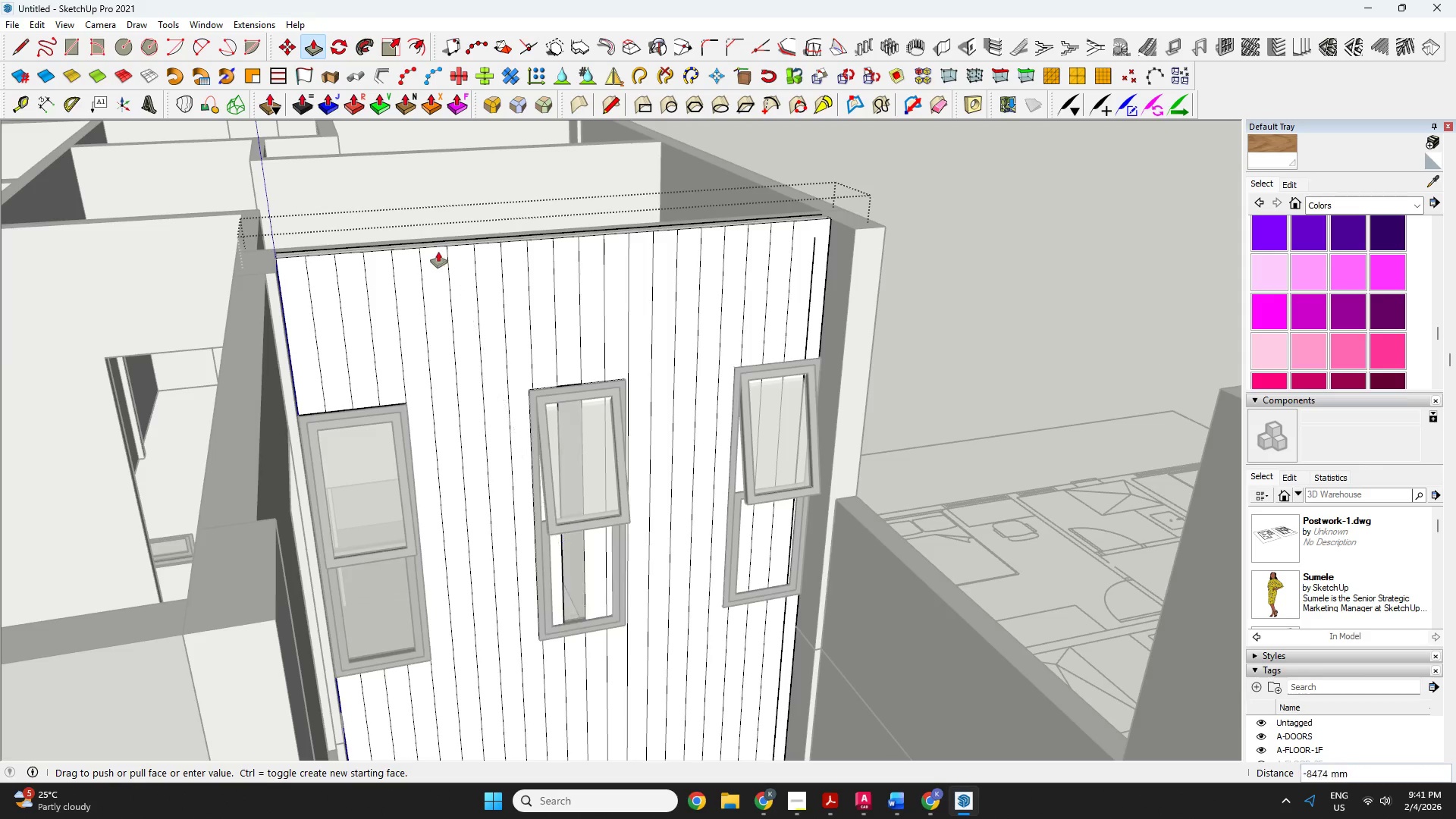 
scroll: coordinate [196, 257], scroll_direction: up, amount: 5.0
 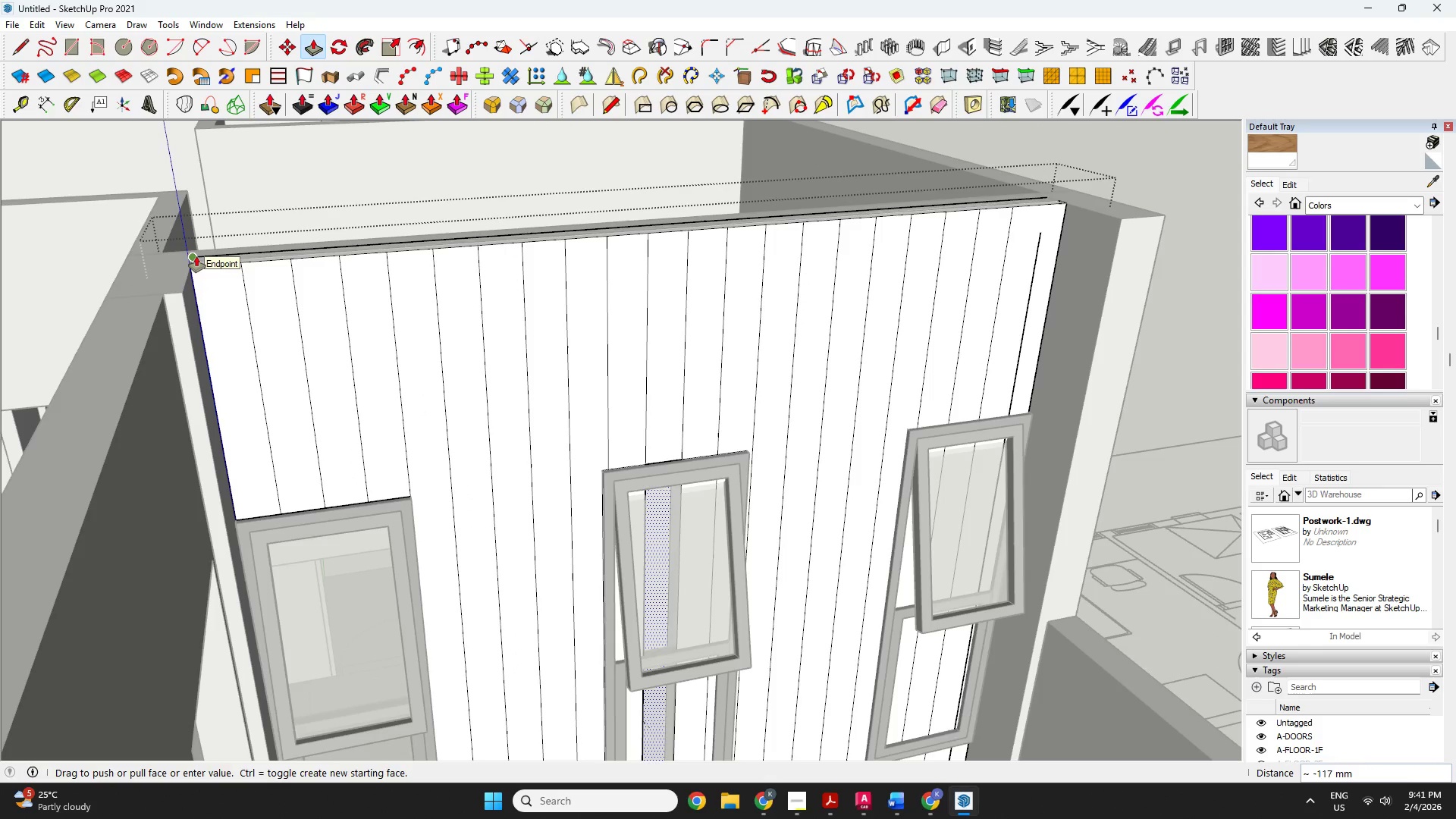 
left_click([196, 256])
 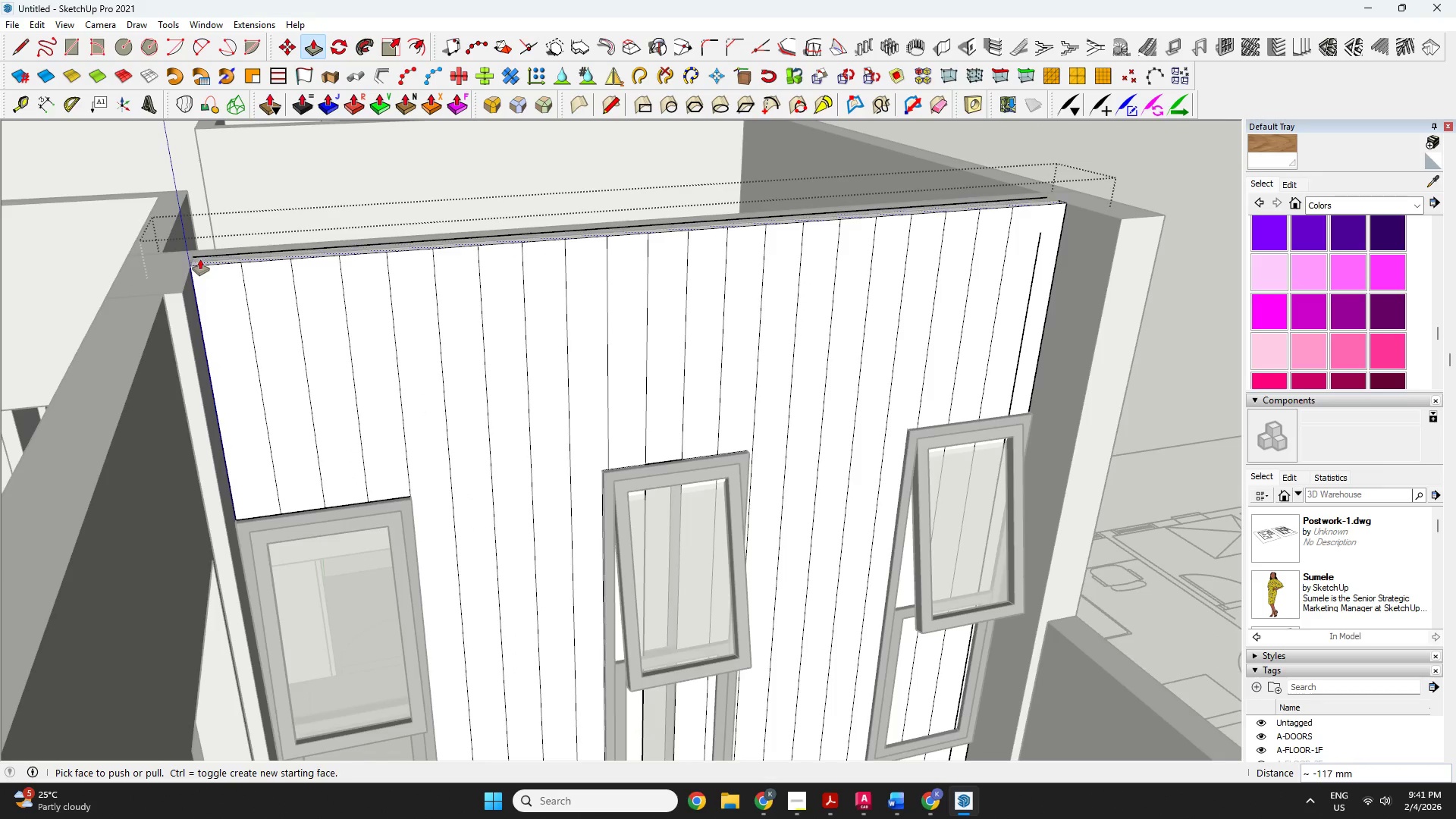 
left_click([628, 657])
 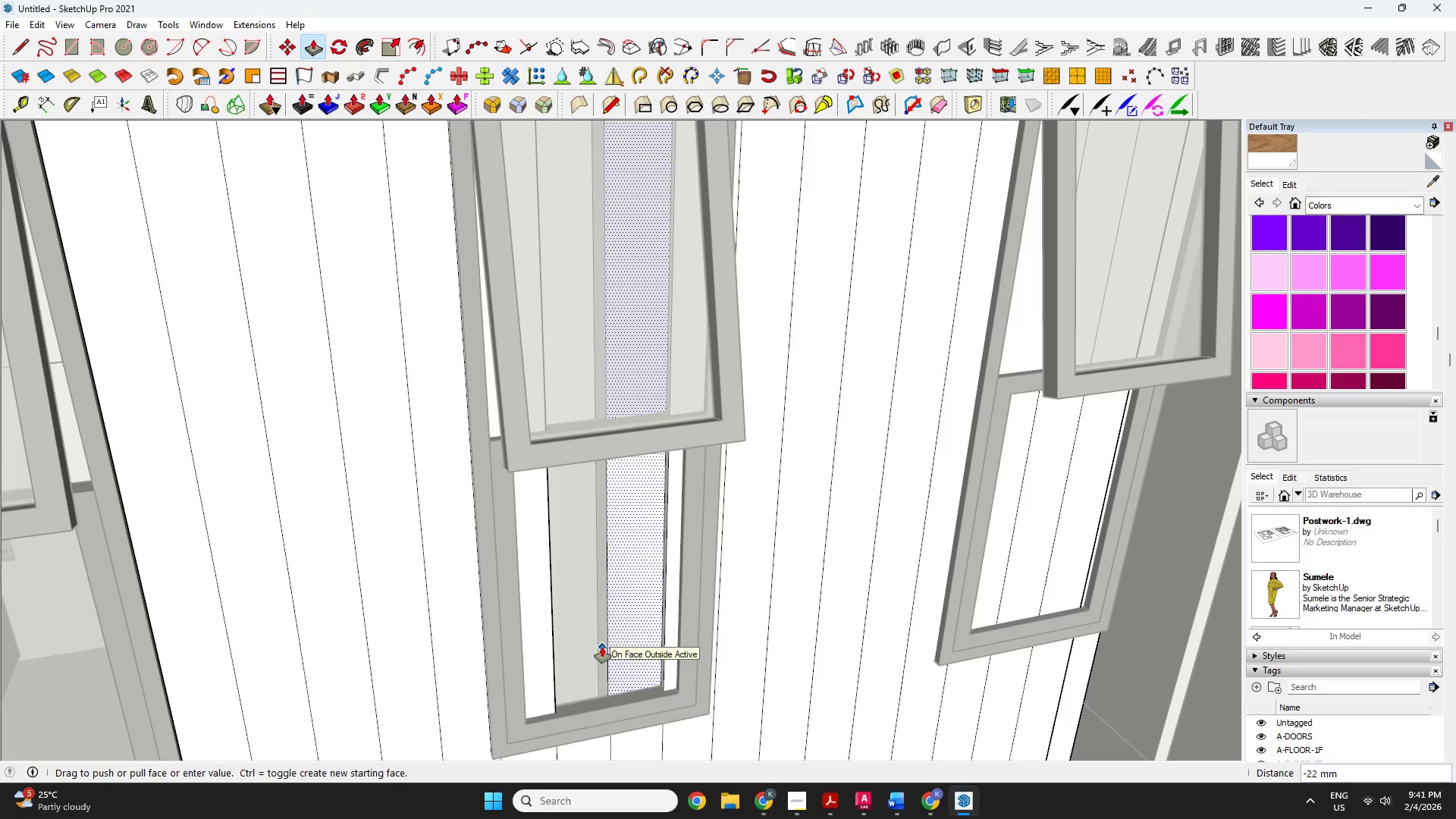 
scroll: coordinate [631, 652], scroll_direction: up, amount: 4.0
 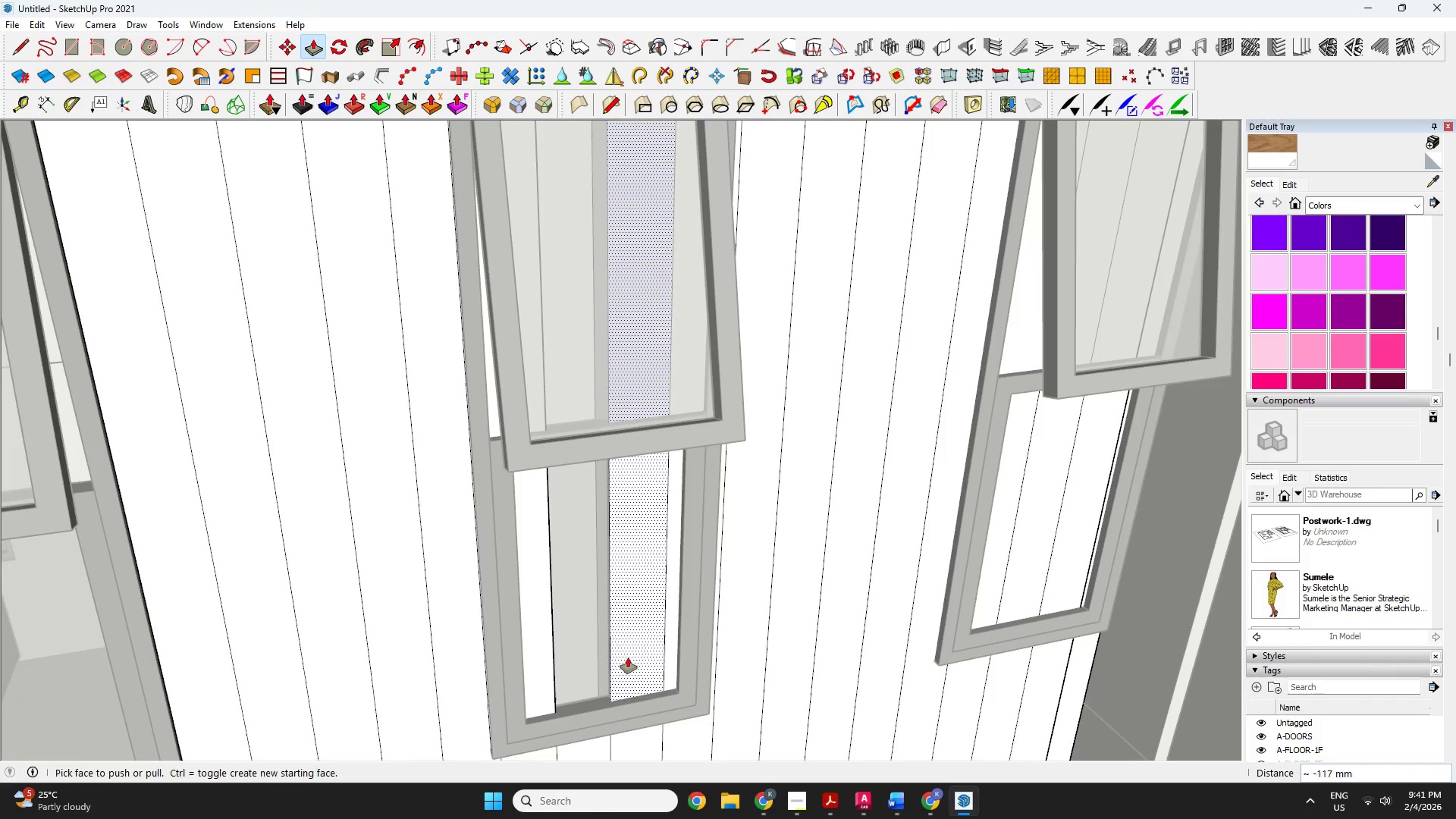 
left_click([602, 647])
 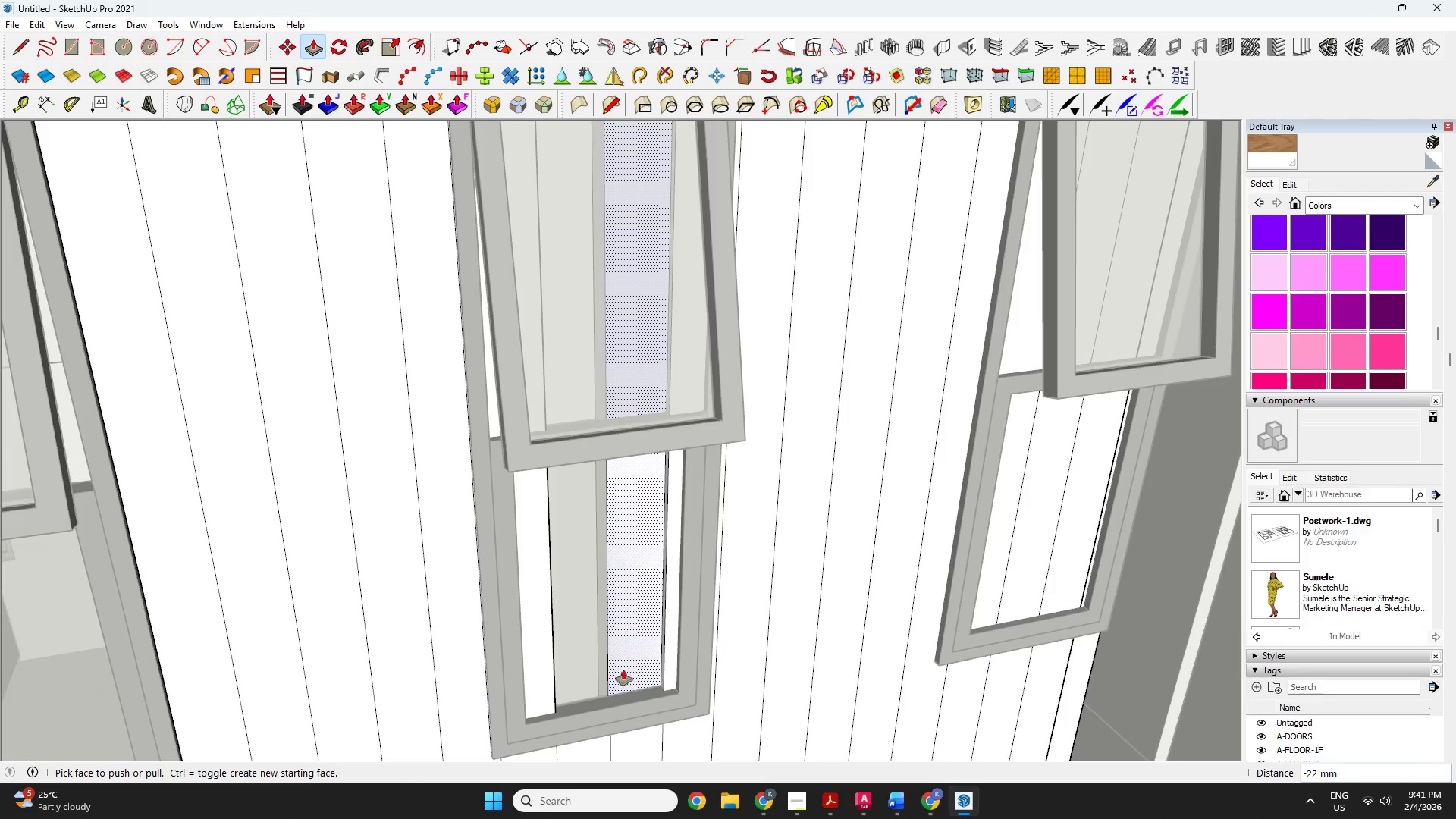 
left_click([621, 666])
 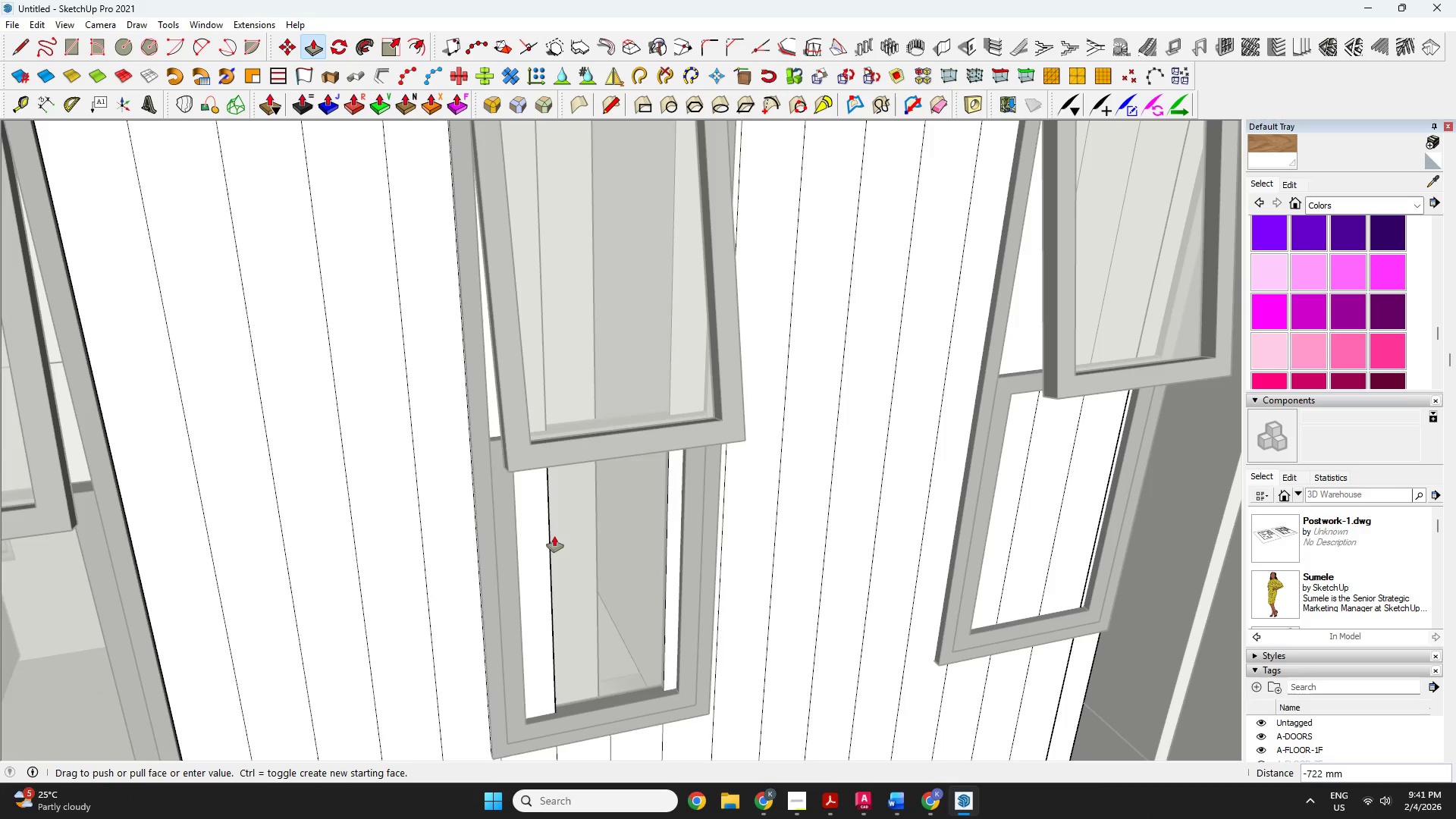 
scroll: coordinate [628, 644], scroll_direction: down, amount: 7.0
 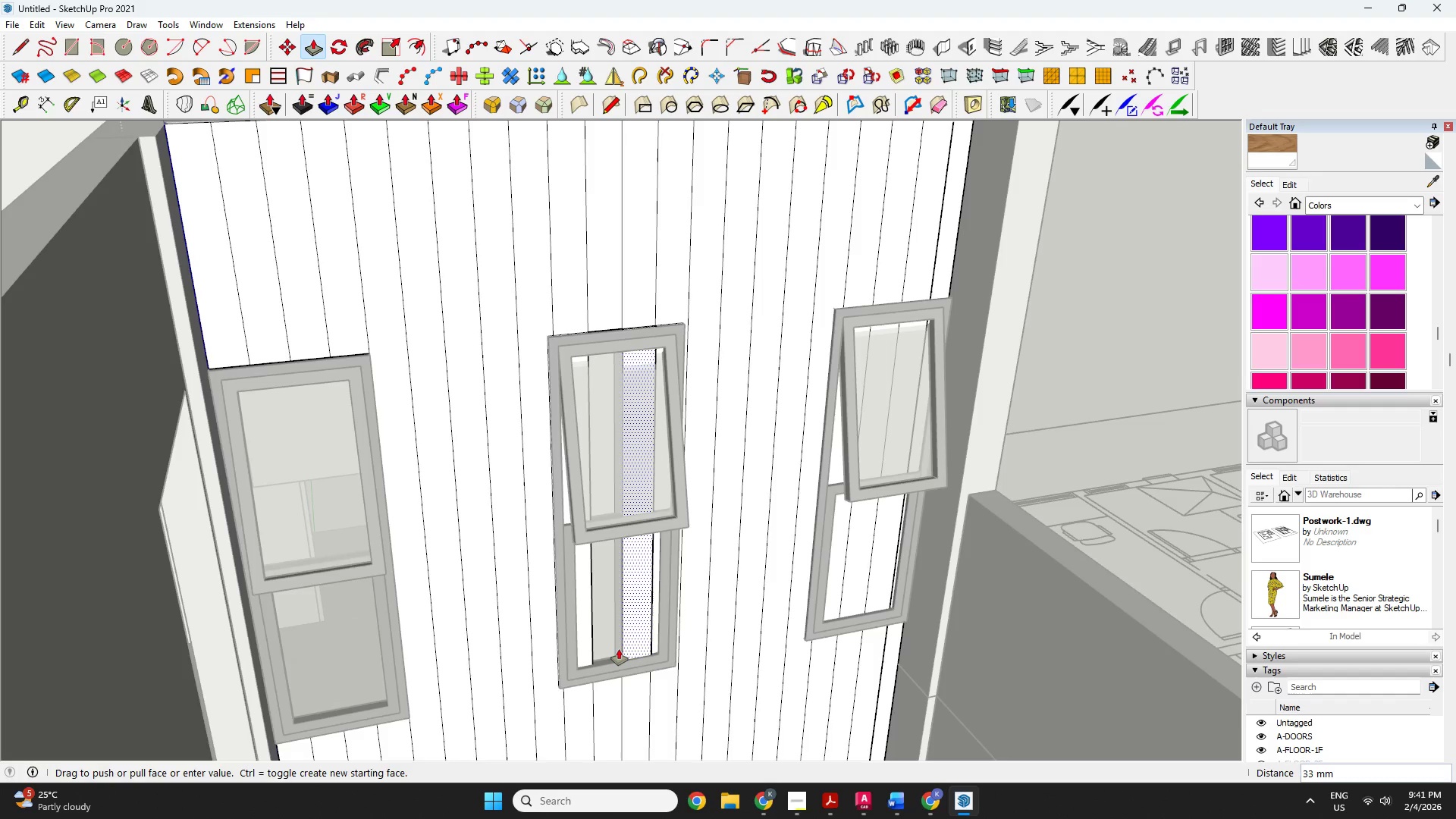 
key(Escape)
 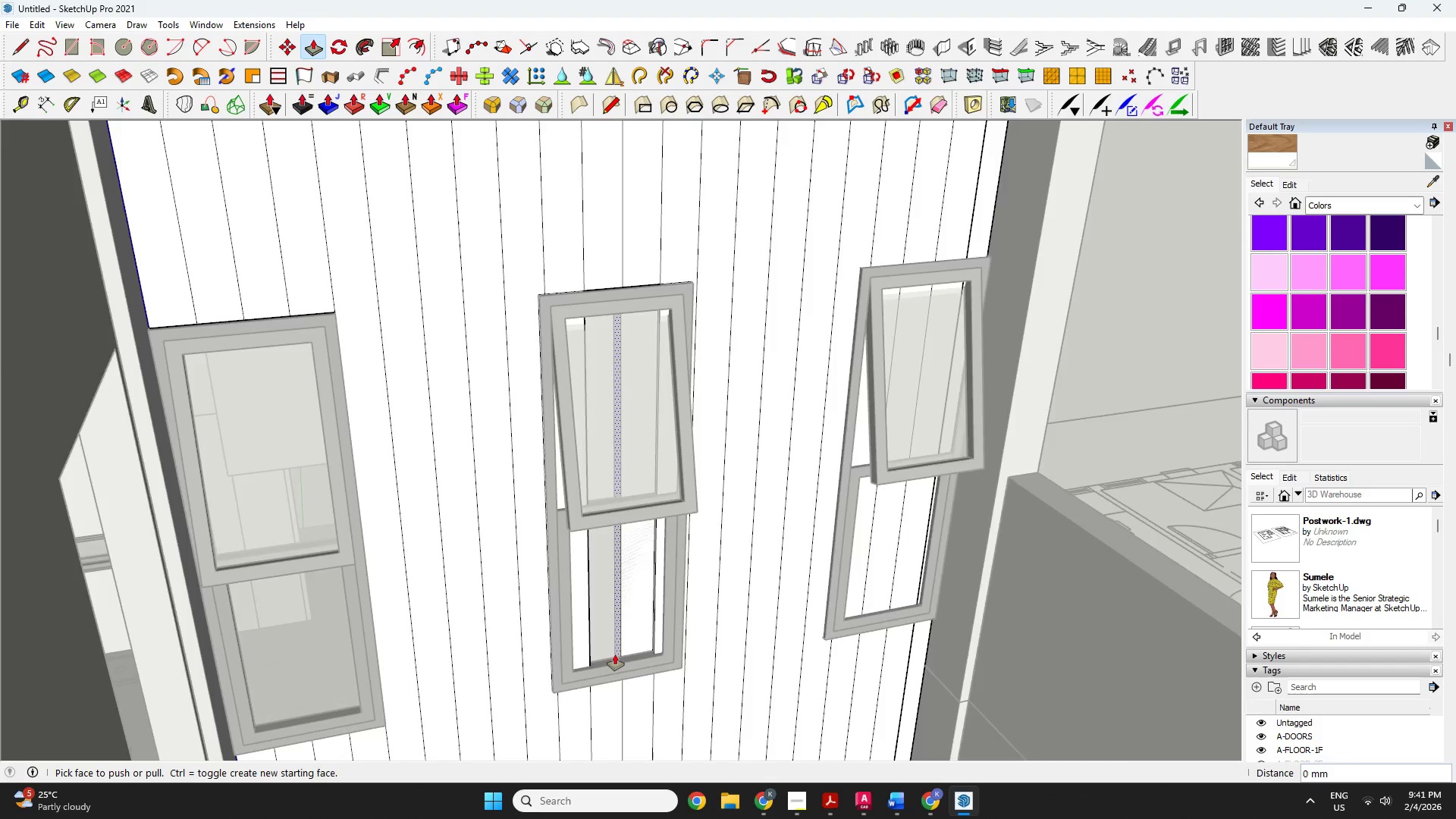 
scroll: coordinate [617, 650], scroll_direction: up, amount: 1.0
 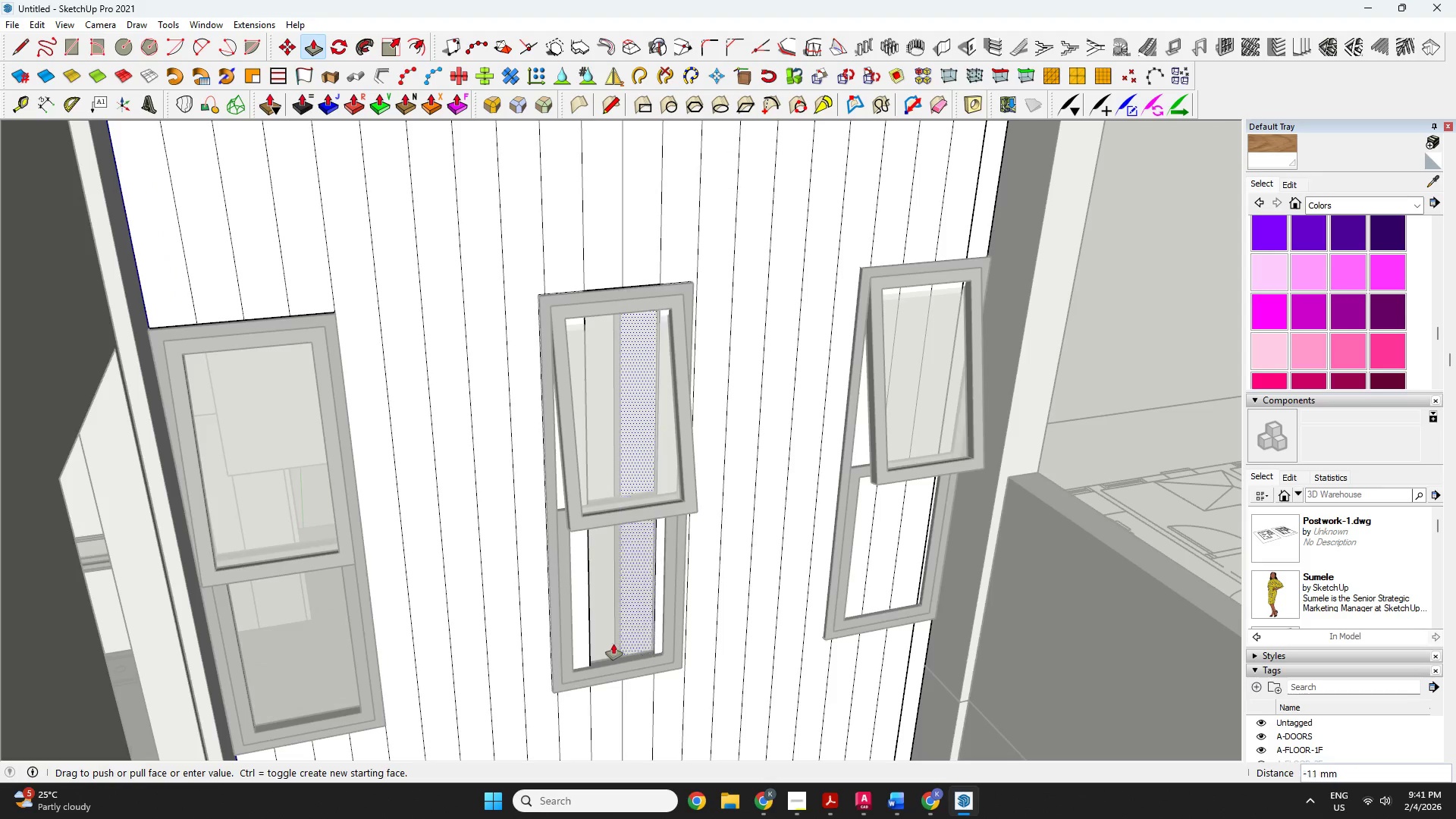 
left_click([636, 646])
 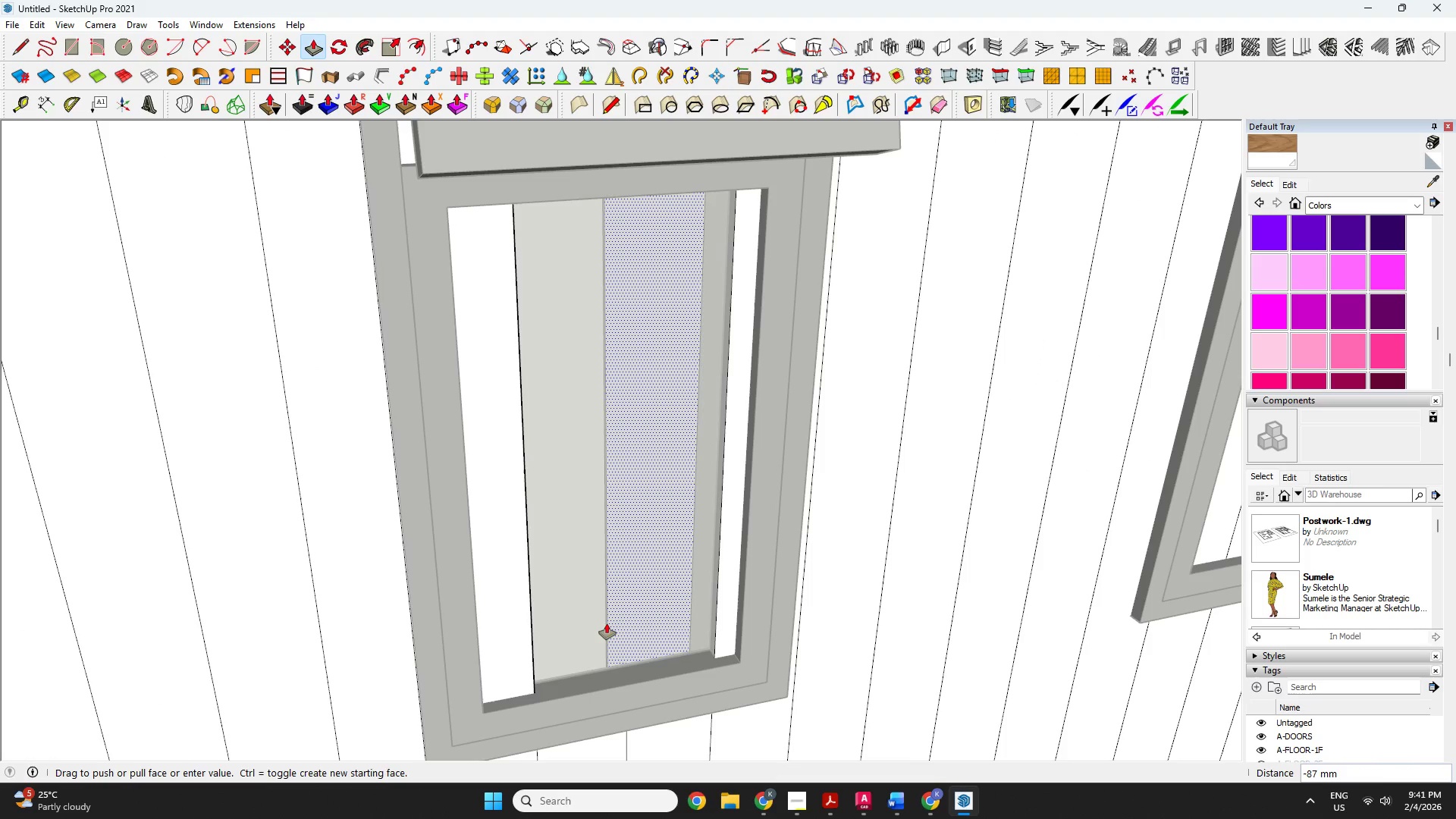 
scroll: coordinate [632, 646], scroll_direction: up, amount: 10.0
 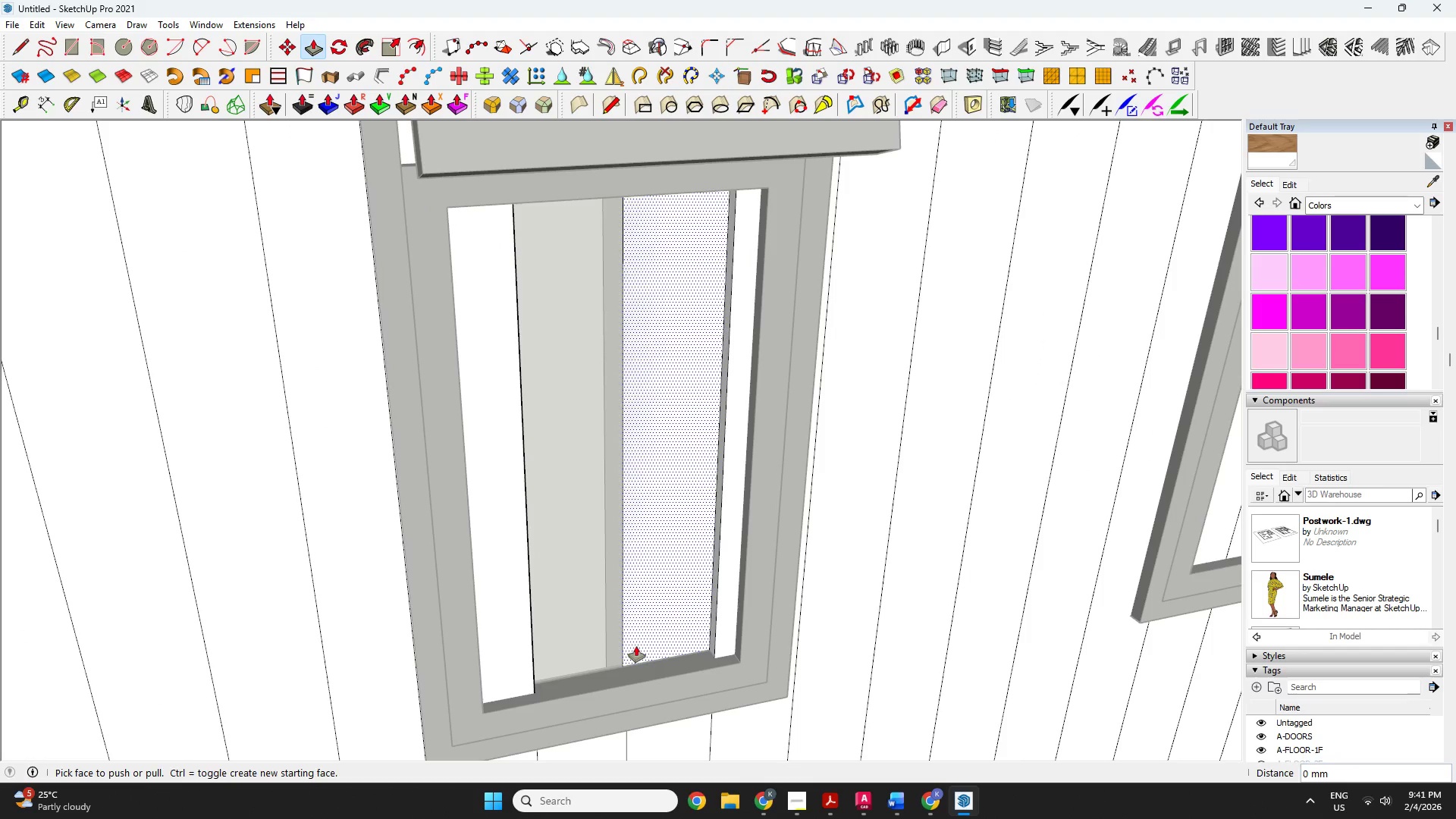 
type(75)
 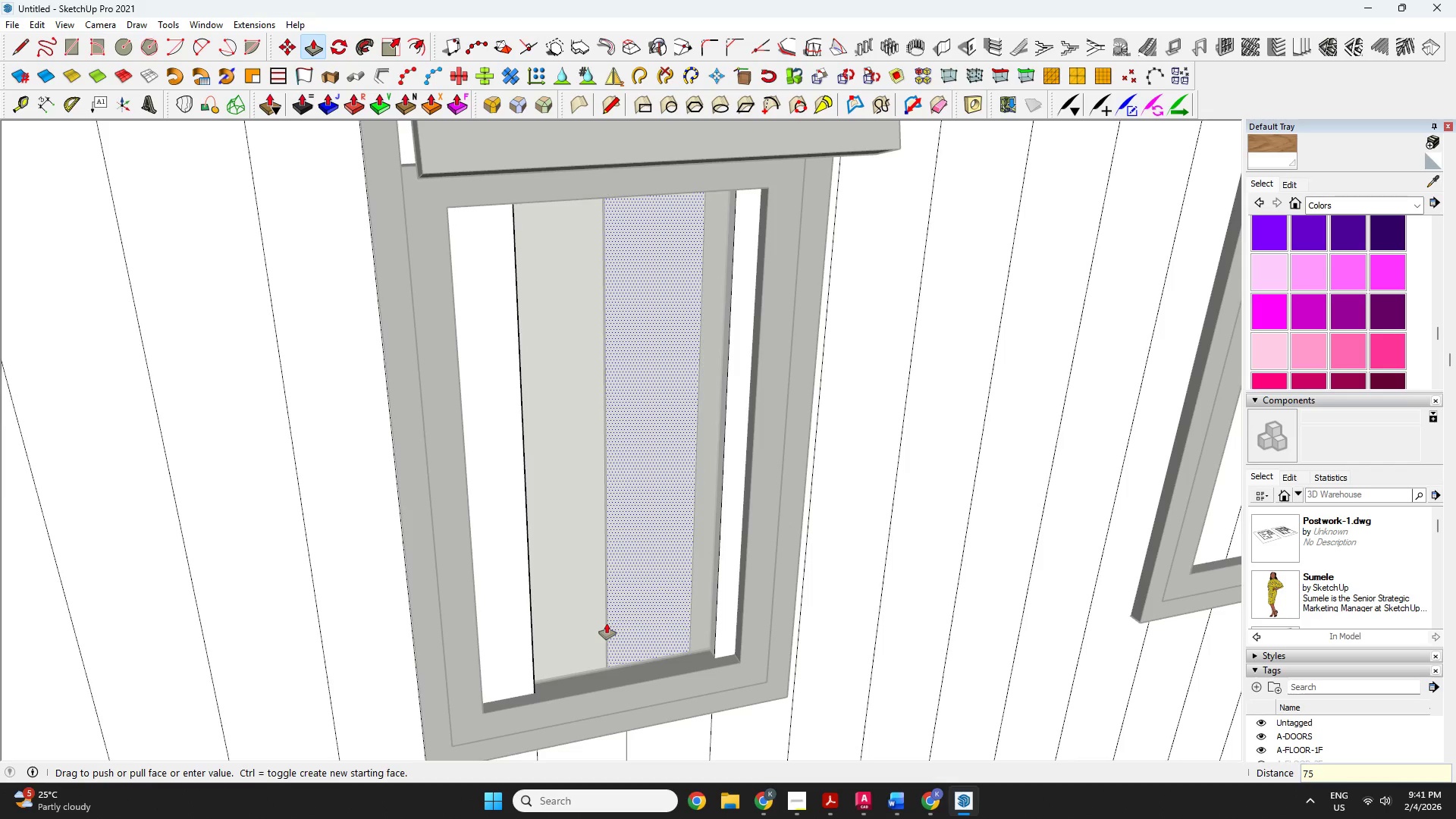 
key(Enter)
 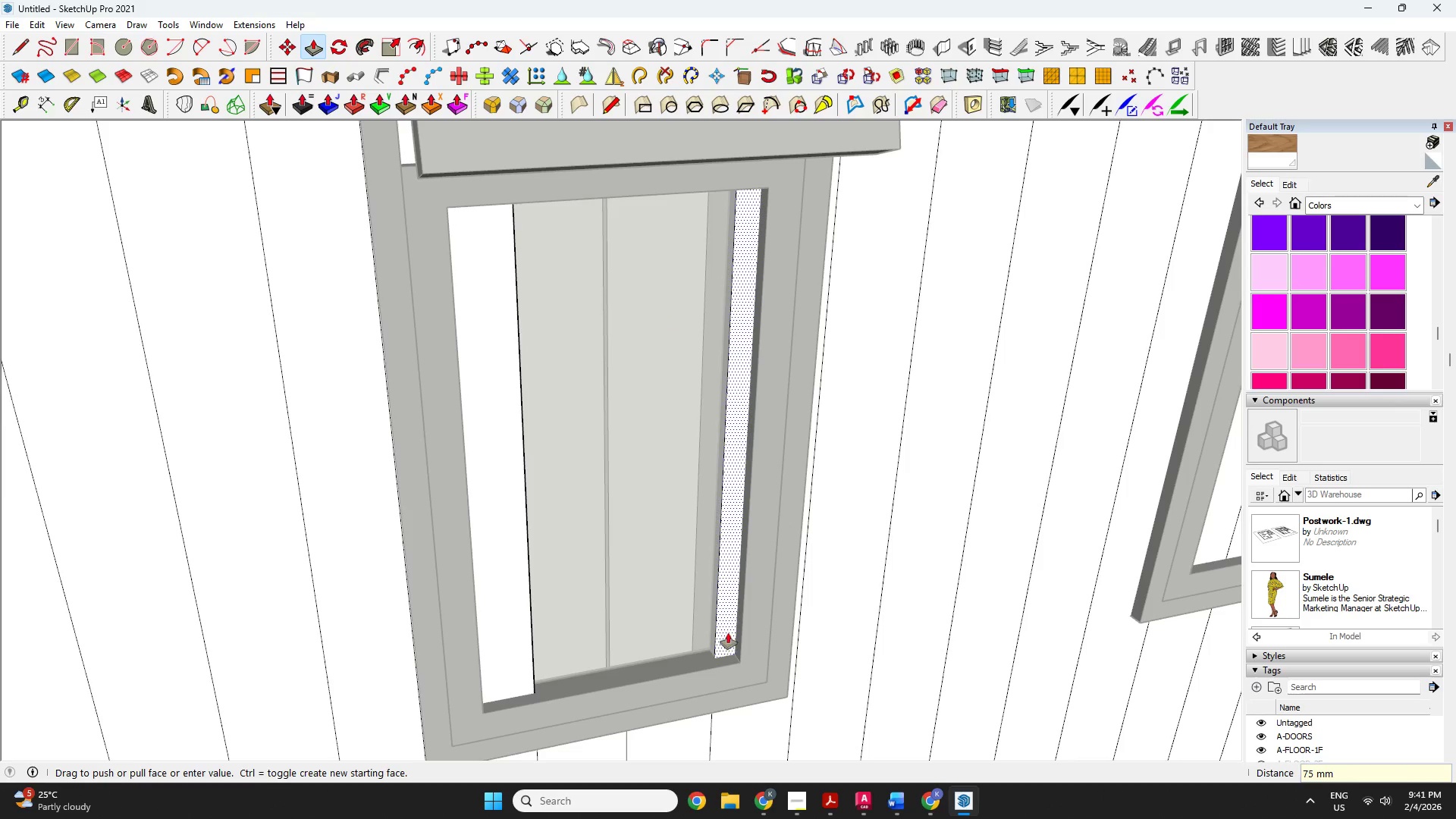 
left_click([731, 629])
 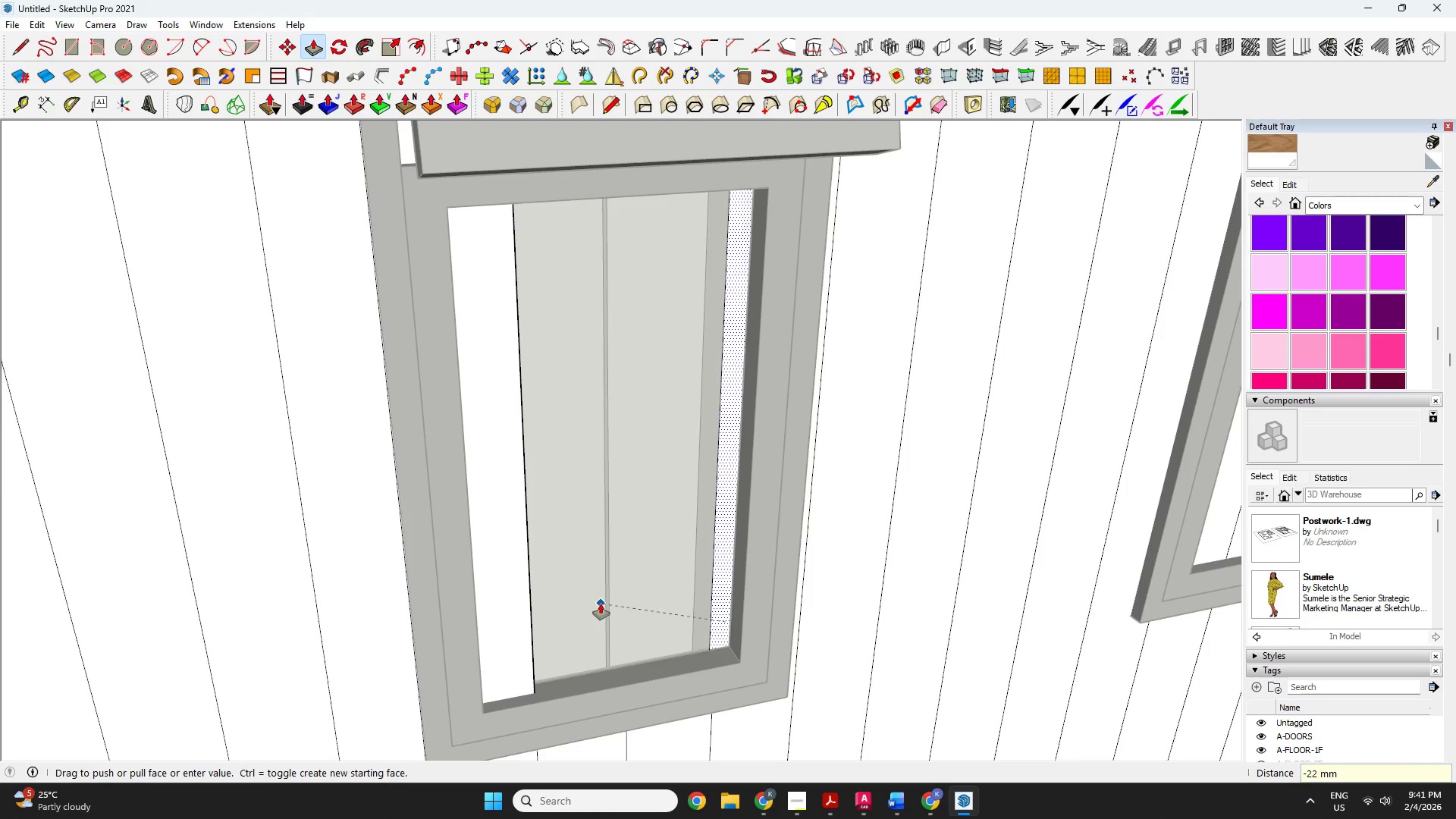 
left_click([601, 604])
 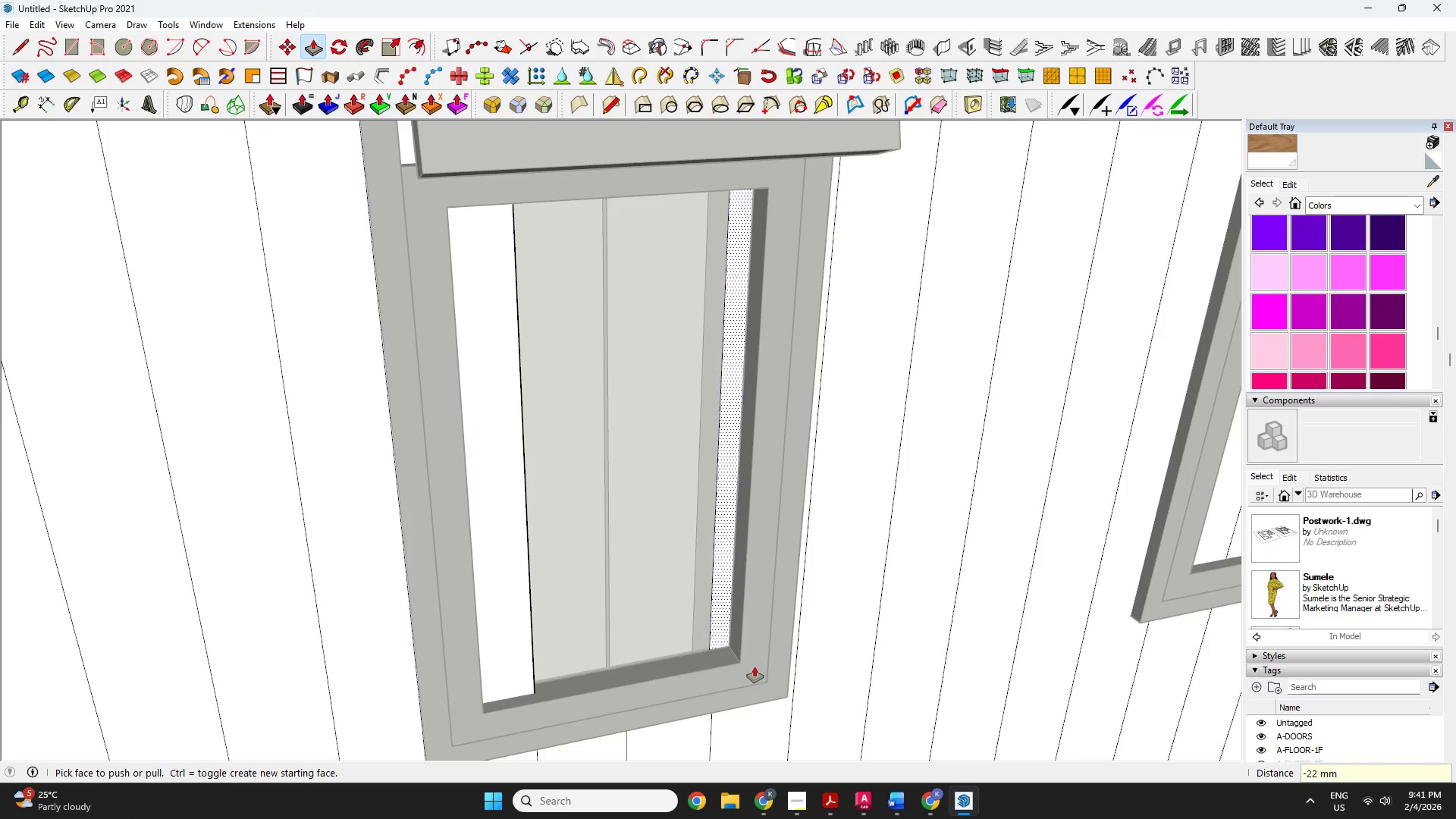 
scroll: coordinate [676, 602], scroll_direction: down, amount: 12.0
 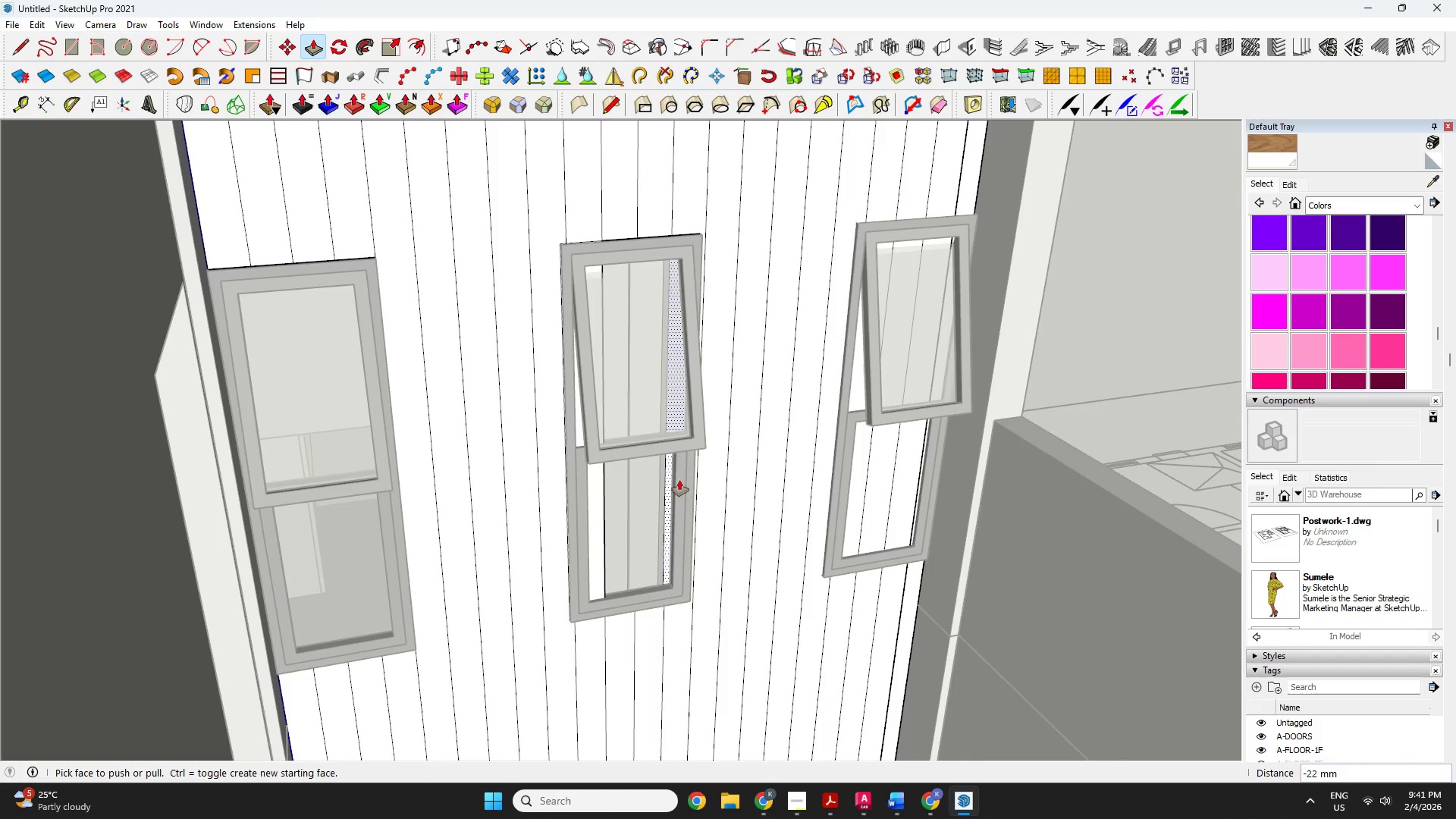 
scroll: coordinate [605, 548], scroll_direction: up, amount: 3.0
 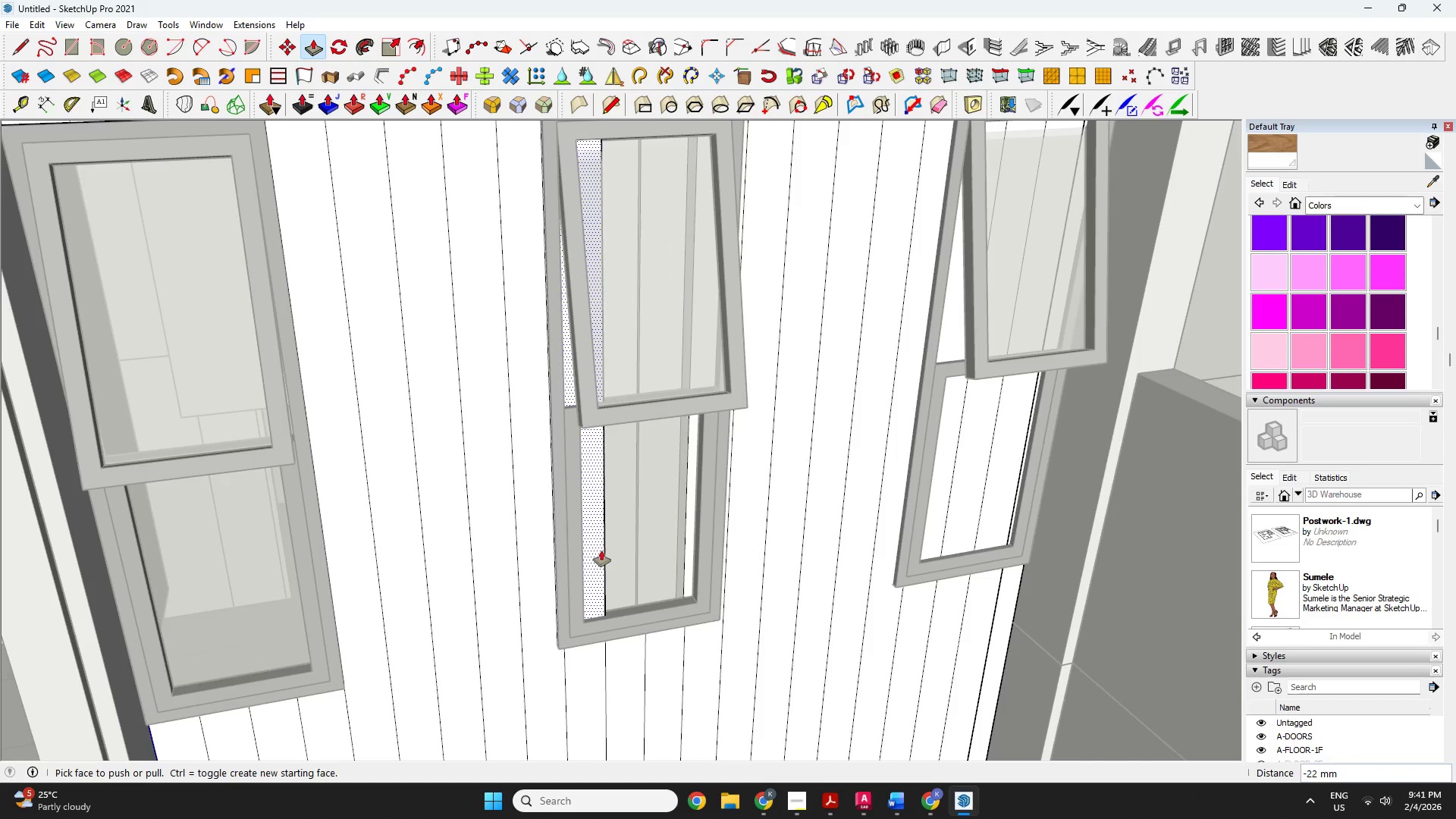 
left_click([601, 551])
 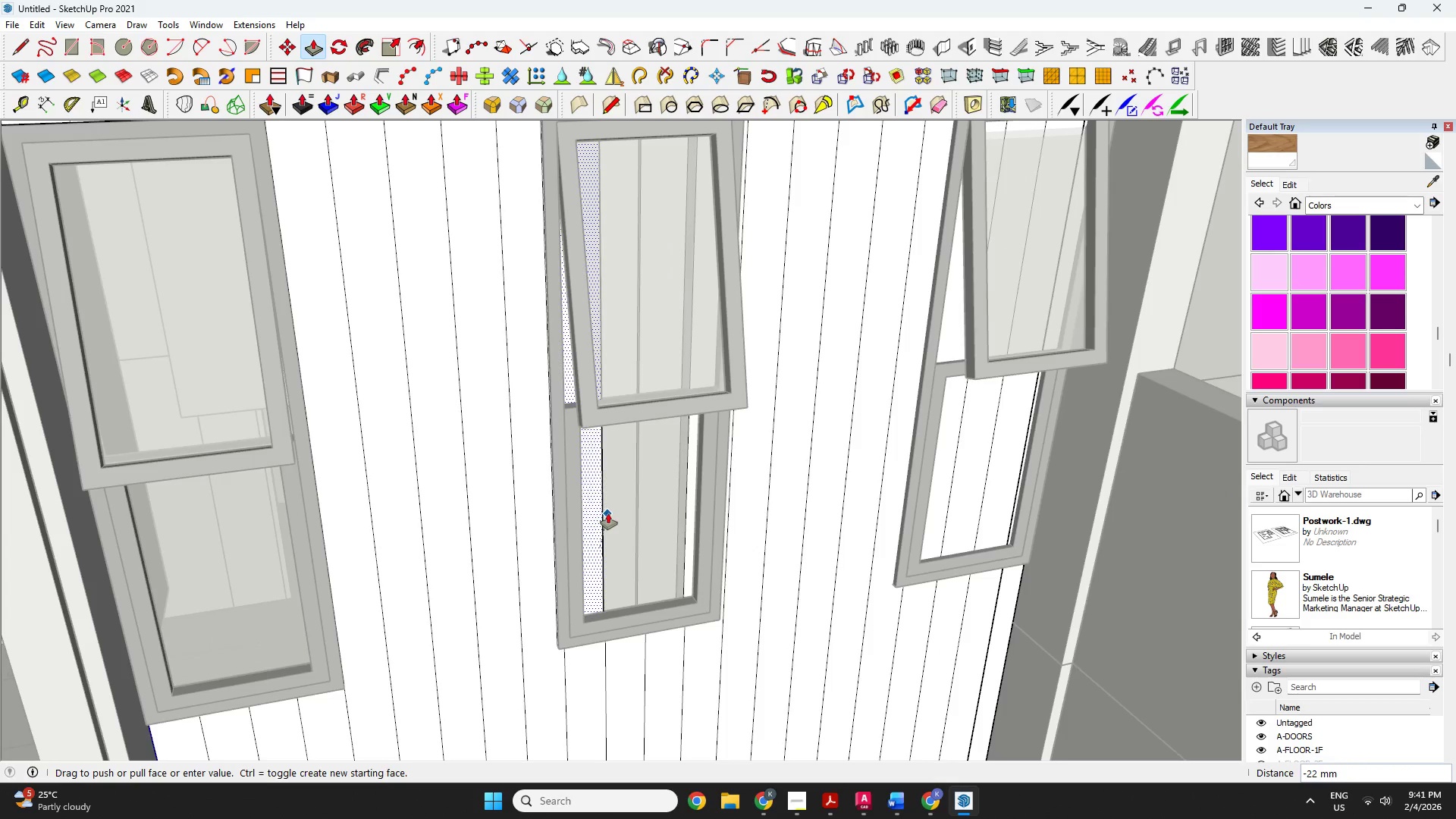 
scroll: coordinate [846, 364], scroll_direction: up, amount: 10.0
 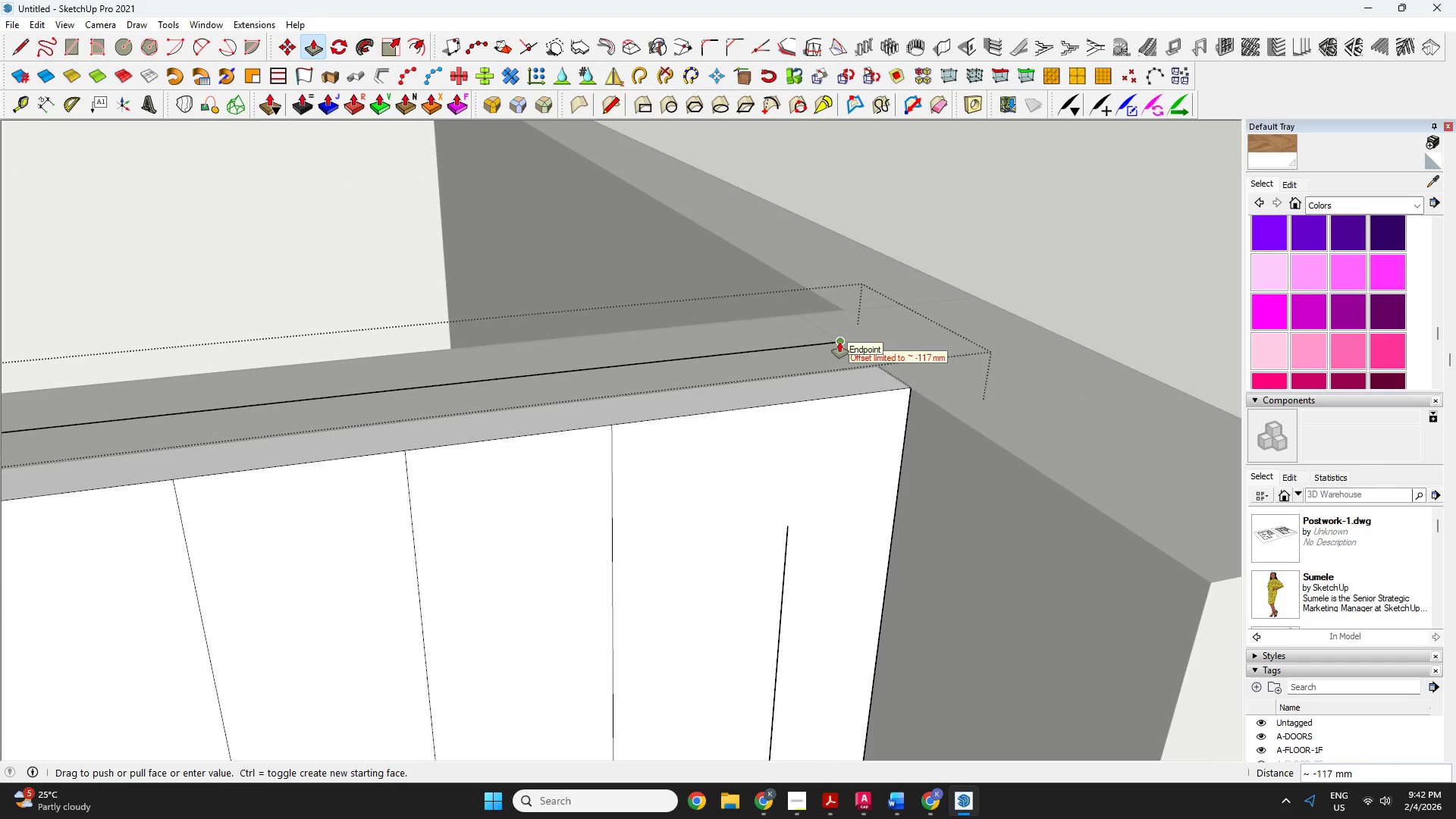 
left_click([839, 342])
 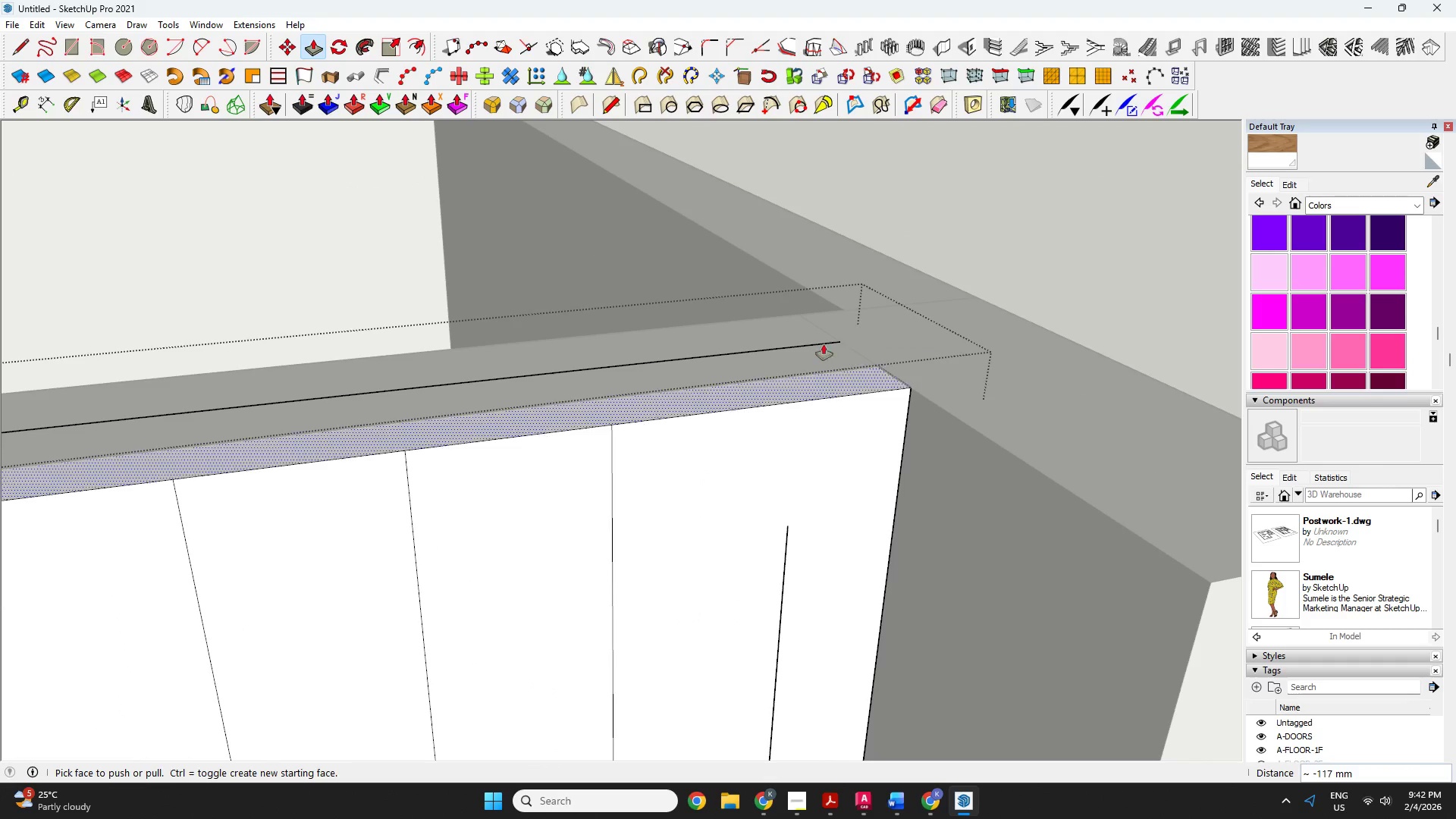 
key(Space)
 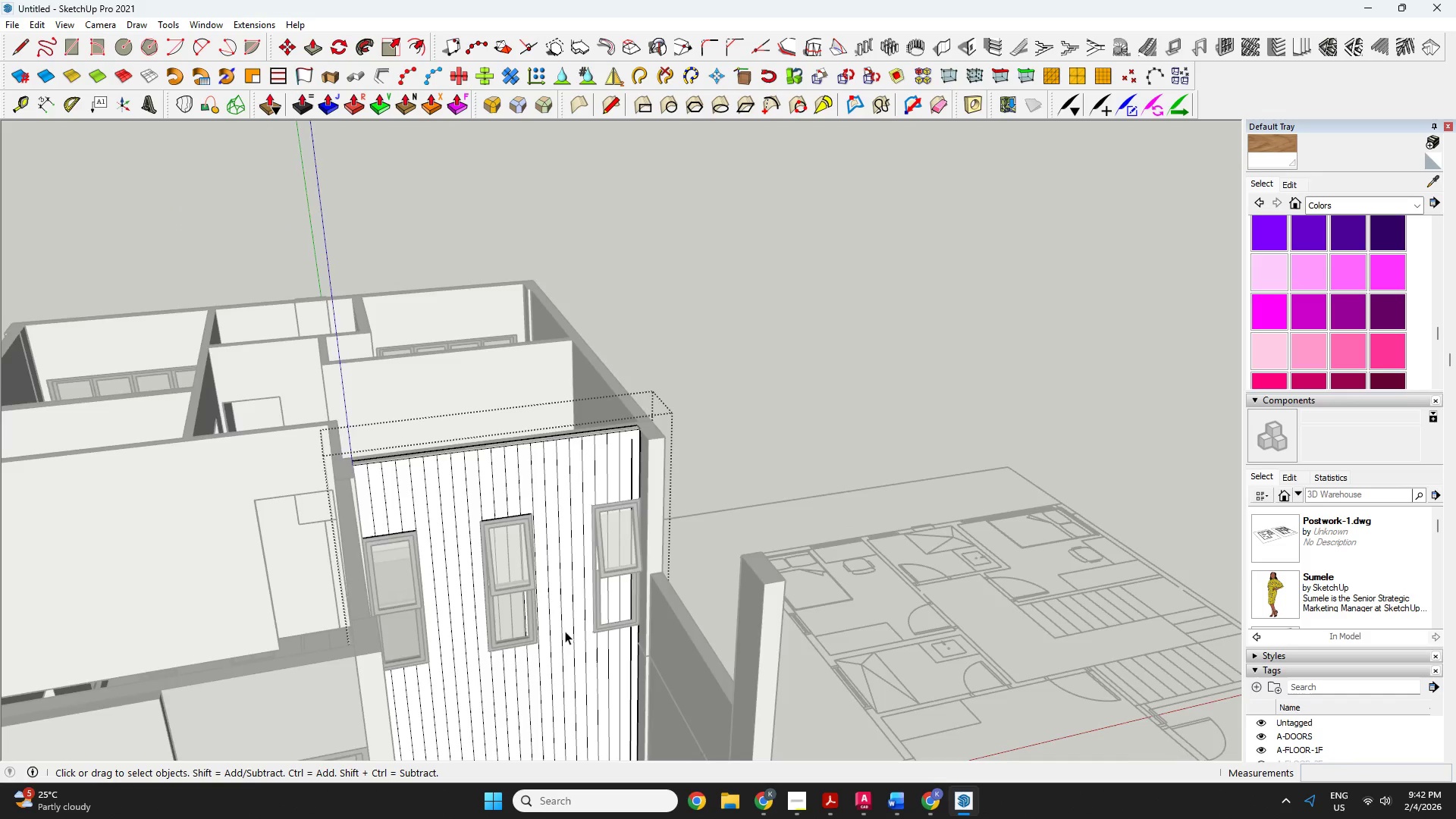 
key(Escape)
 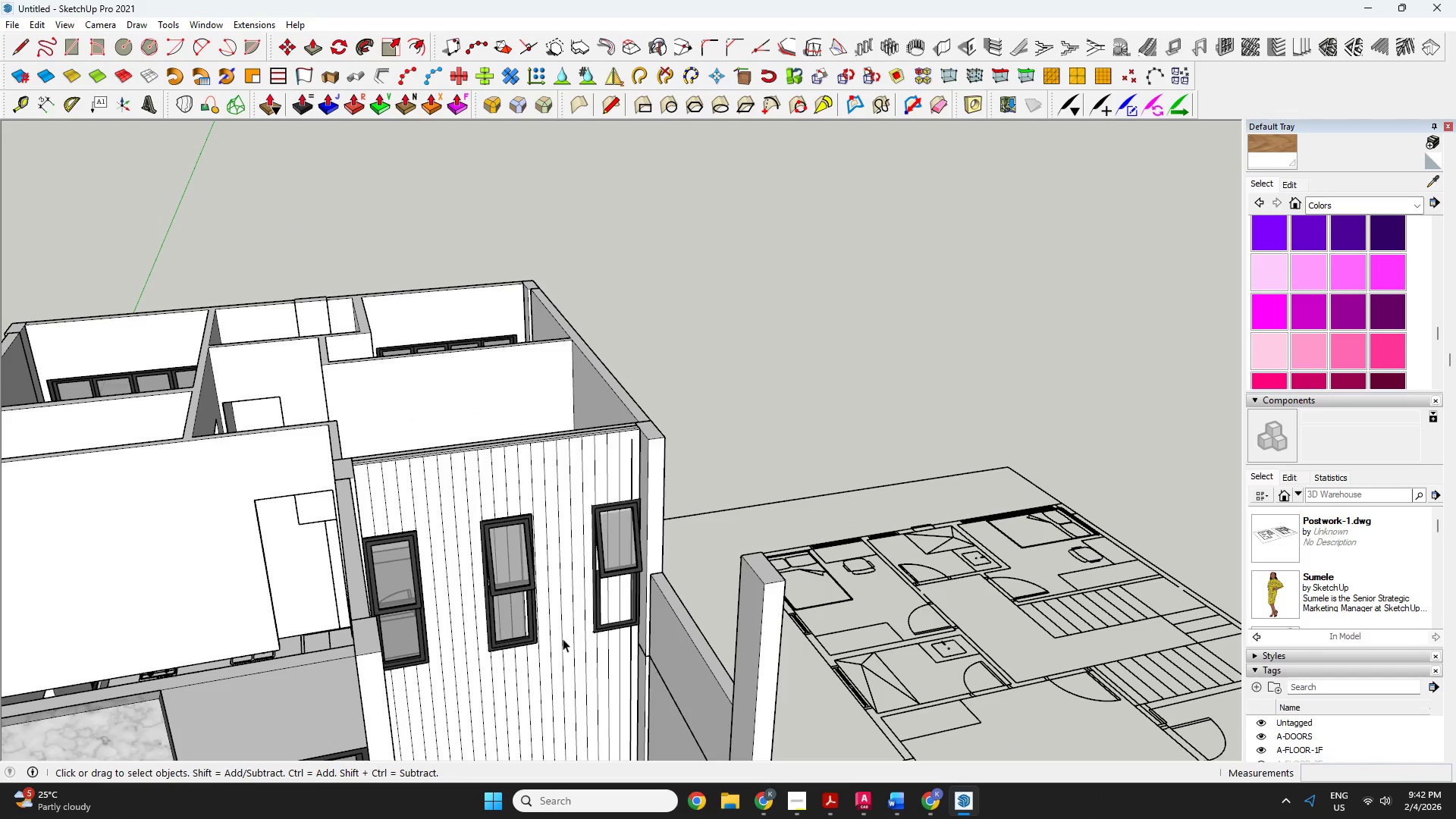 
scroll: coordinate [600, 431], scroll_direction: down, amount: 28.0
 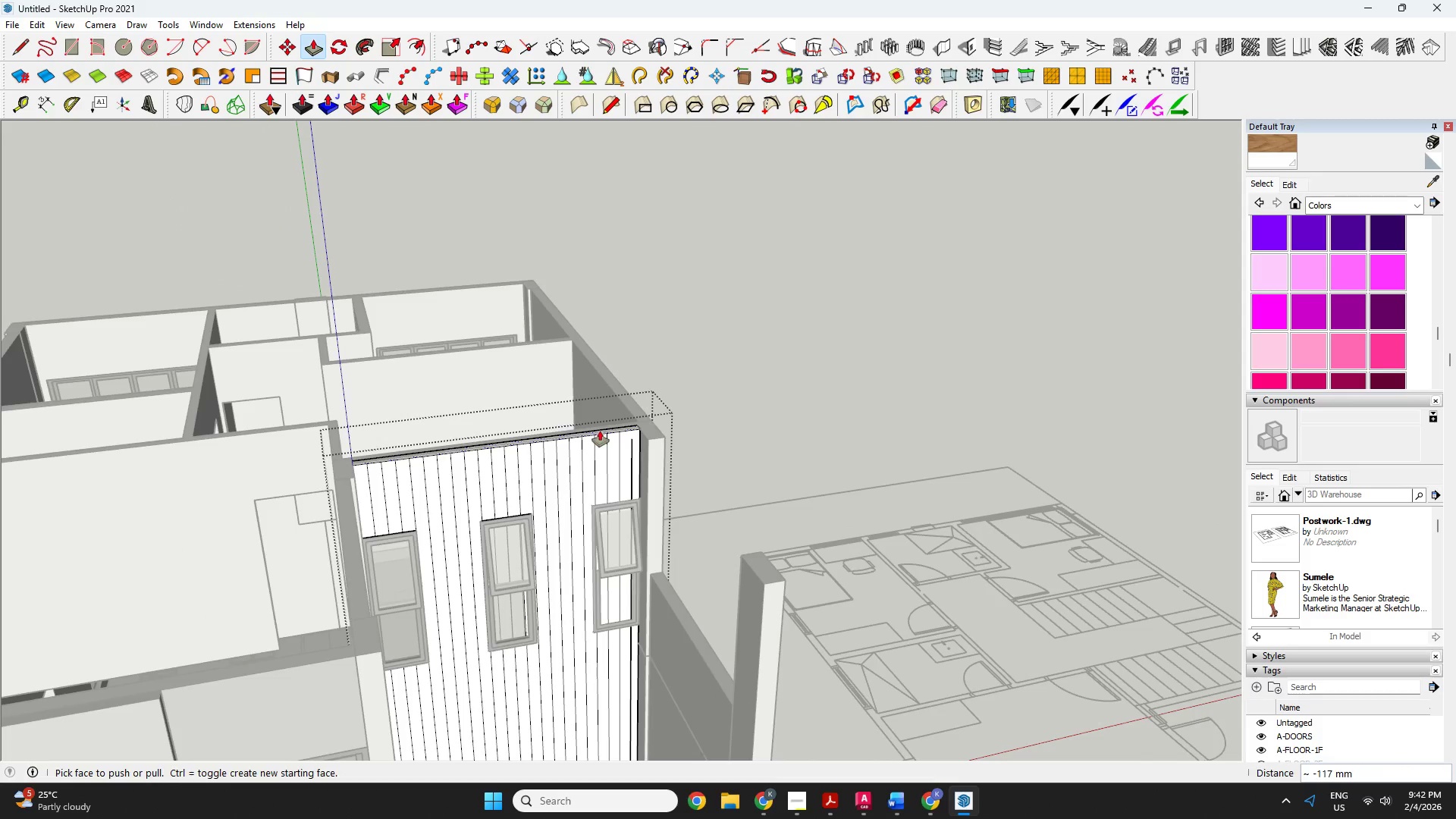 
left_click([563, 639])
 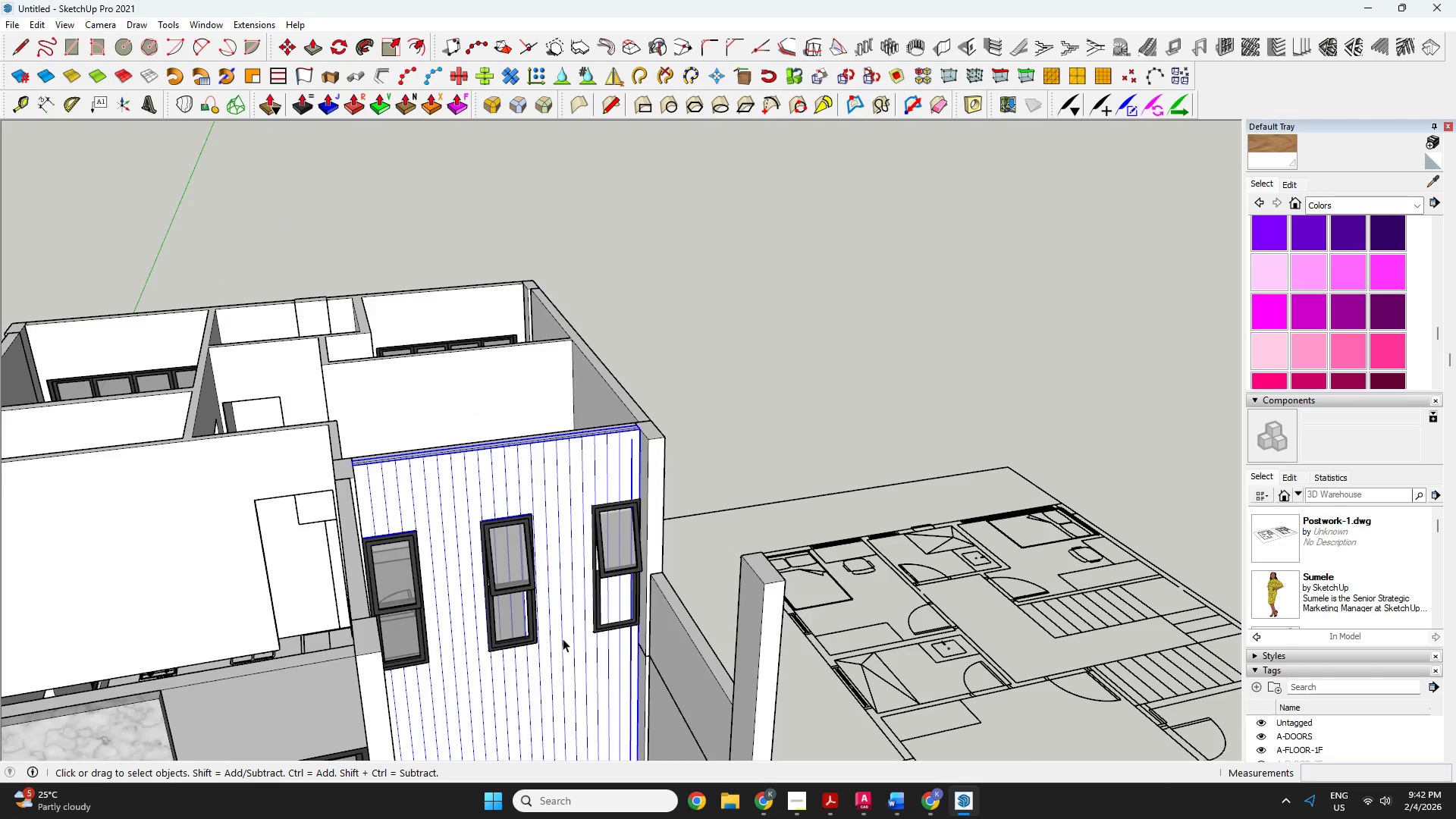 
key(M)
 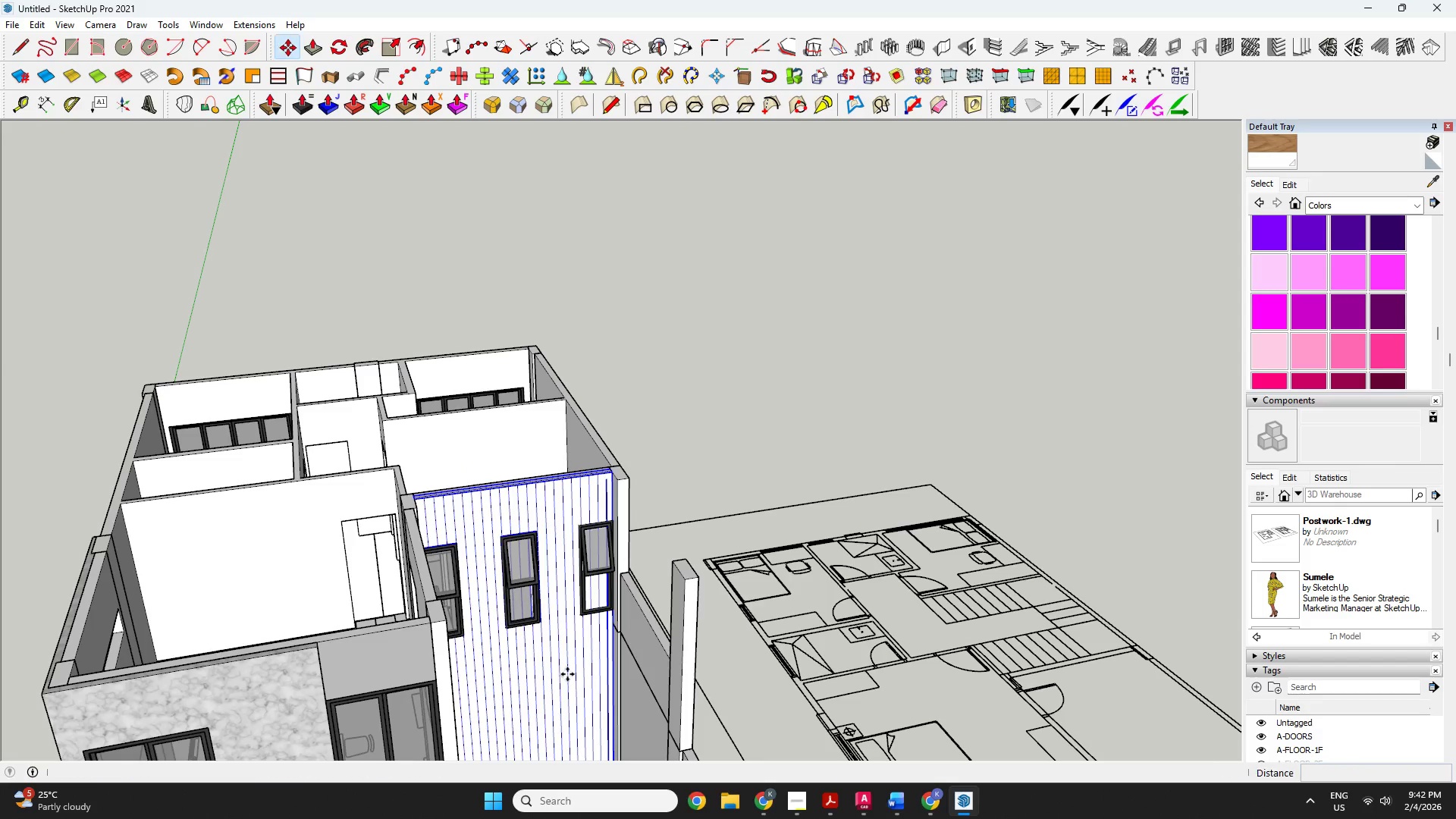 
left_click([567, 674])
 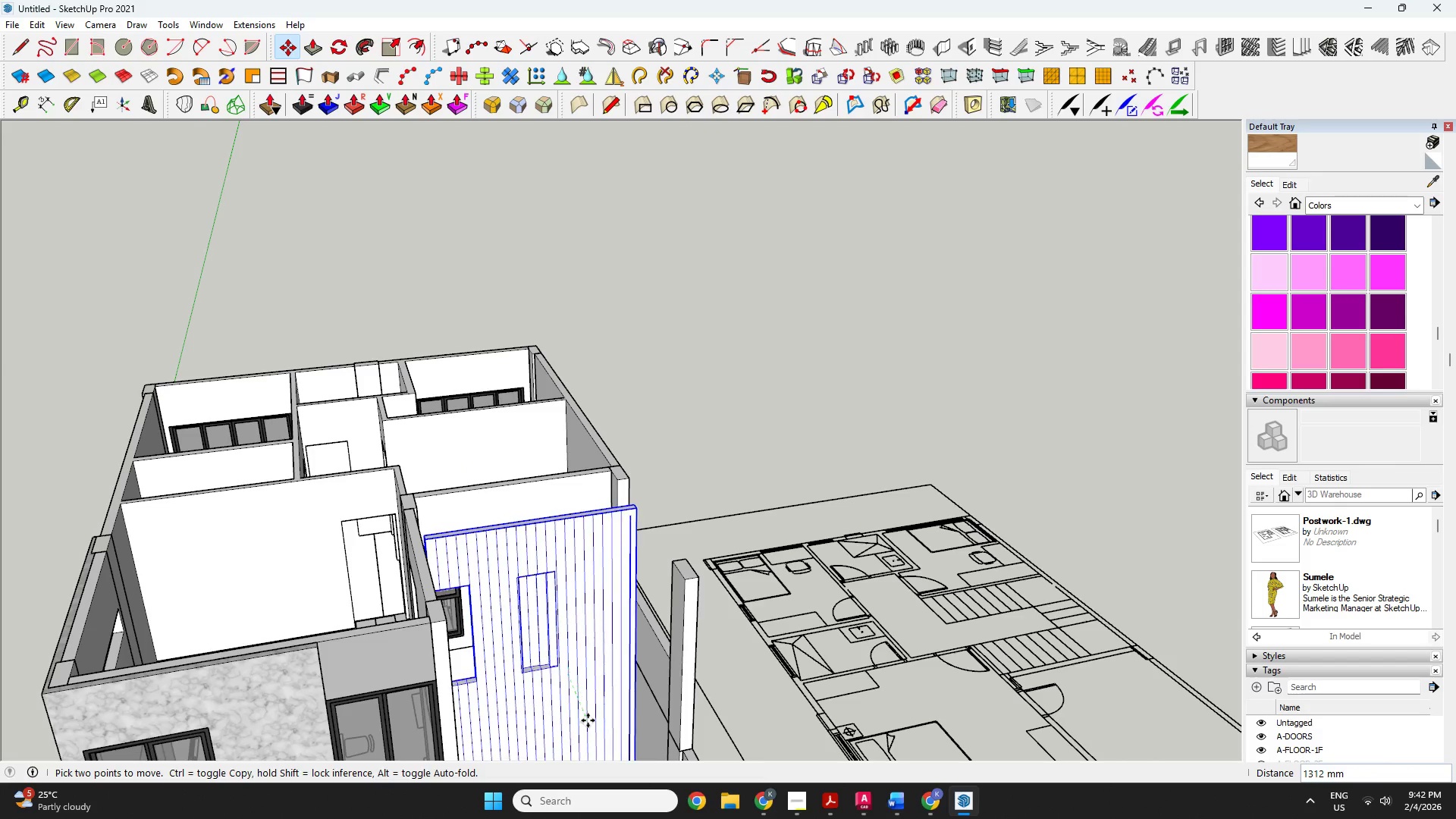 
scroll: coordinate [566, 673], scroll_direction: down, amount: 4.0
 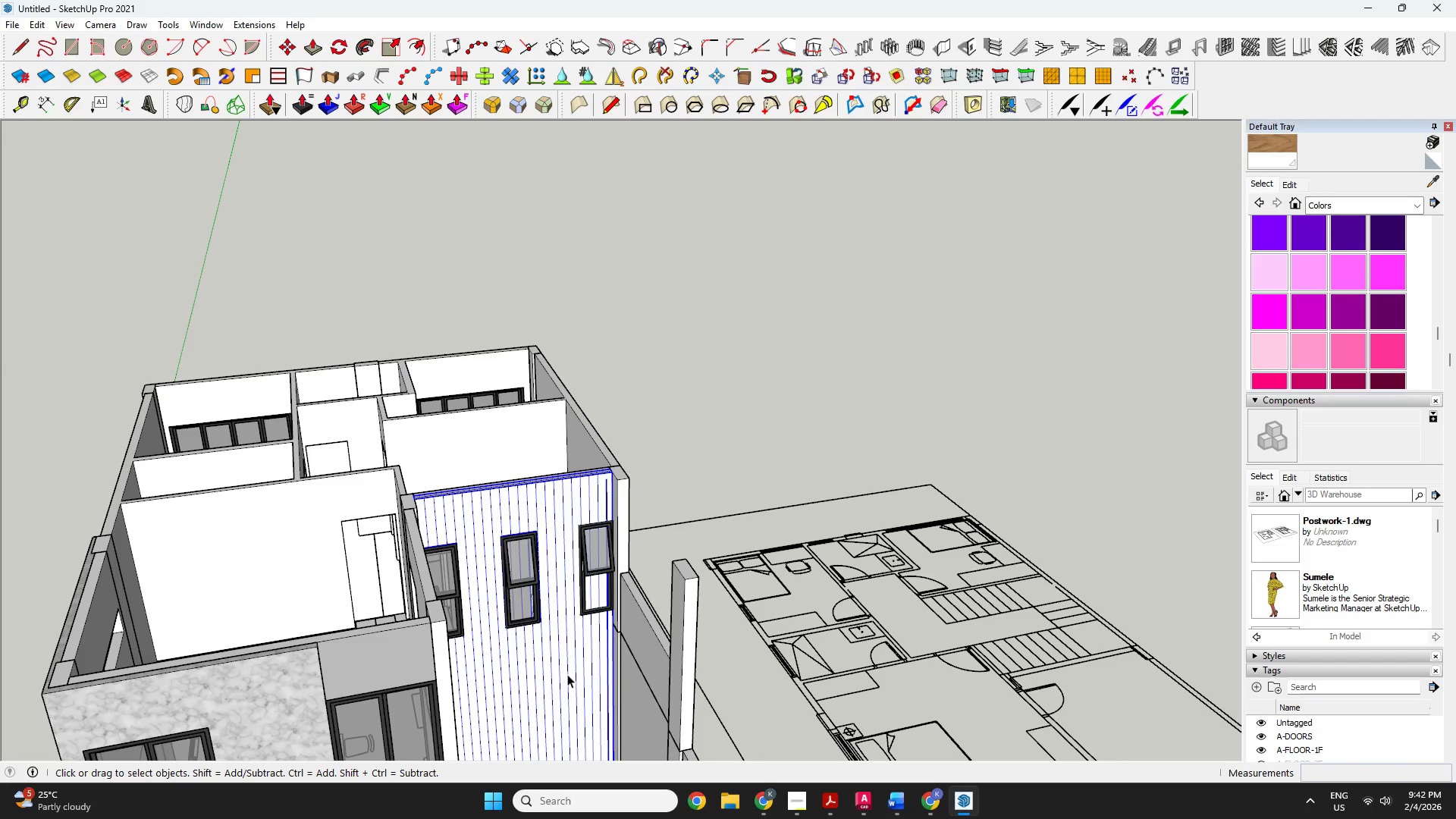 
left_click([588, 720])
 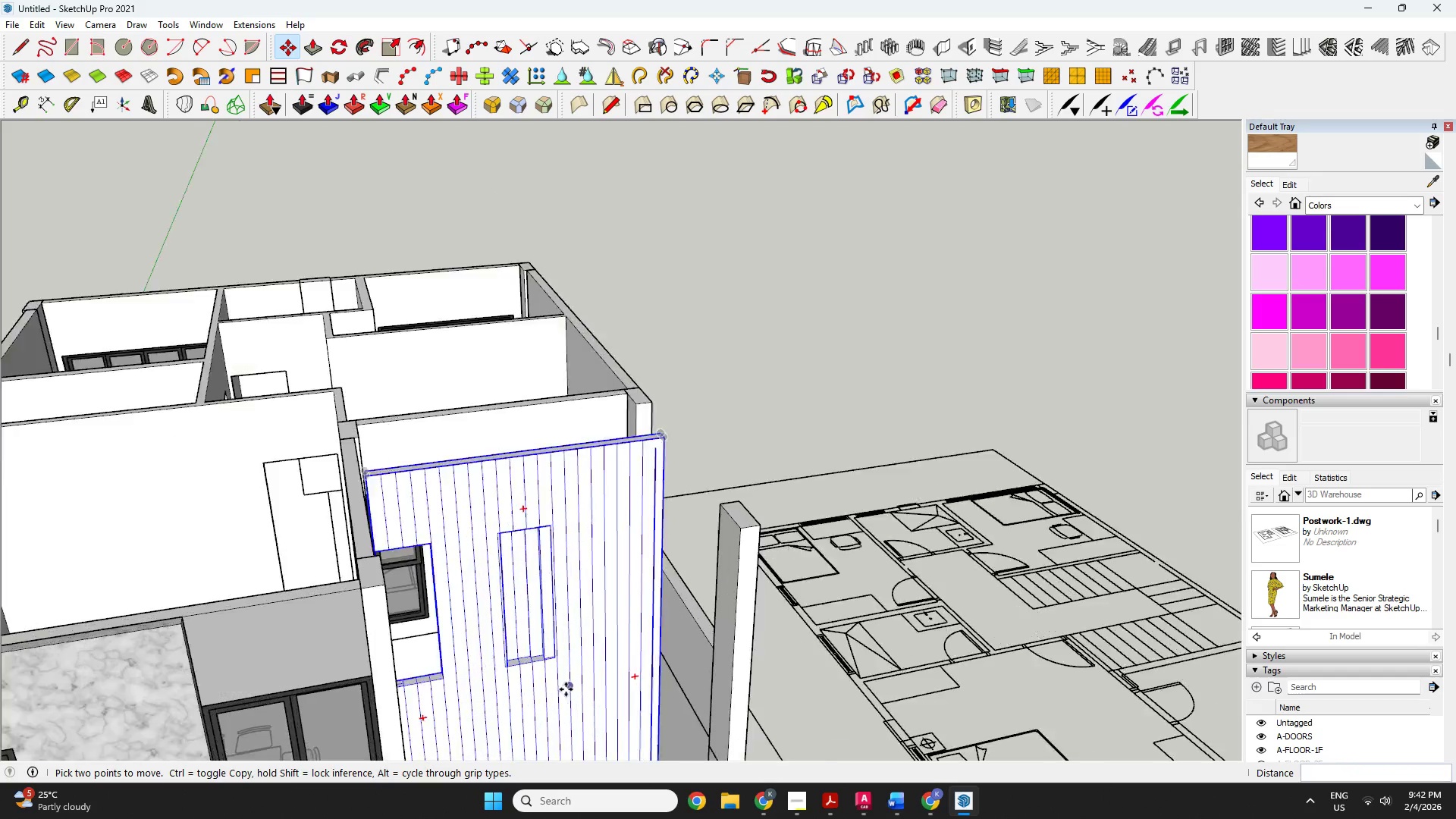 
key(Space)
 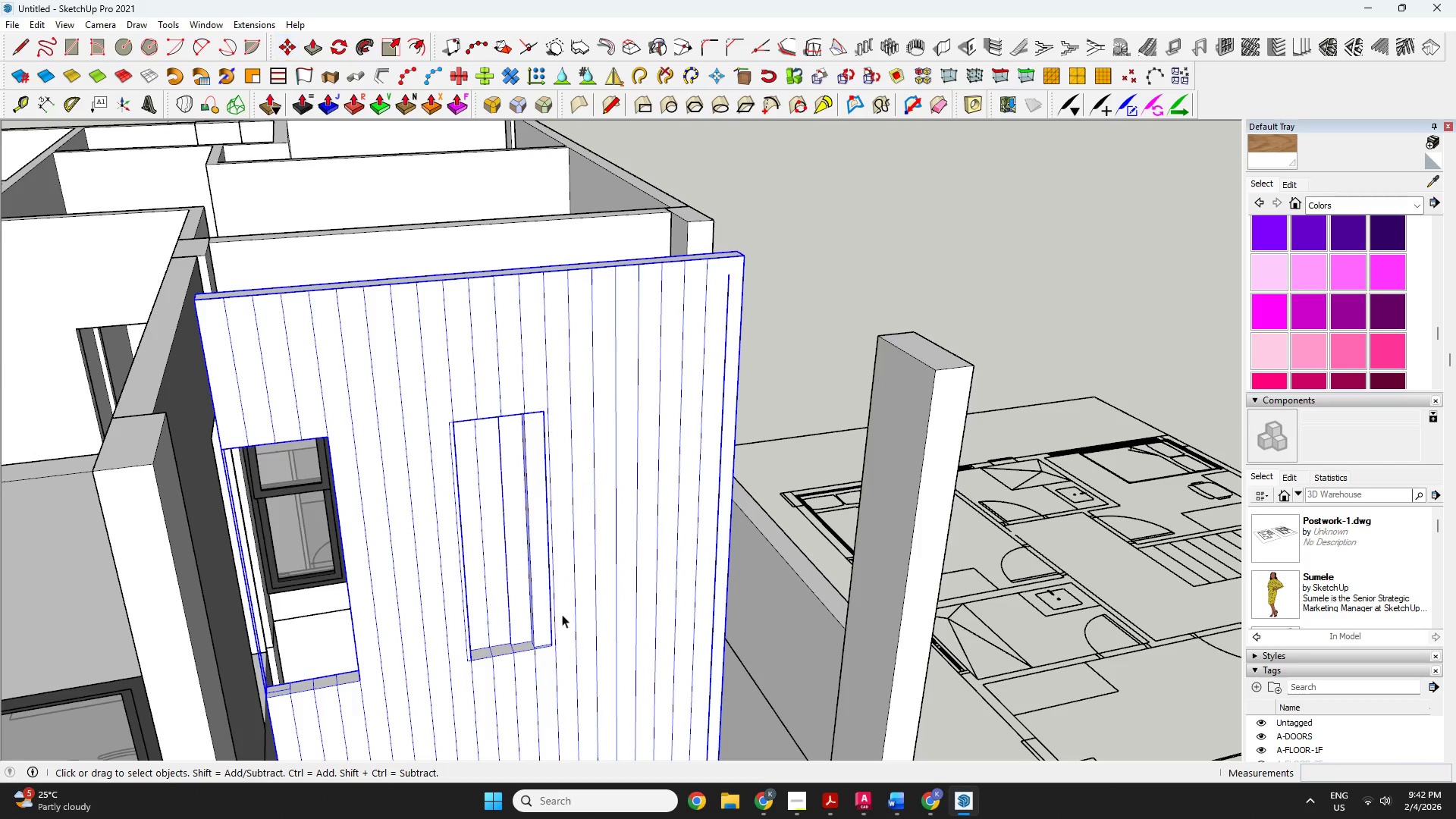 
left_click([562, 601])
 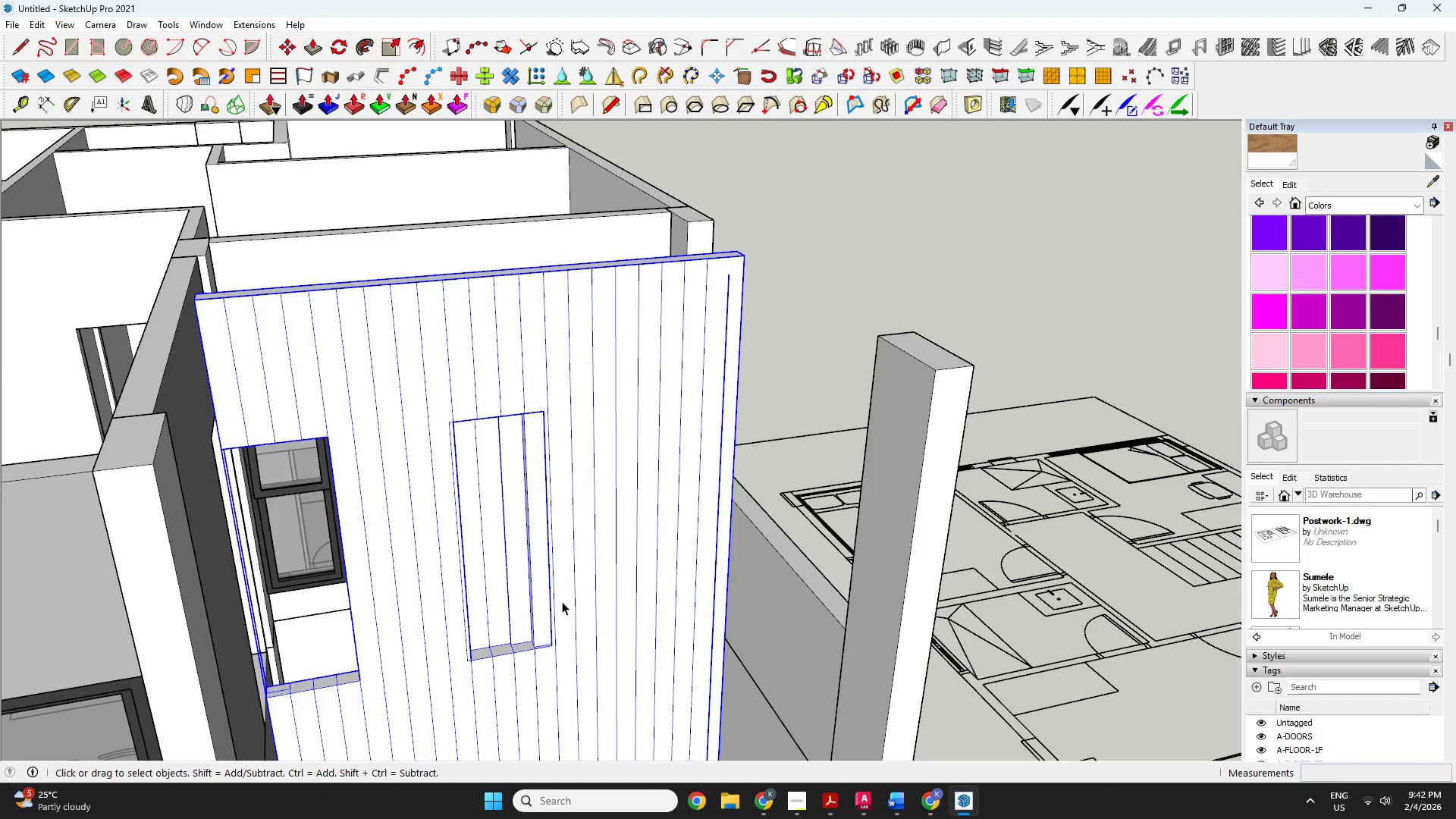 
scroll: coordinate [520, 603], scroll_direction: up, amount: 8.0
 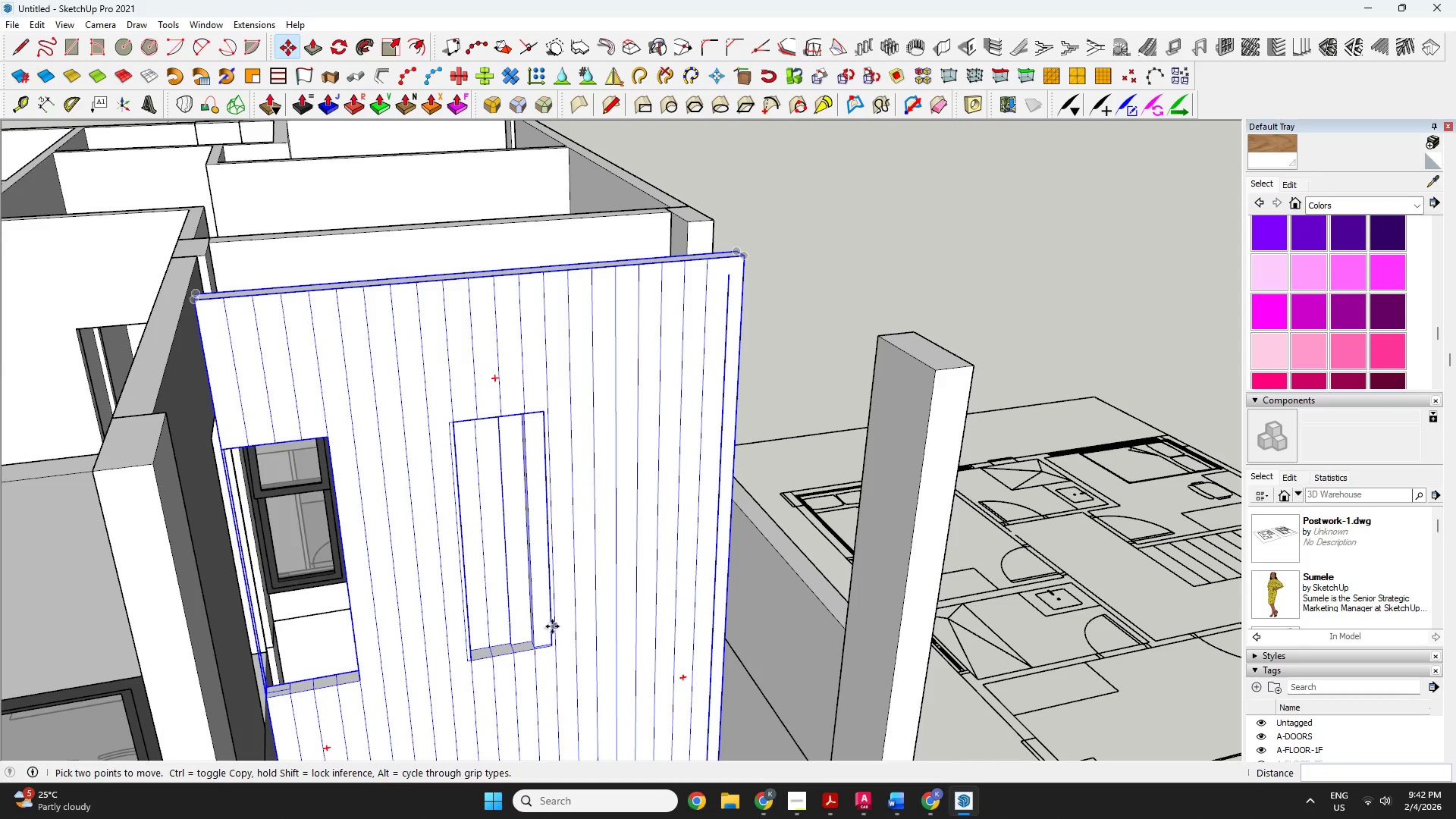 
double_click([562, 601])
 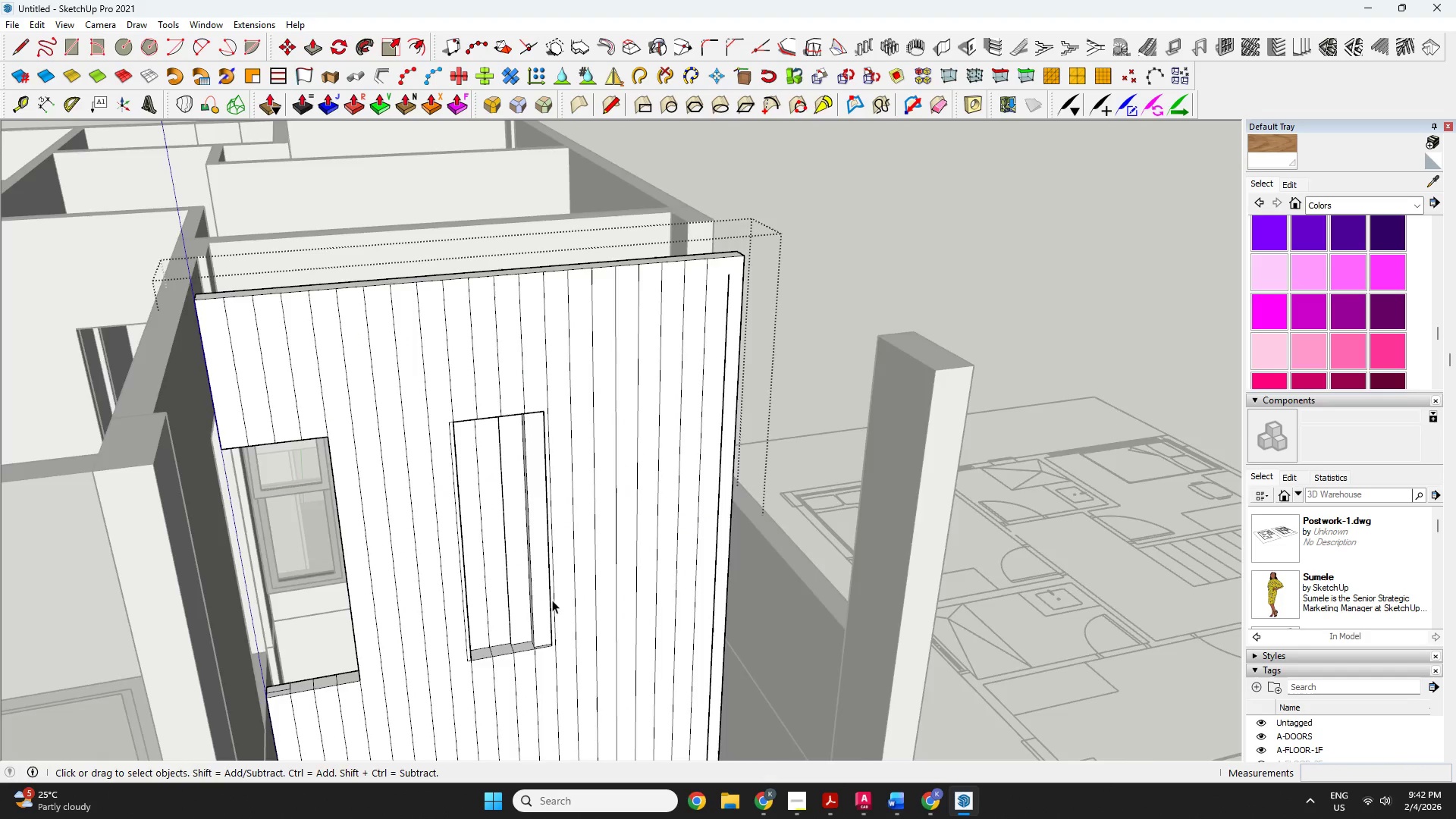 
scroll: coordinate [524, 573], scroll_direction: up, amount: 7.0
 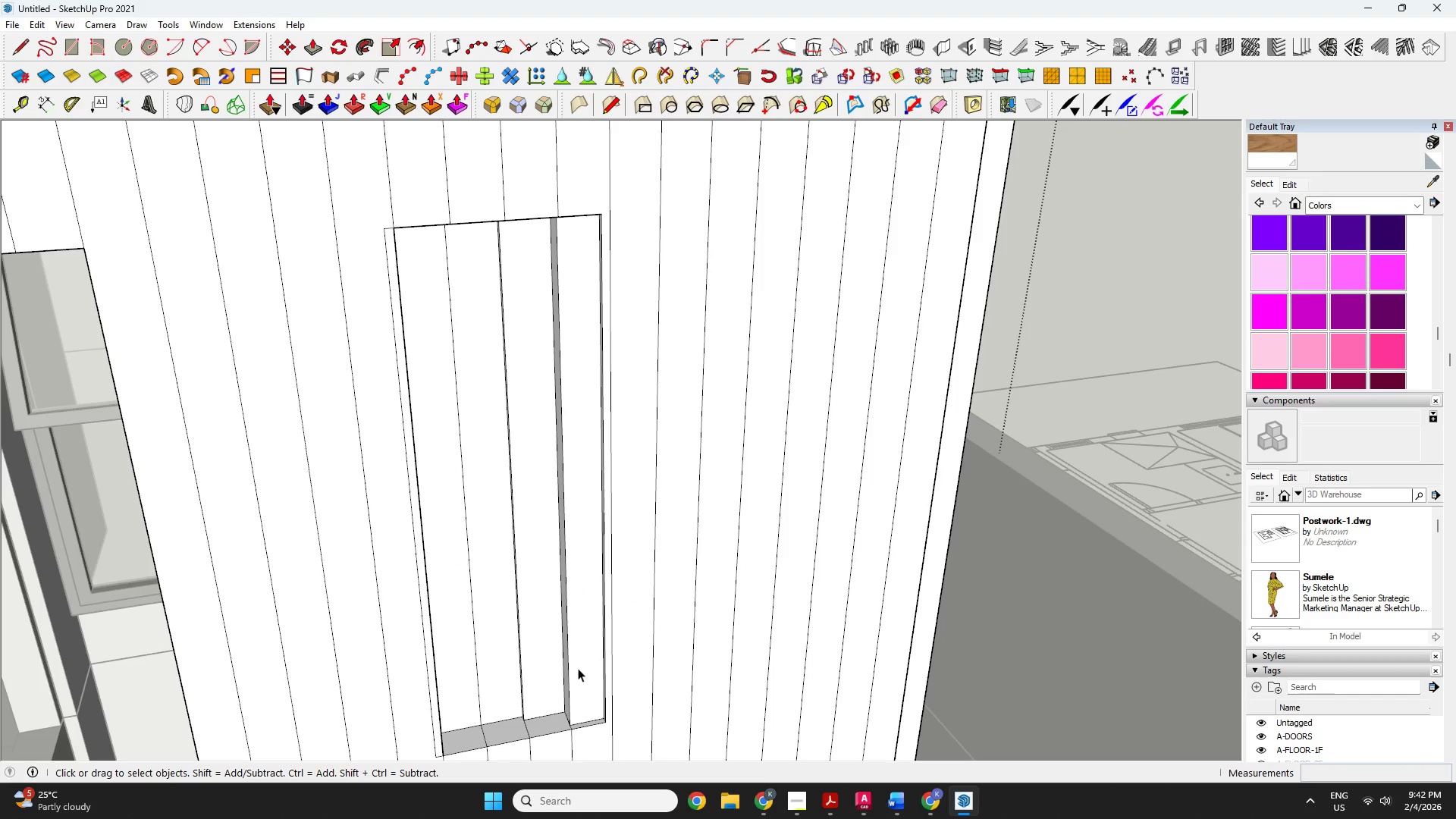 
scroll: coordinate [582, 662], scroll_direction: down, amount: 7.0
 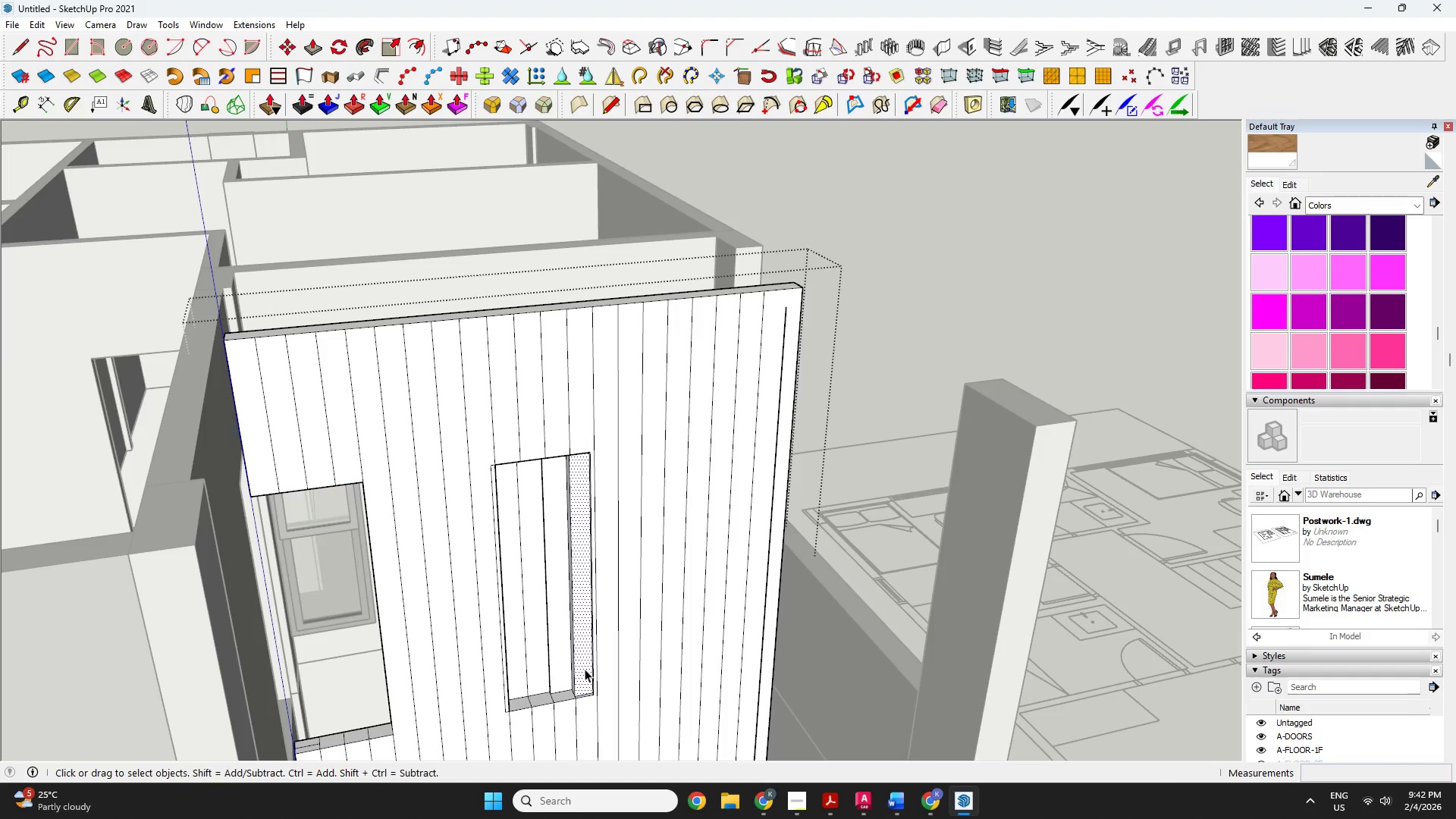 
key(P)
 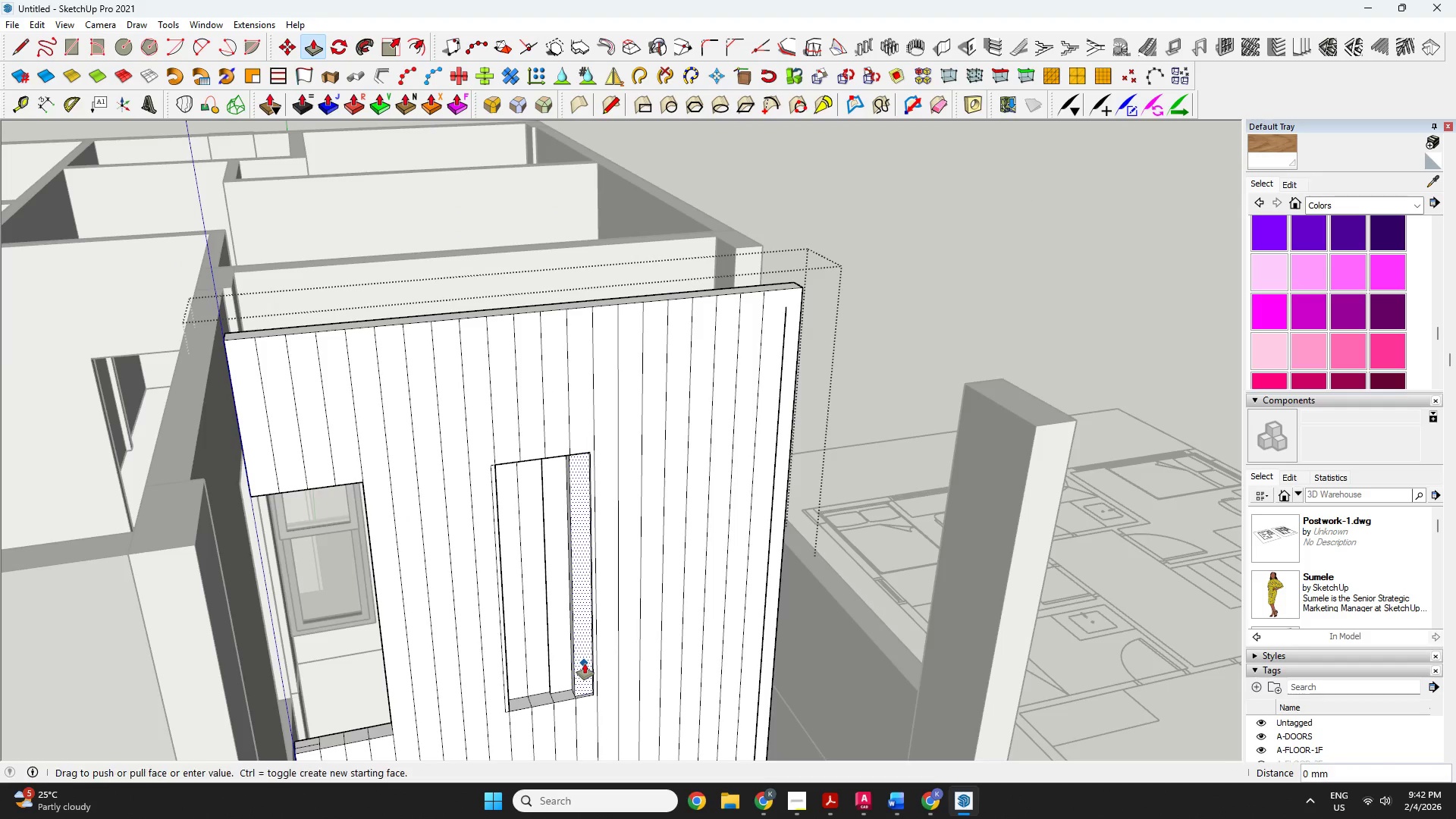 
left_click([585, 664])
 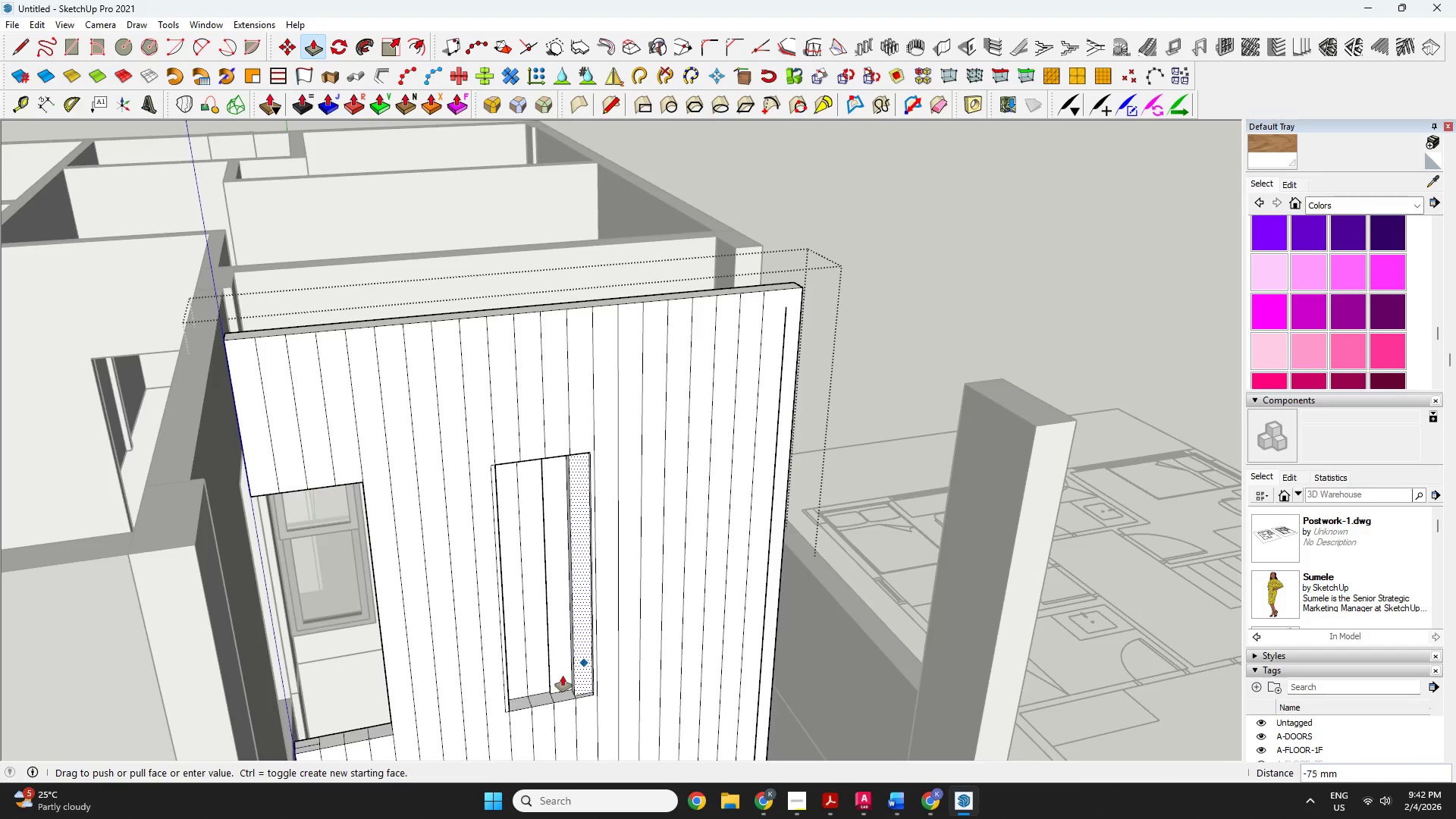 
scroll: coordinate [390, 742], scroll_direction: up, amount: 4.0
 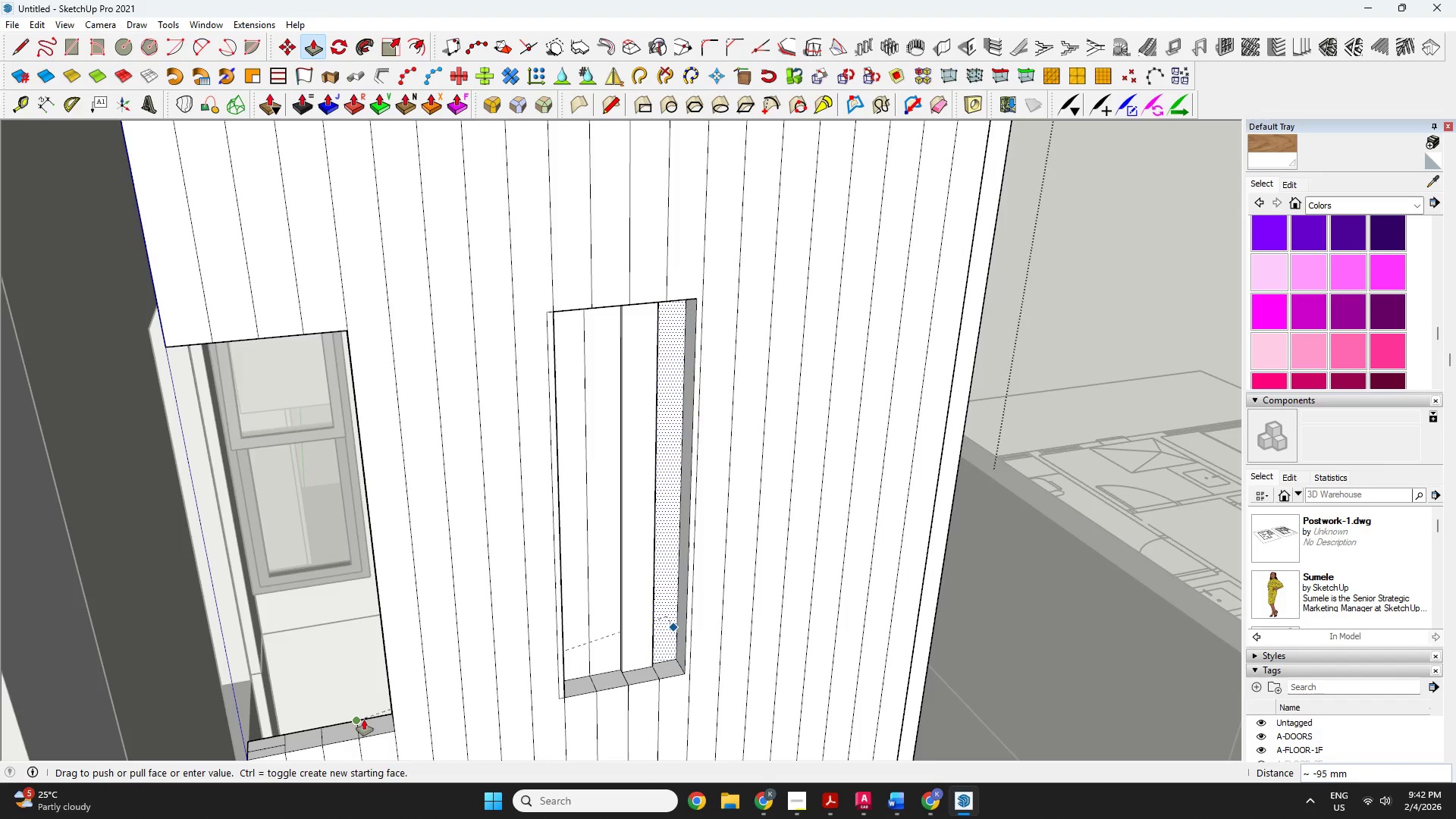 
left_click([364, 720])
 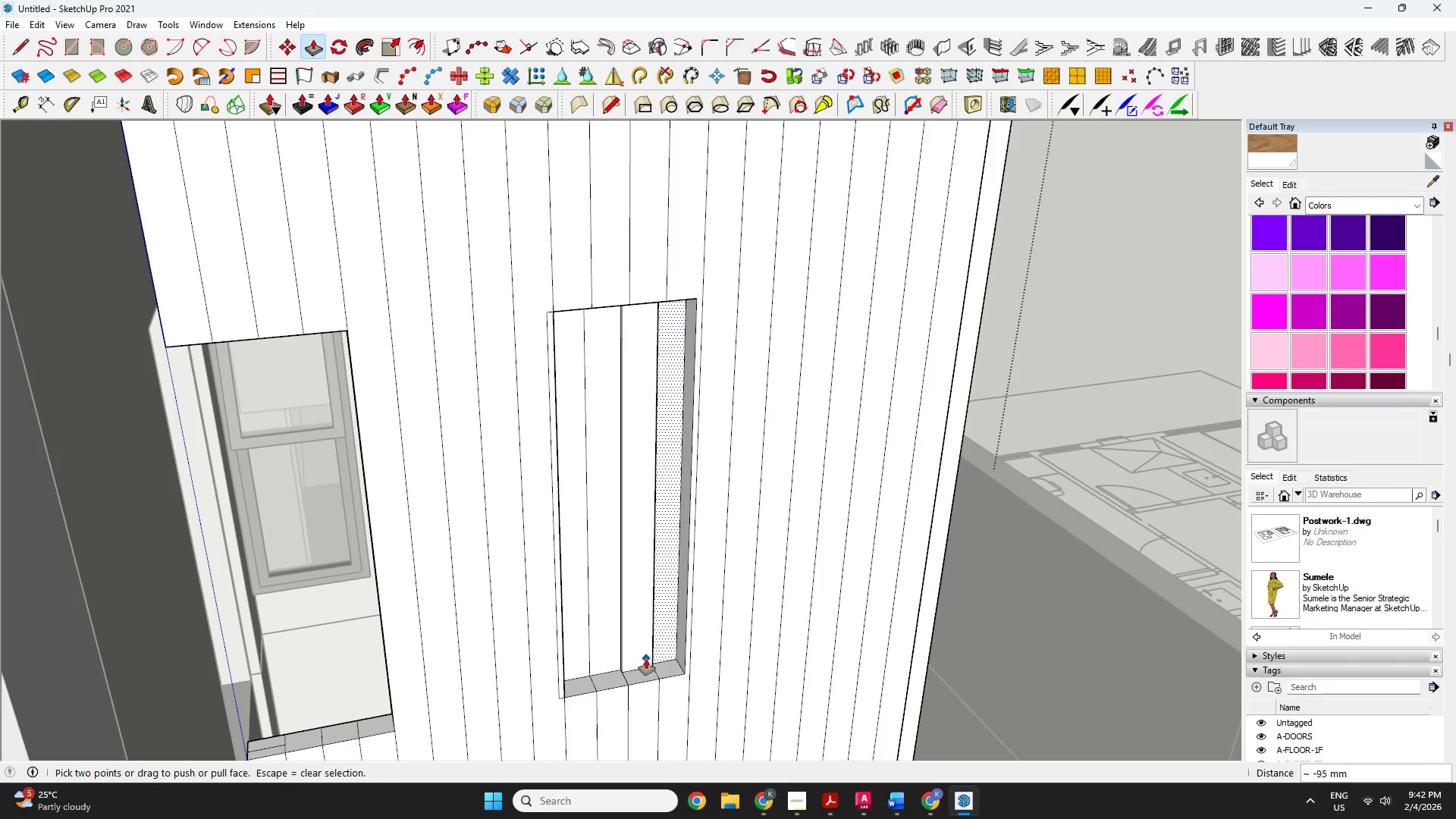 
key(Space)
 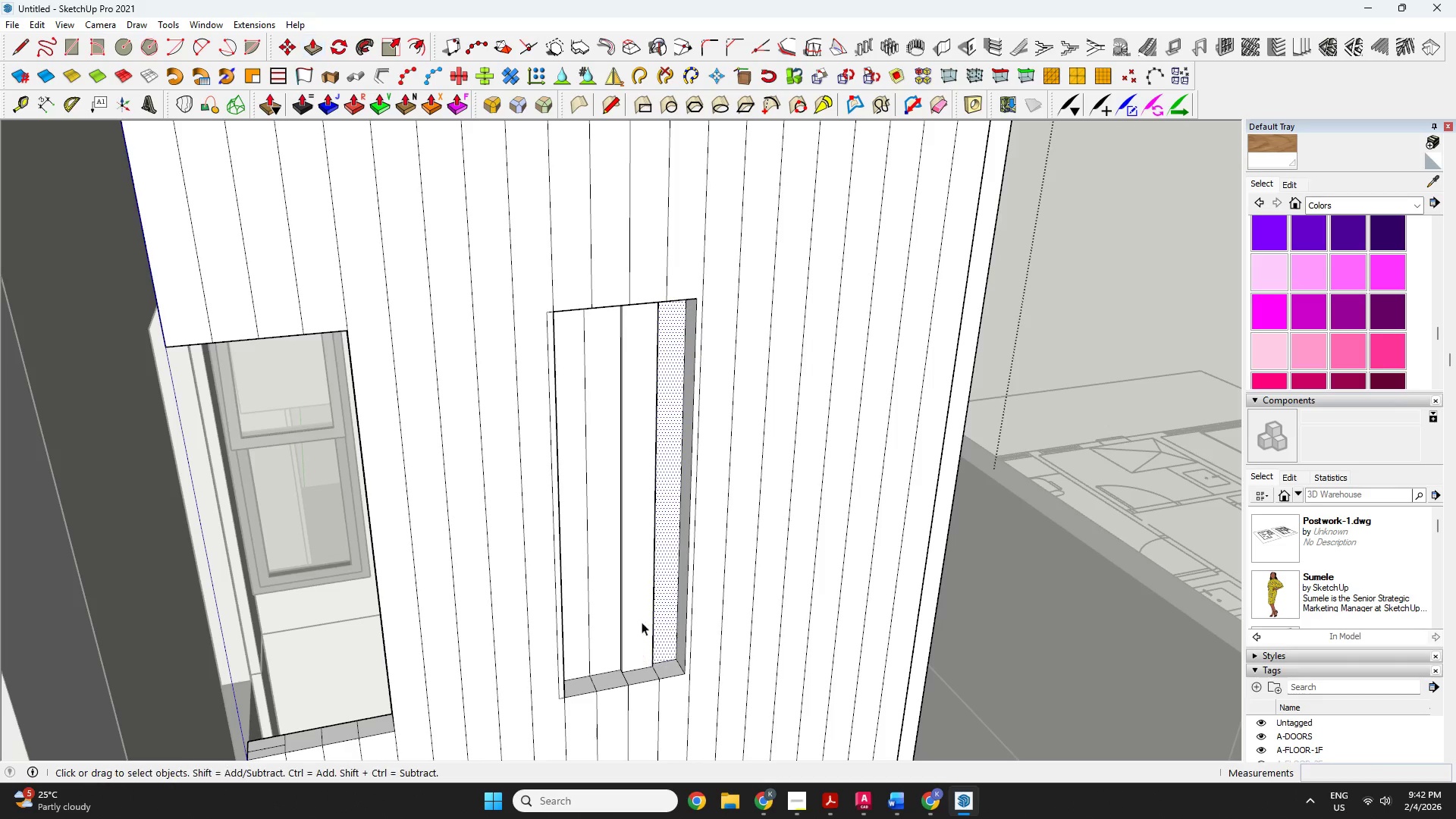 
left_click([642, 620])
 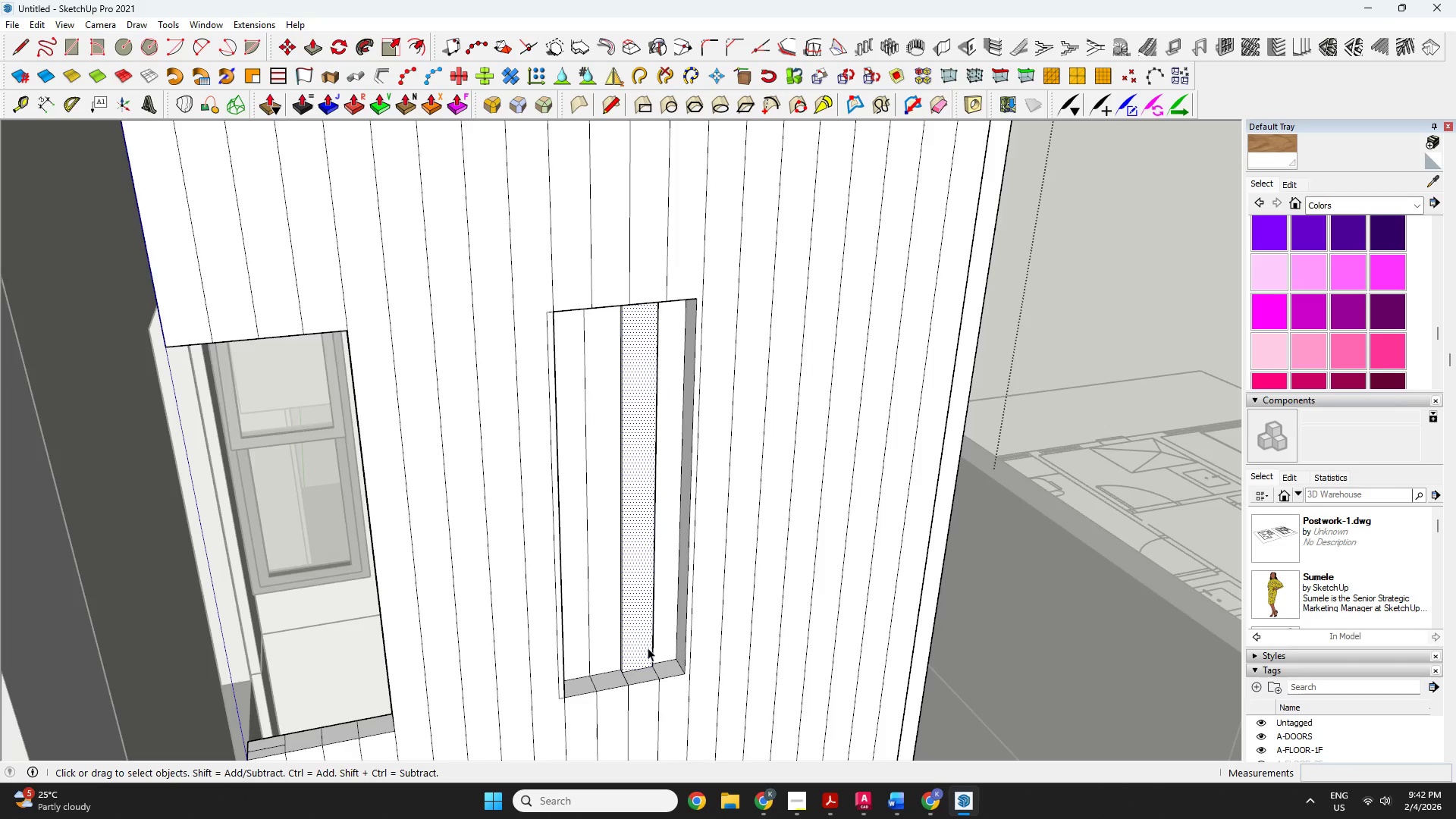 
key(P)
 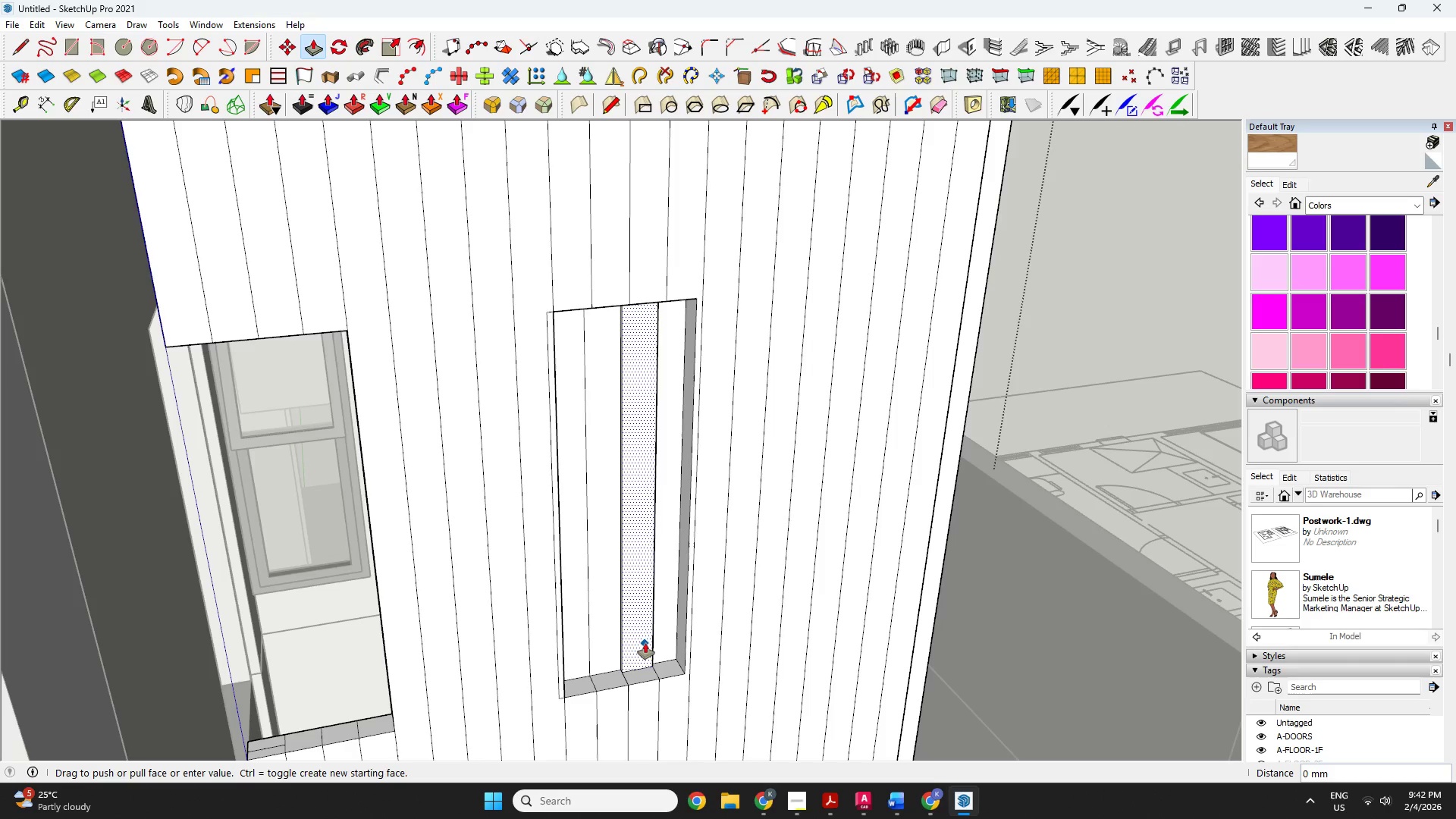 
left_click([645, 643])
 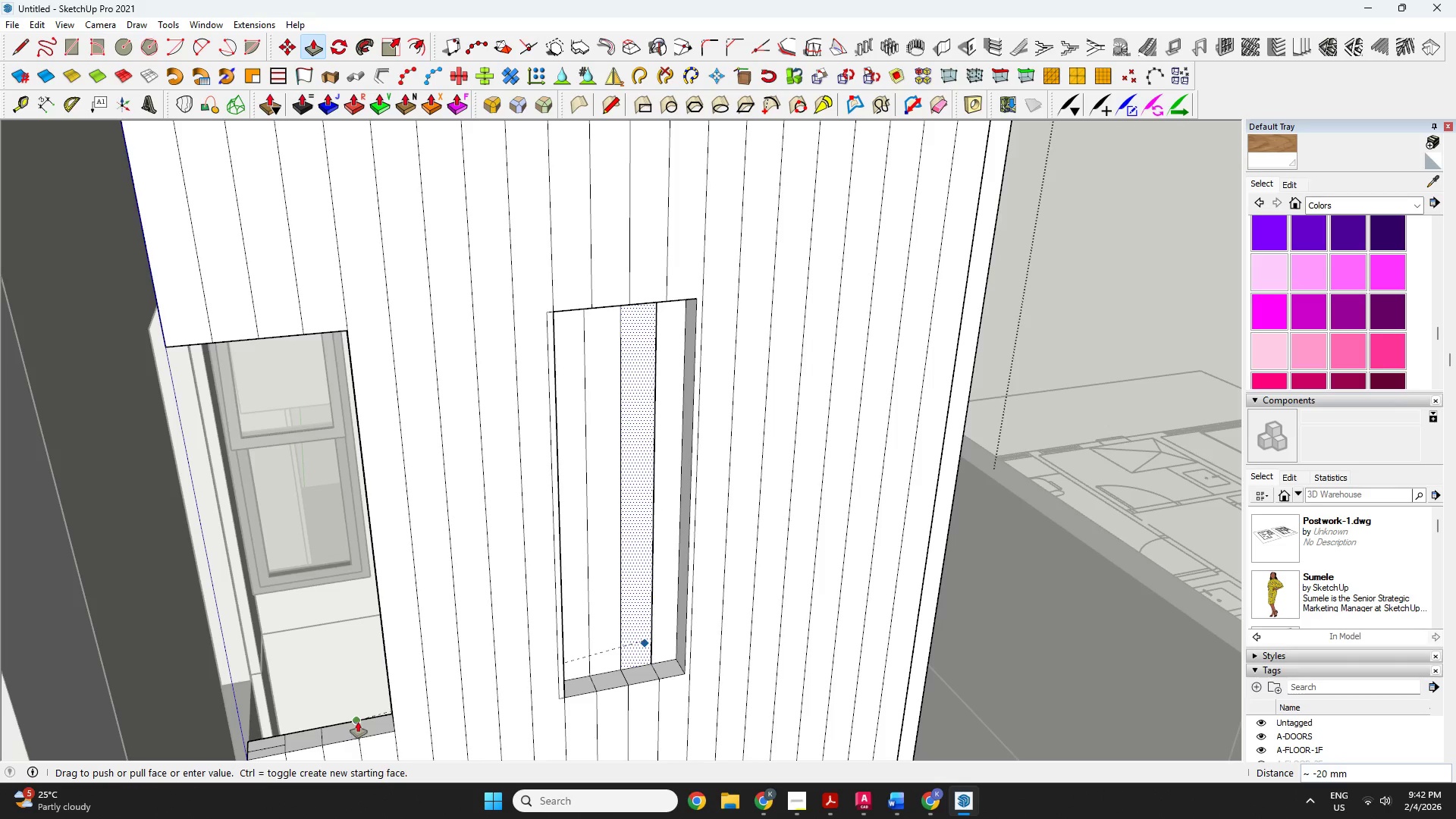 
left_click([358, 722])
 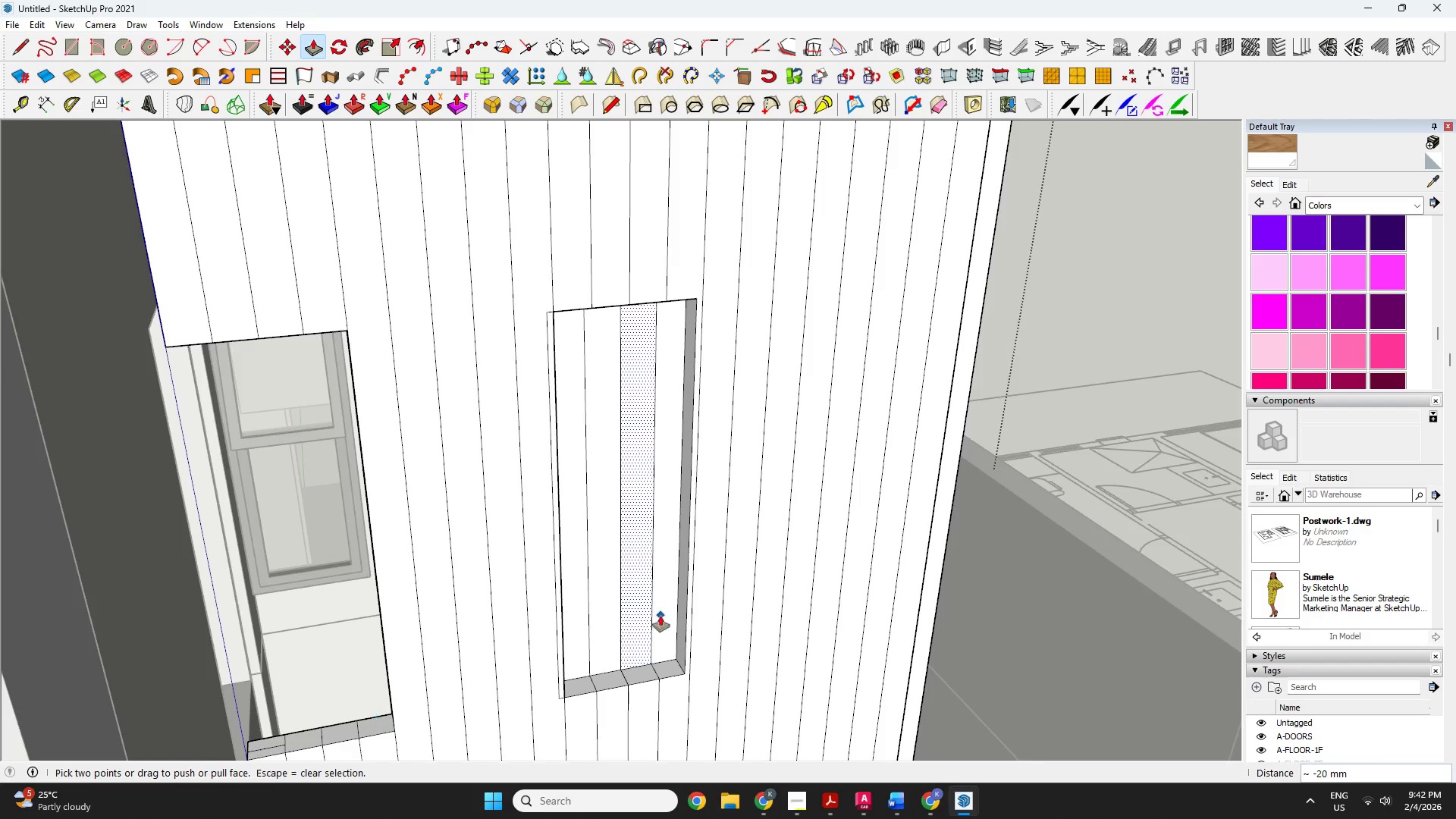 
key(Space)
 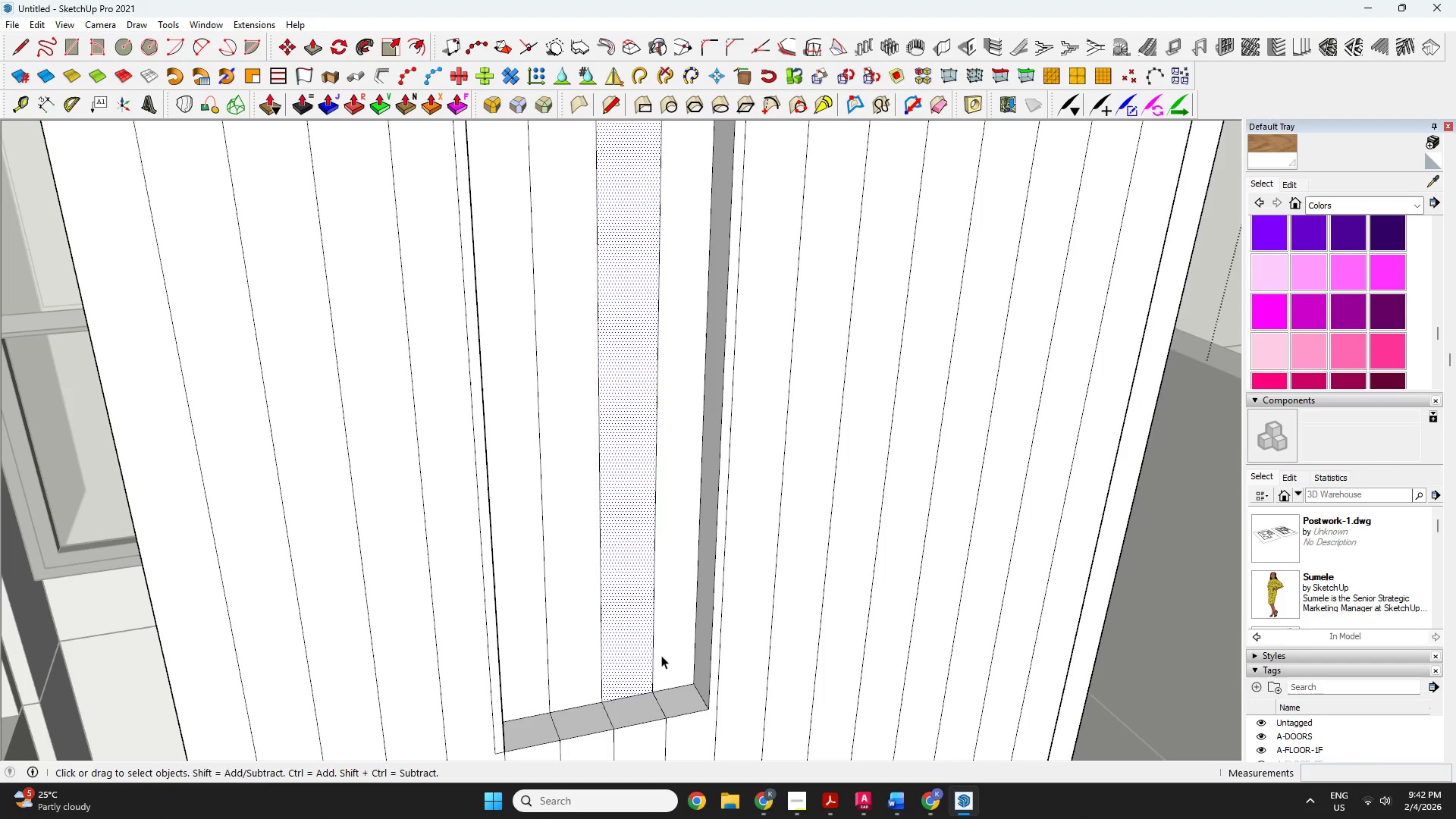 
left_click_drag(start_coordinate=[661, 655], to_coordinate=[536, 639])
 